 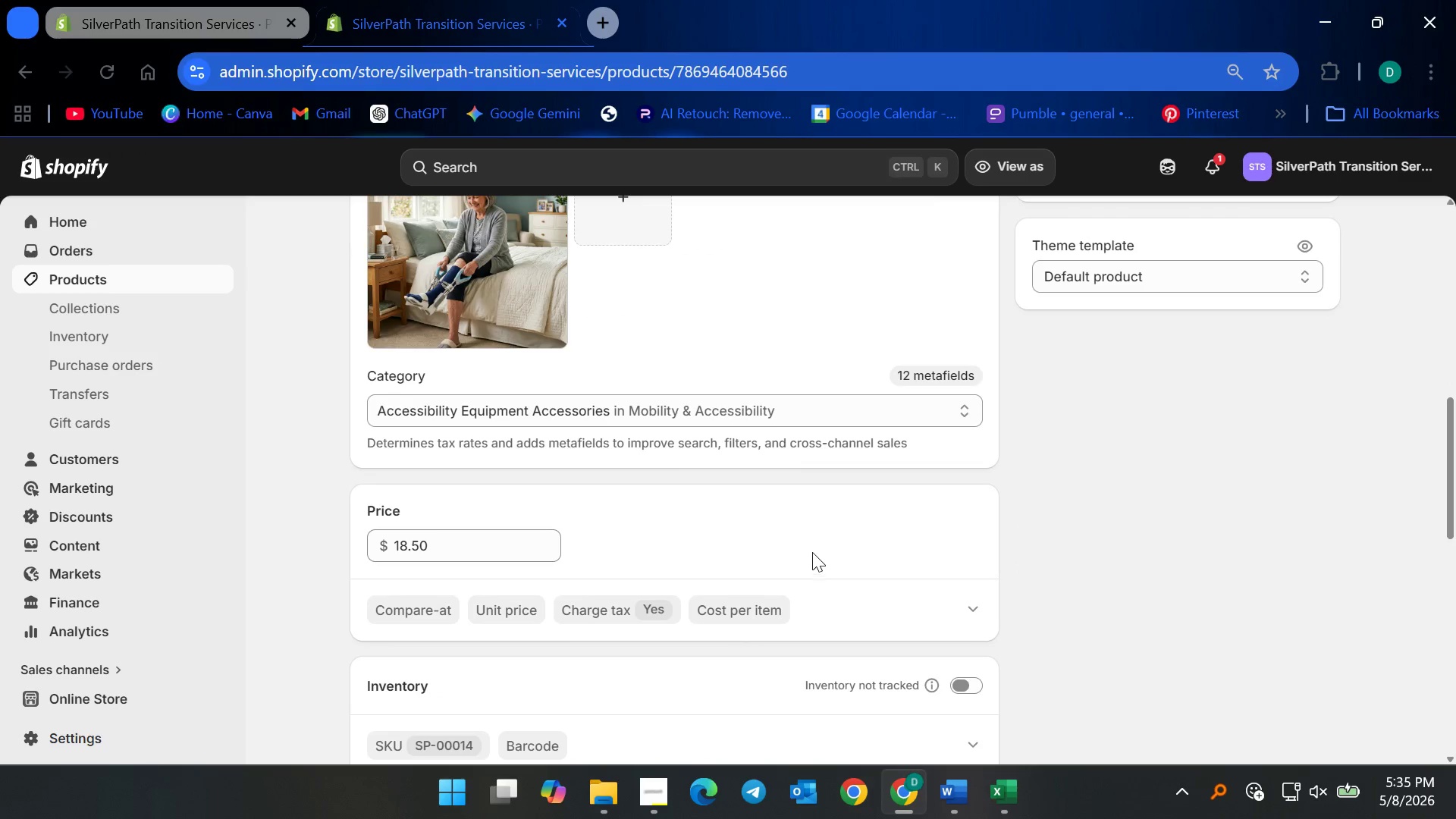 
scroll: coordinate [736, 499], scroll_direction: down, amount: 3.0
 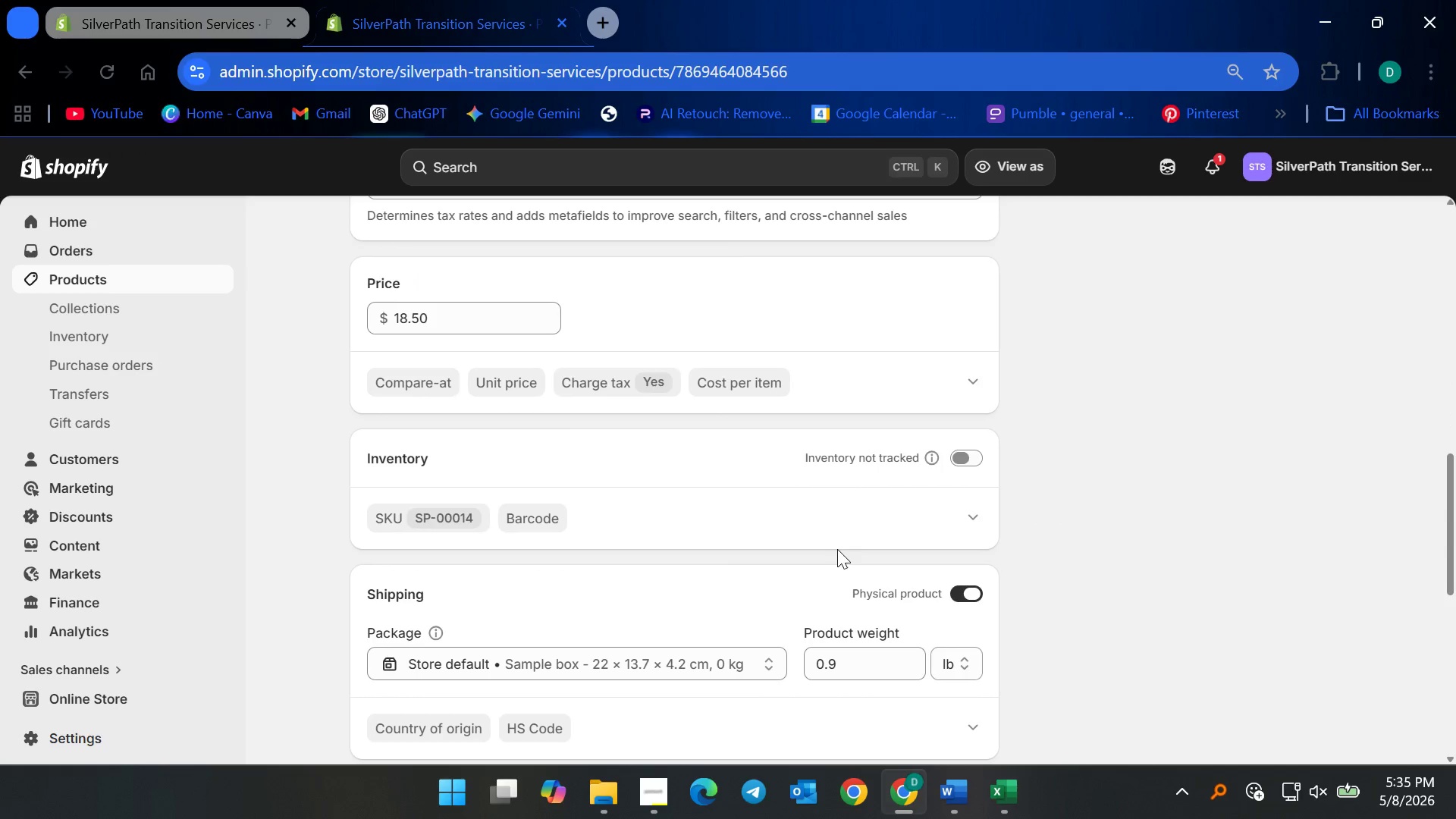 
scroll: coordinate [832, 526], scroll_direction: up, amount: 5.0
 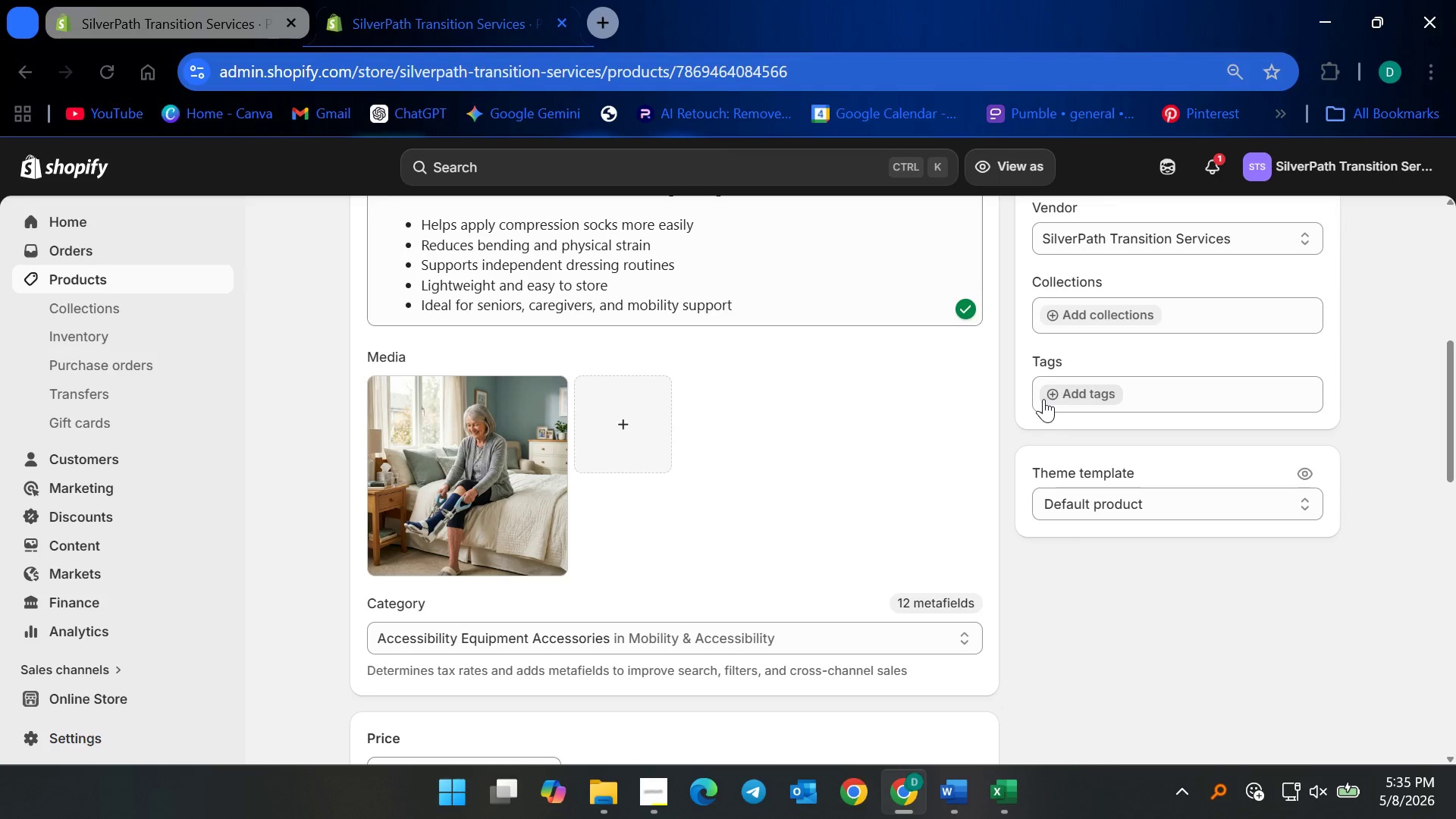 
left_click([1054, 394])
 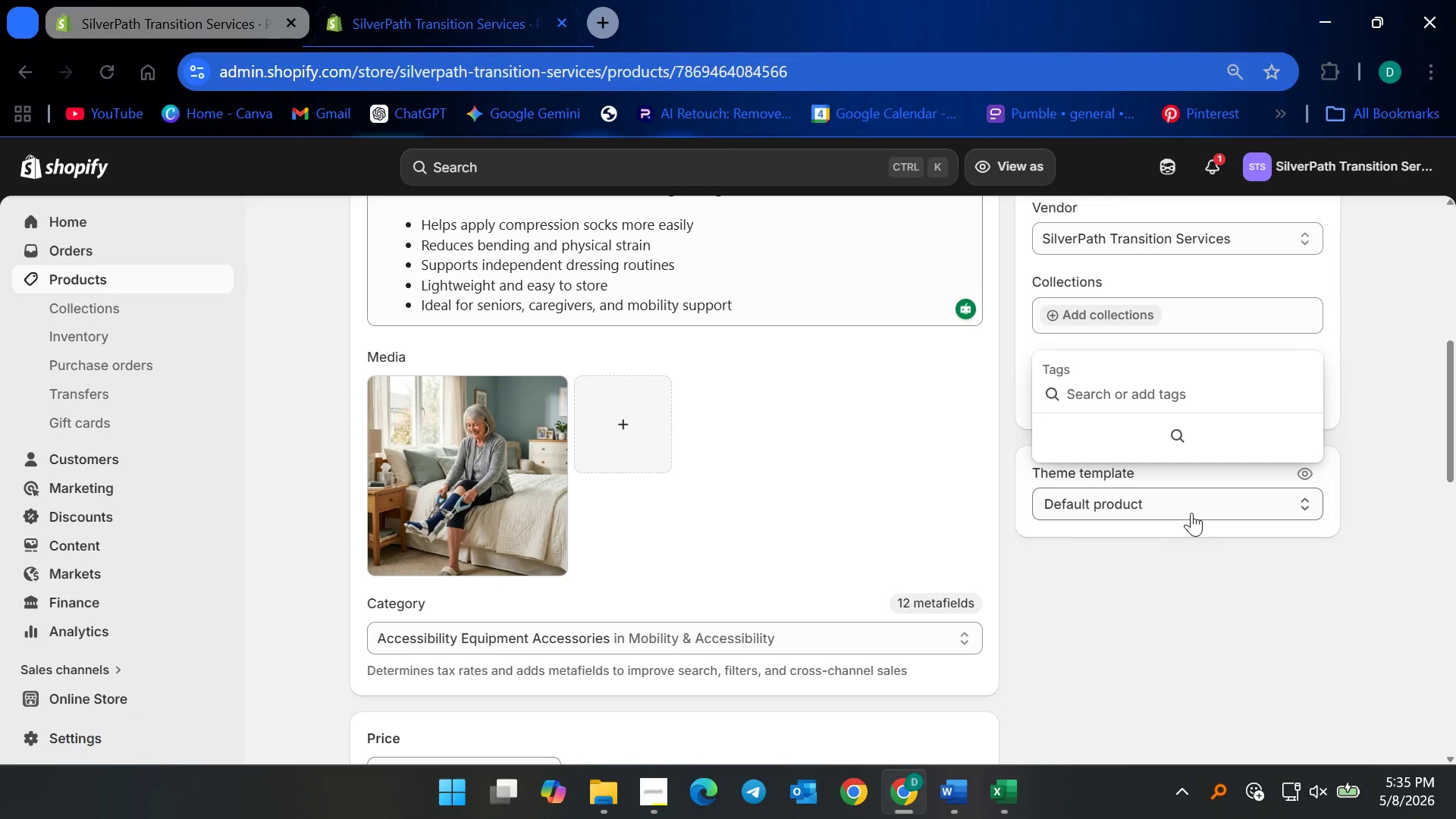 
wait(5.52)
 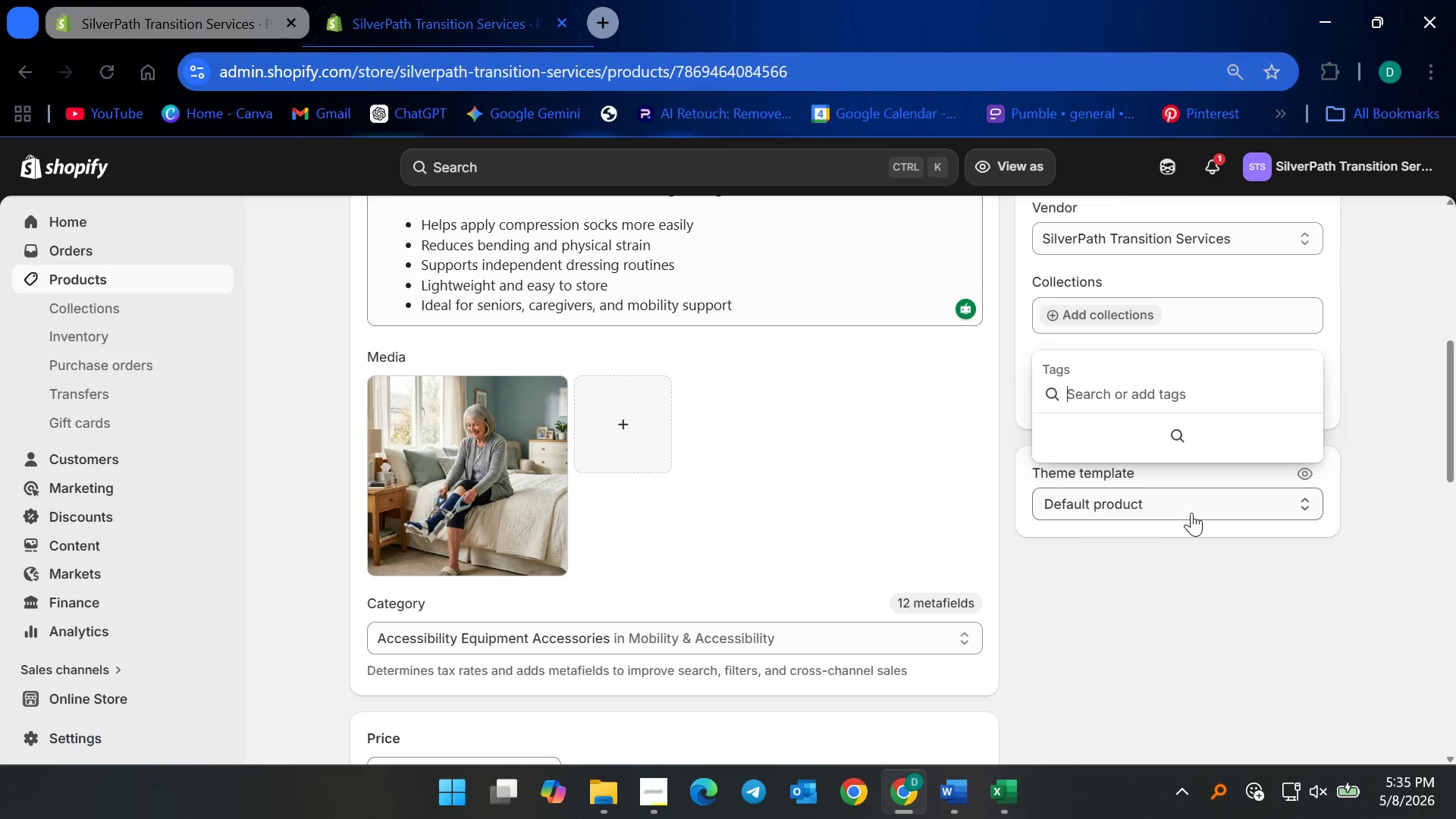 
type(Mobility Aida)
key(Backspace)
type(s)
 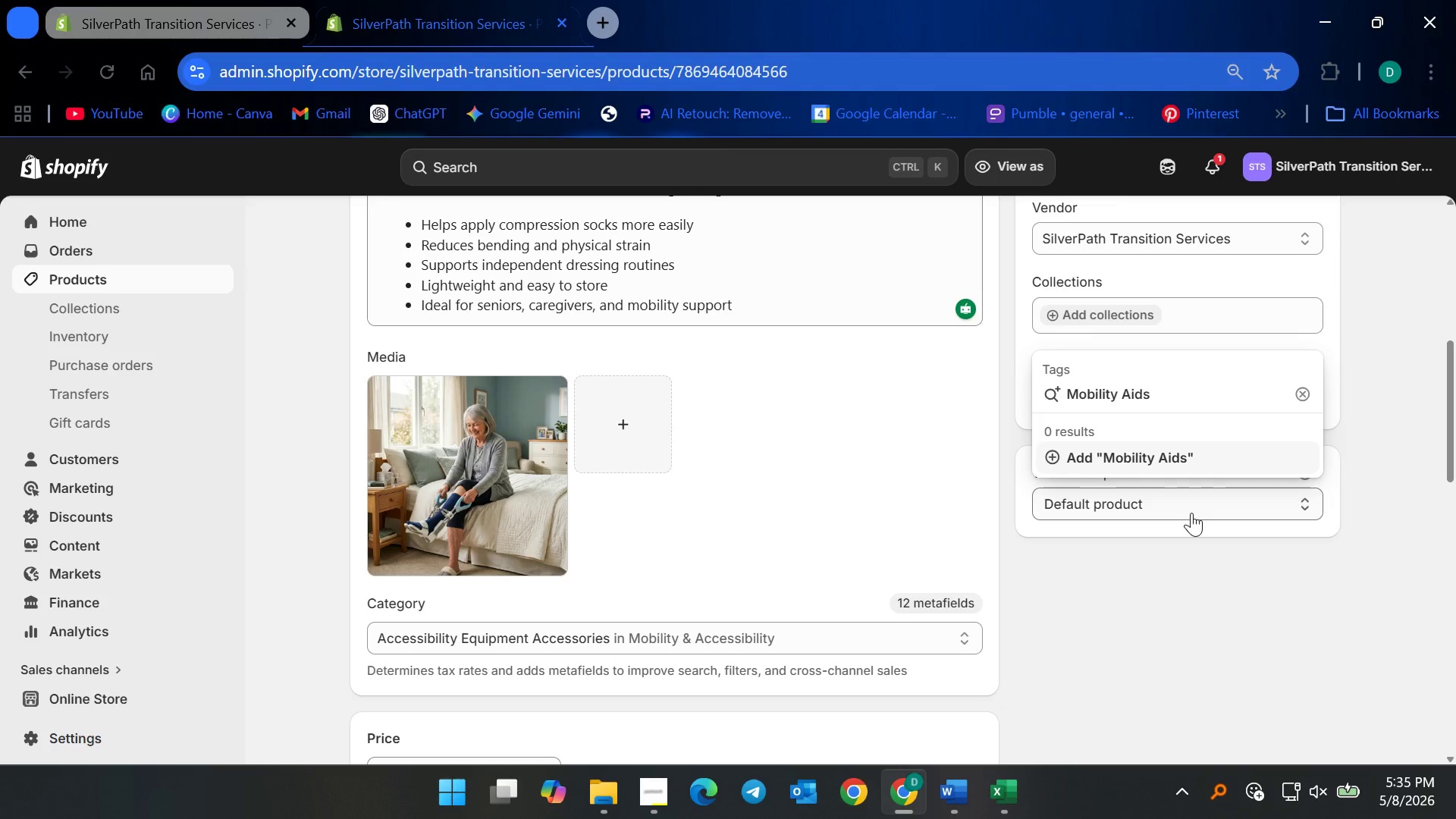 
key(Enter)
 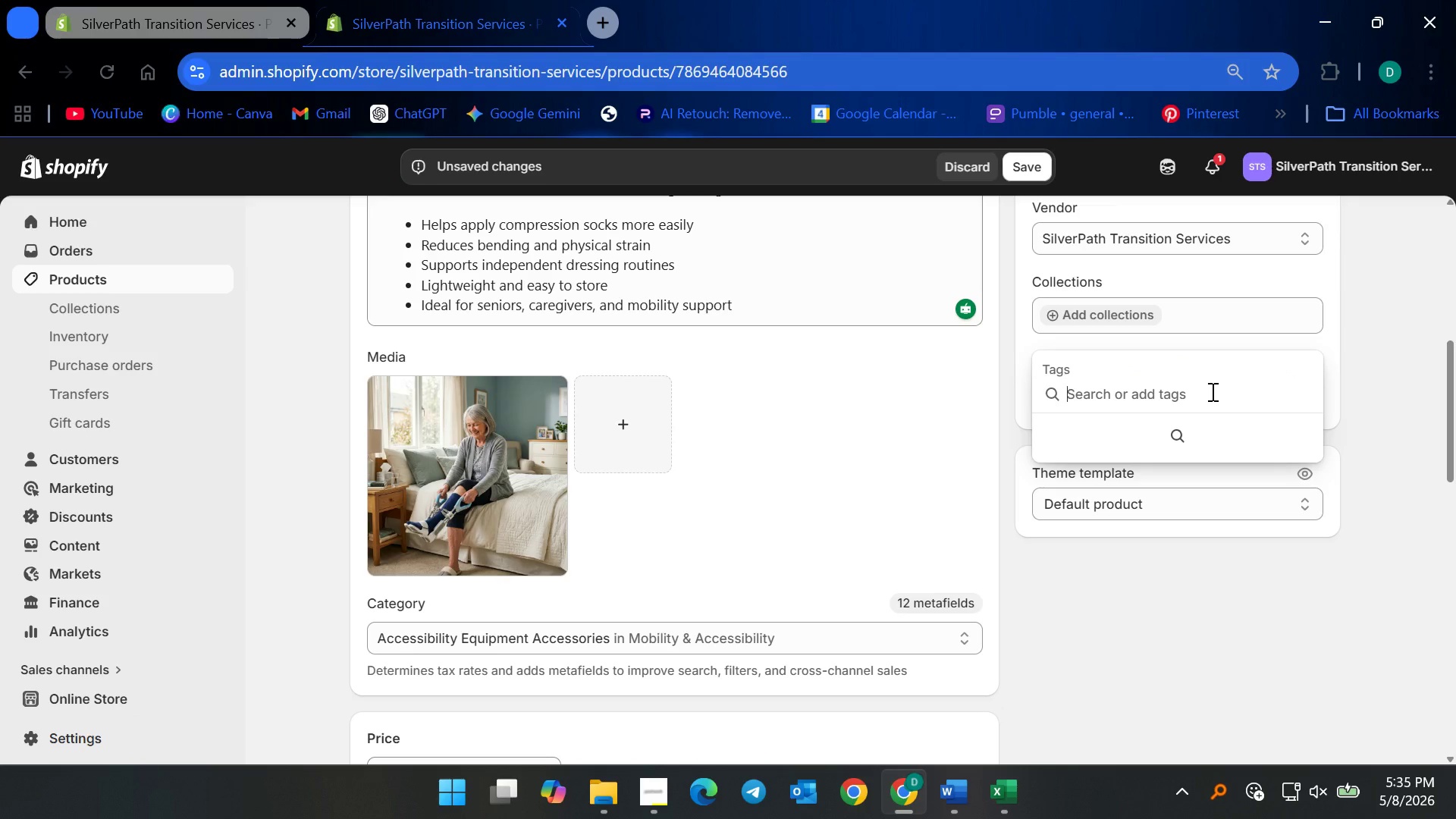 
type(Dressing Assistance)
 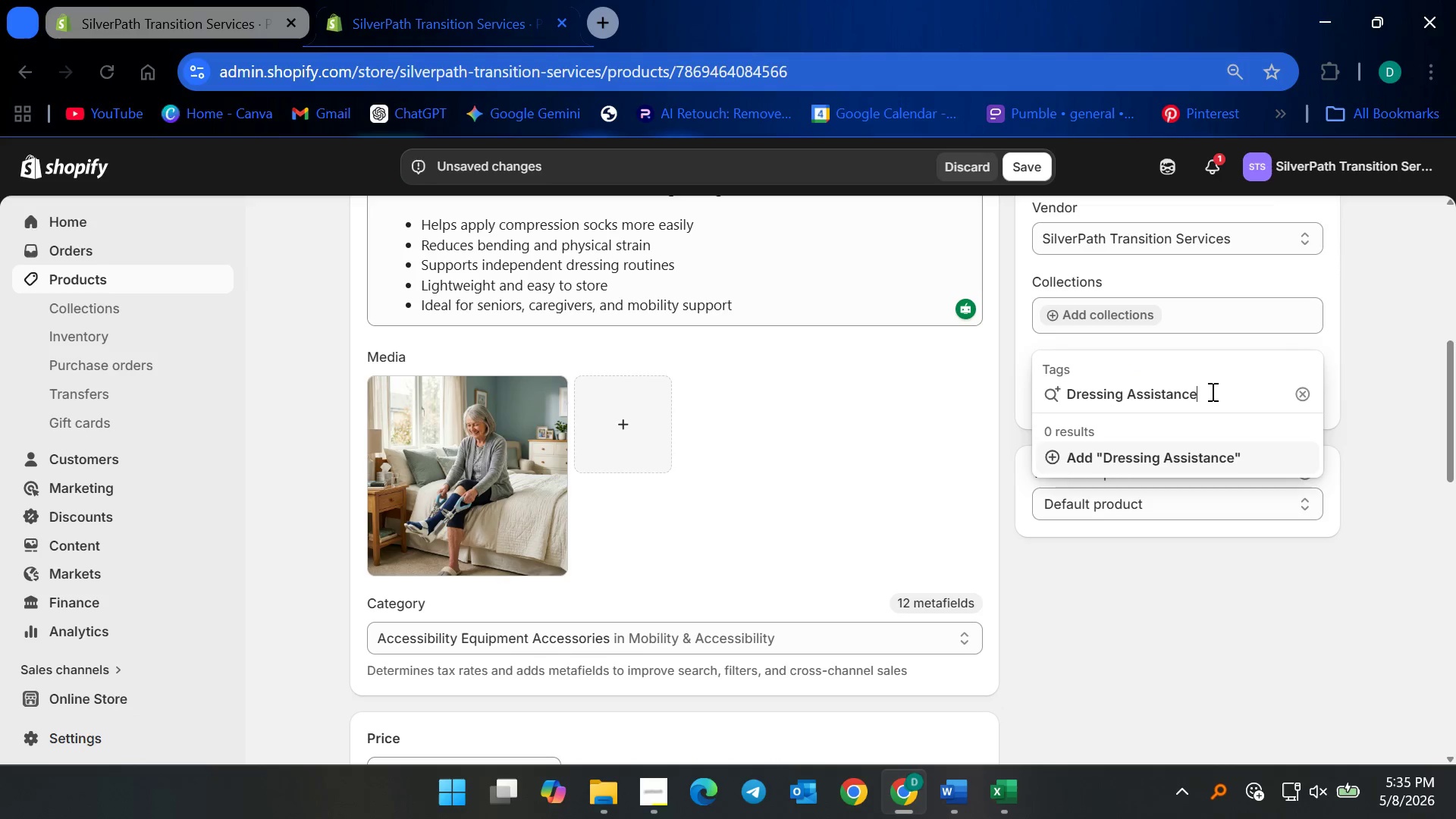 
key(Enter)
 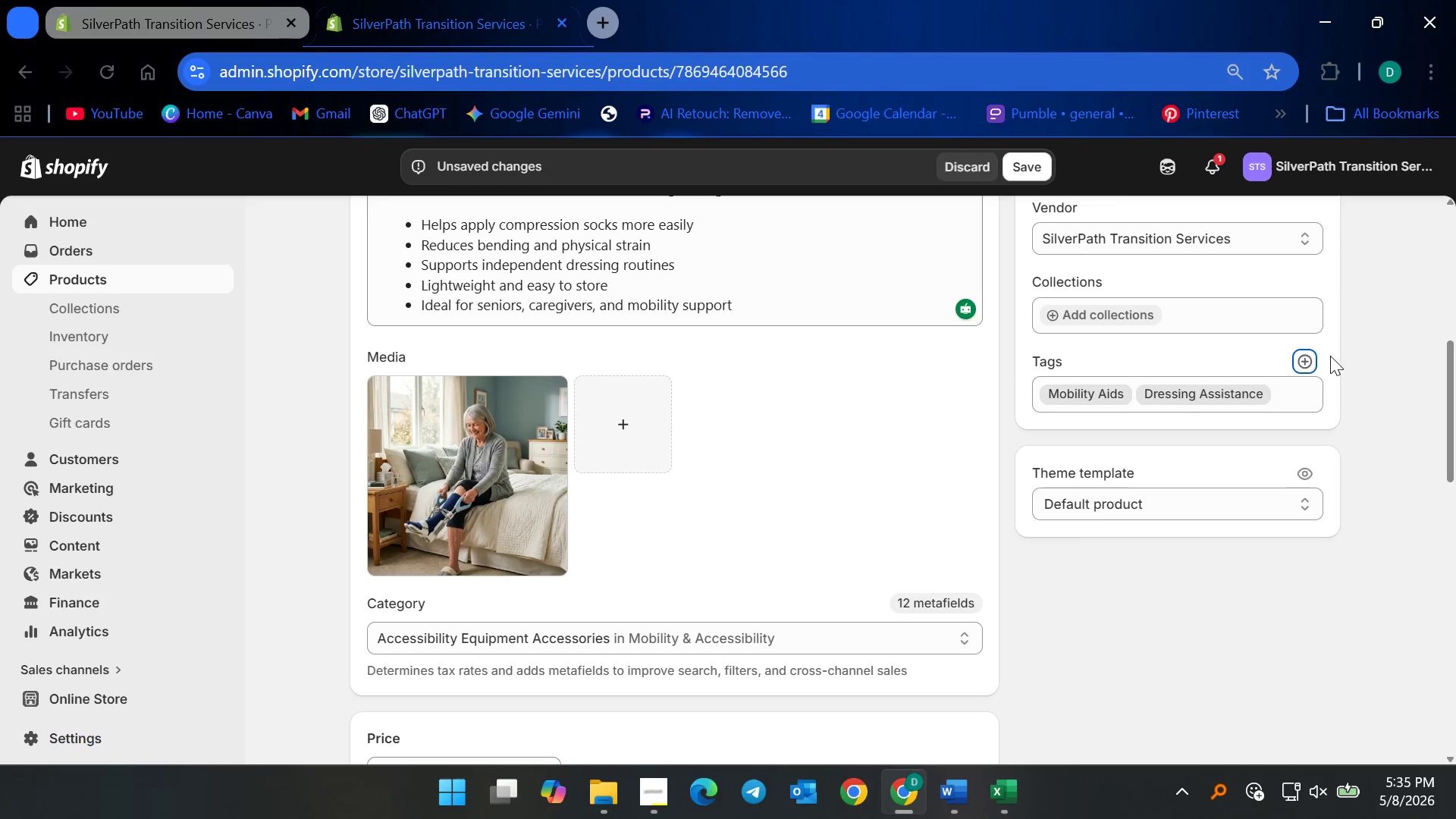 
left_click([1303, 360])
 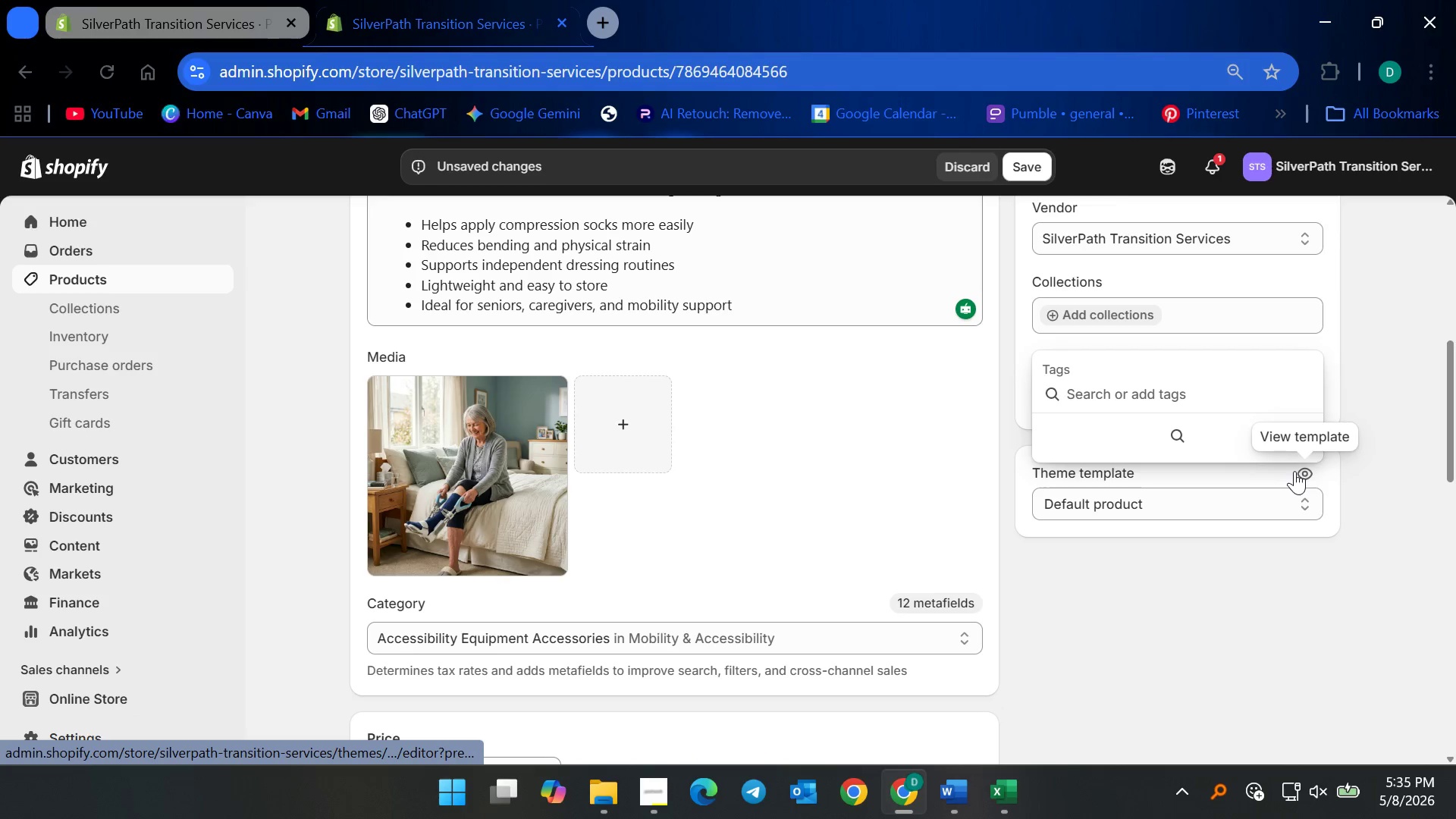 
type(Independent Living)
 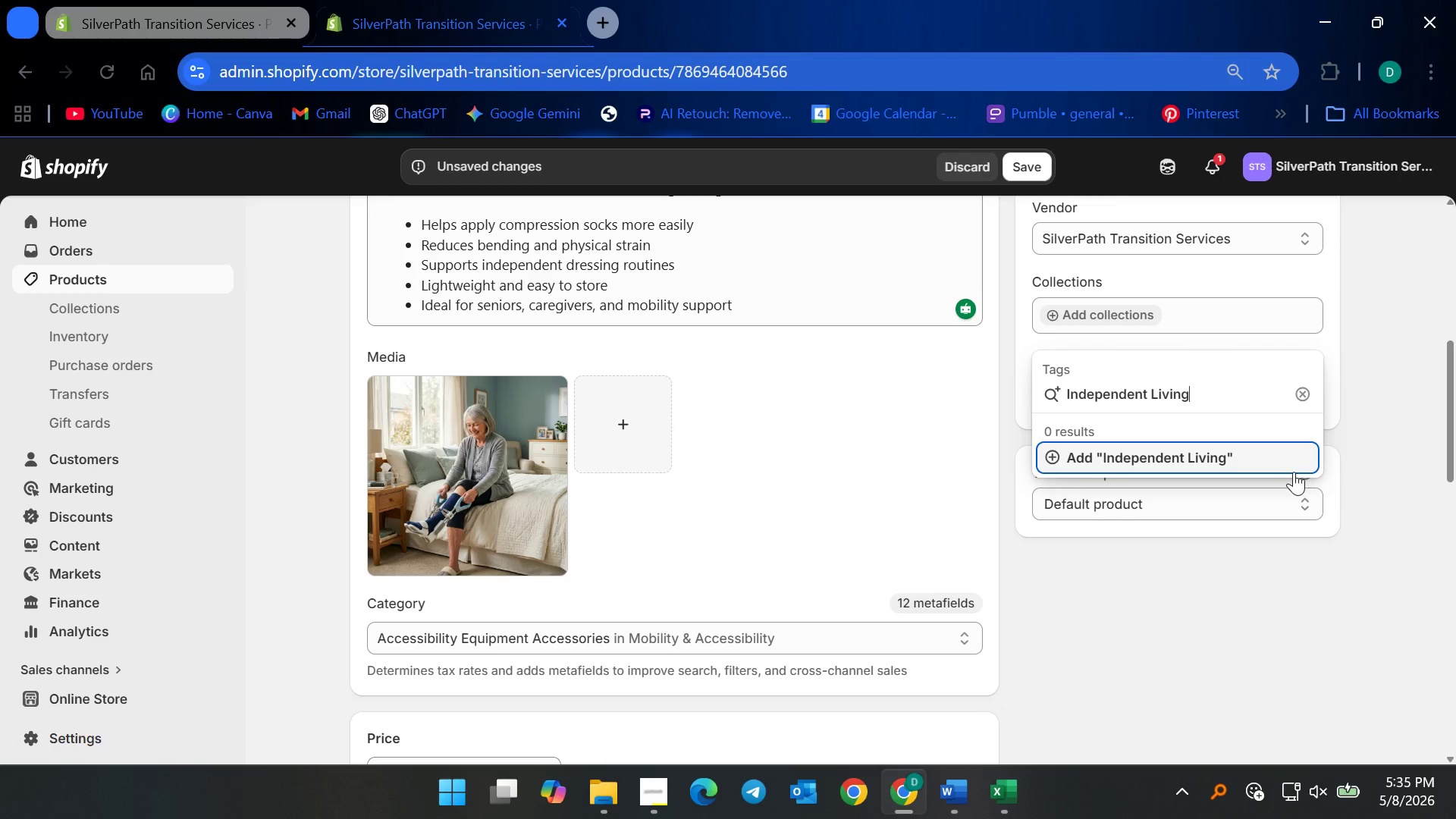 
key(Enter)
 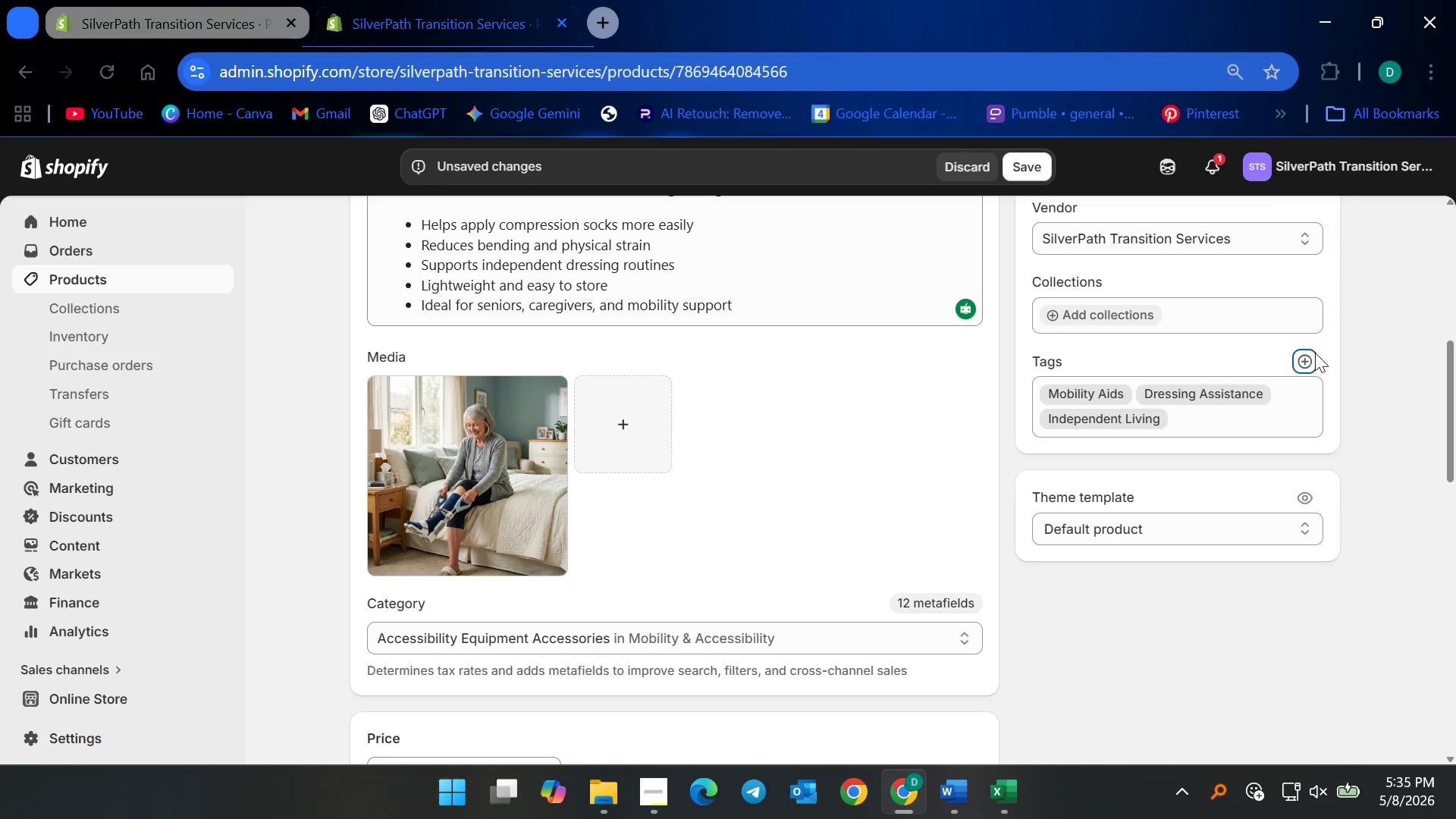 
left_click([1310, 355])
 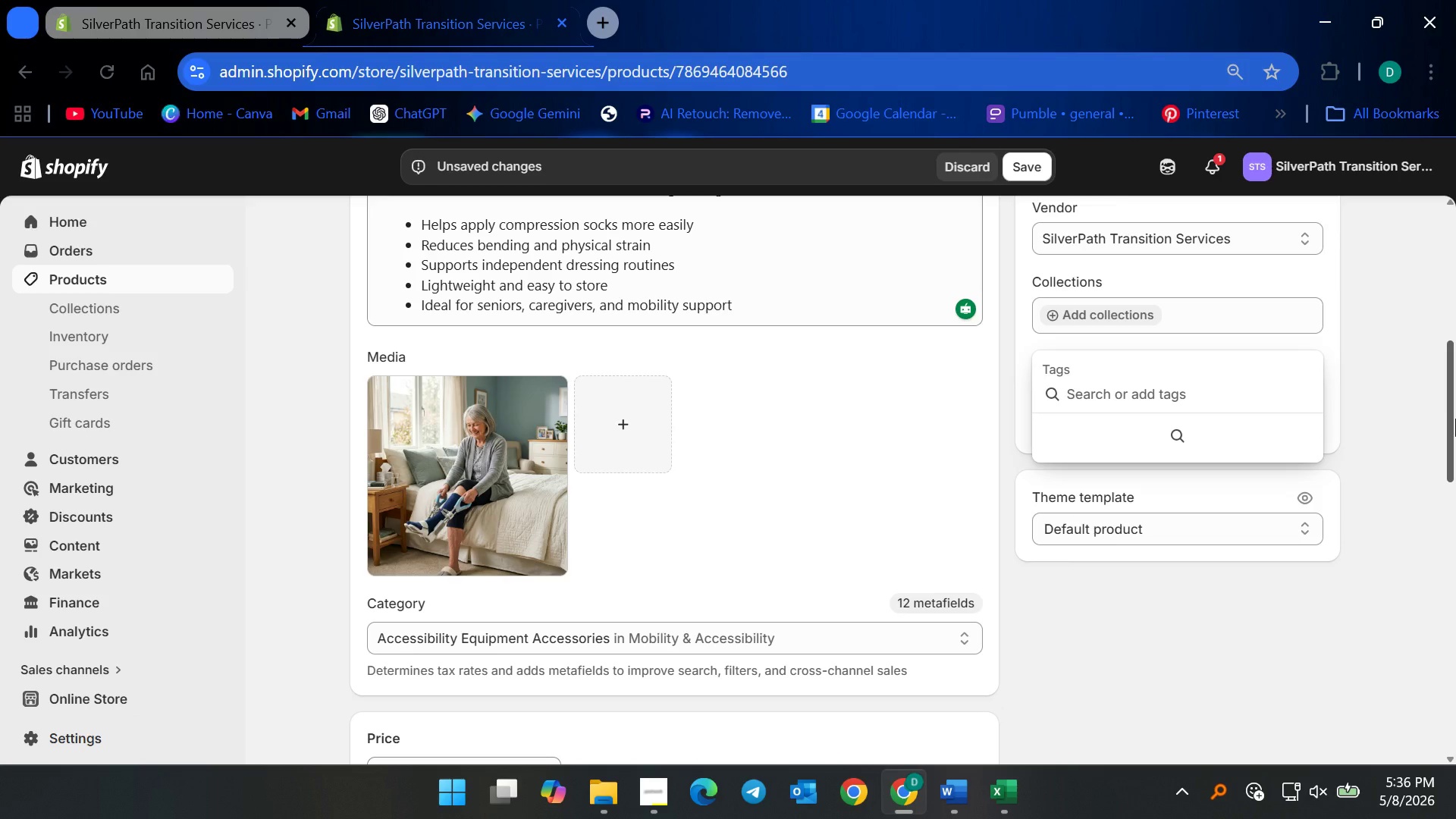 
type(Accessibility)
 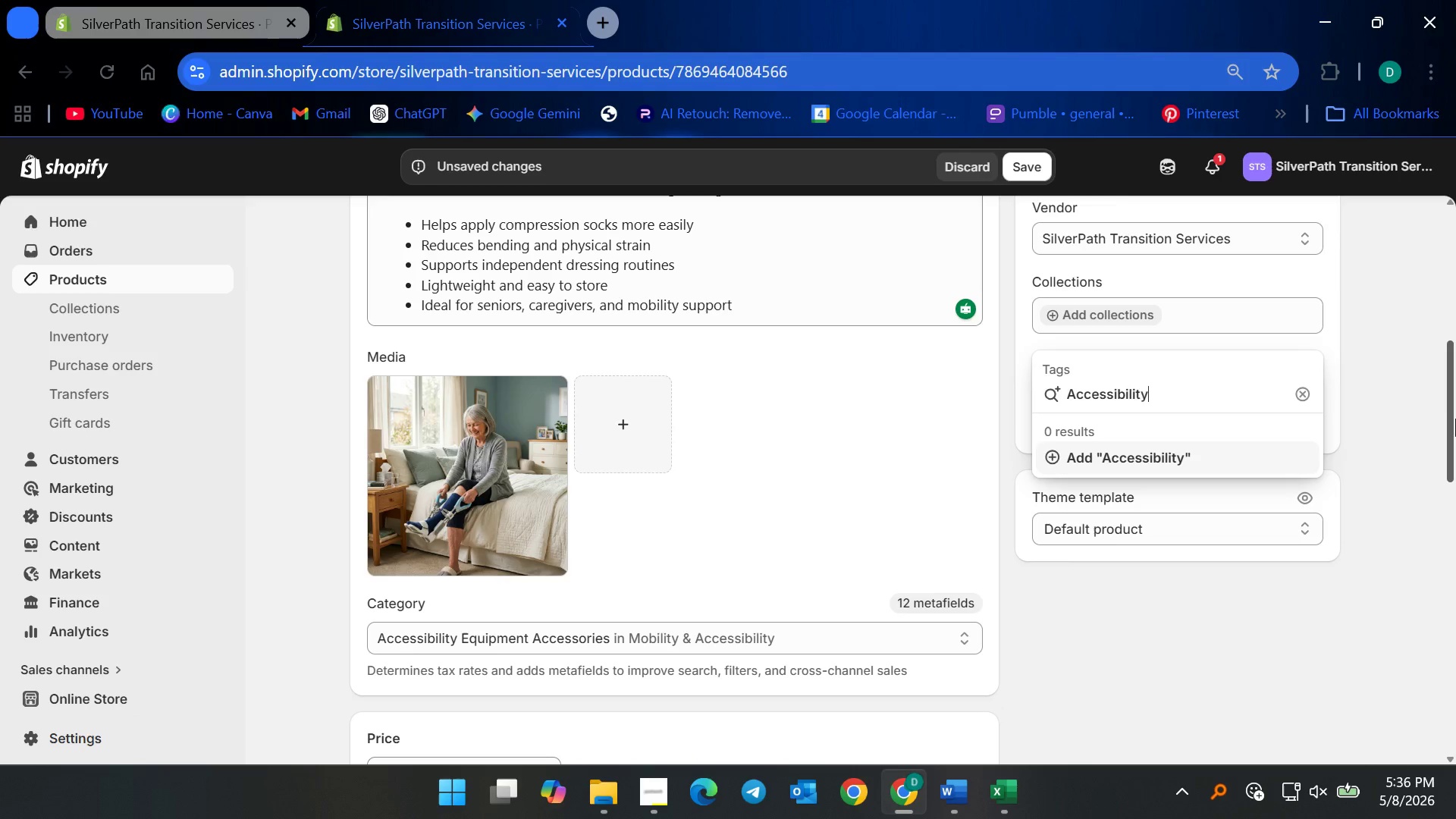 
key(Enter)
 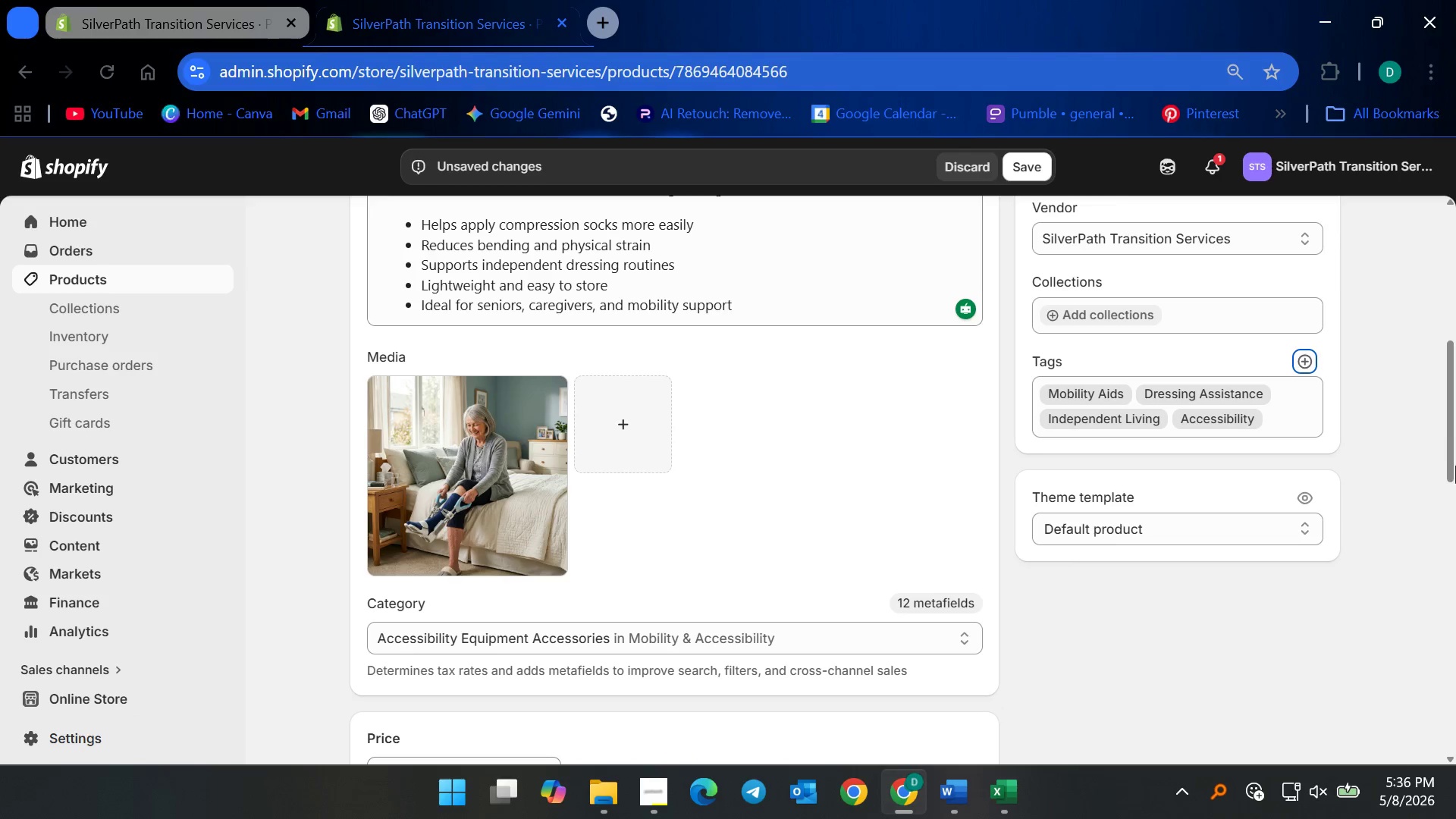 
left_click([1354, 436])
 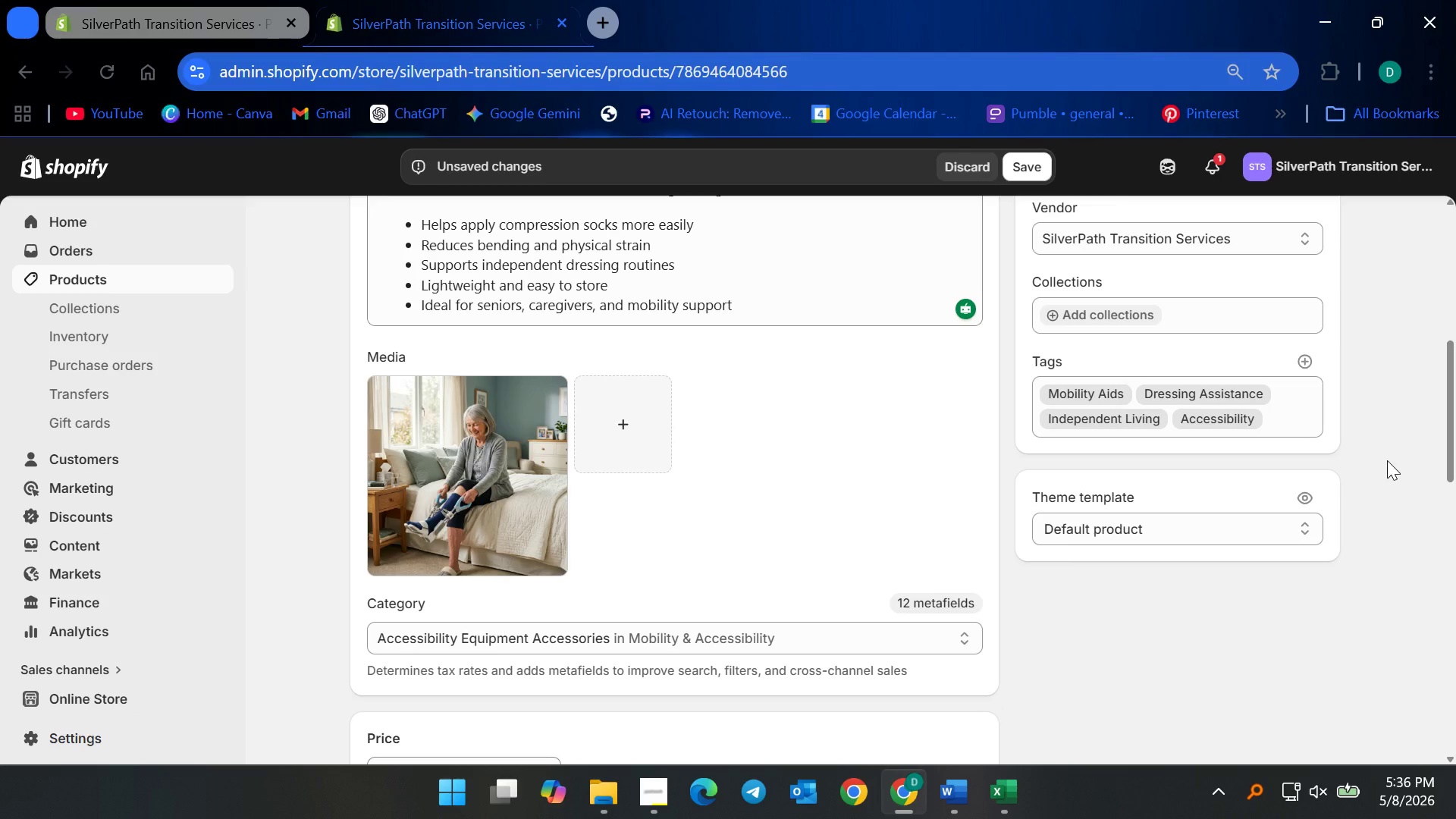 
wait(16.83)
 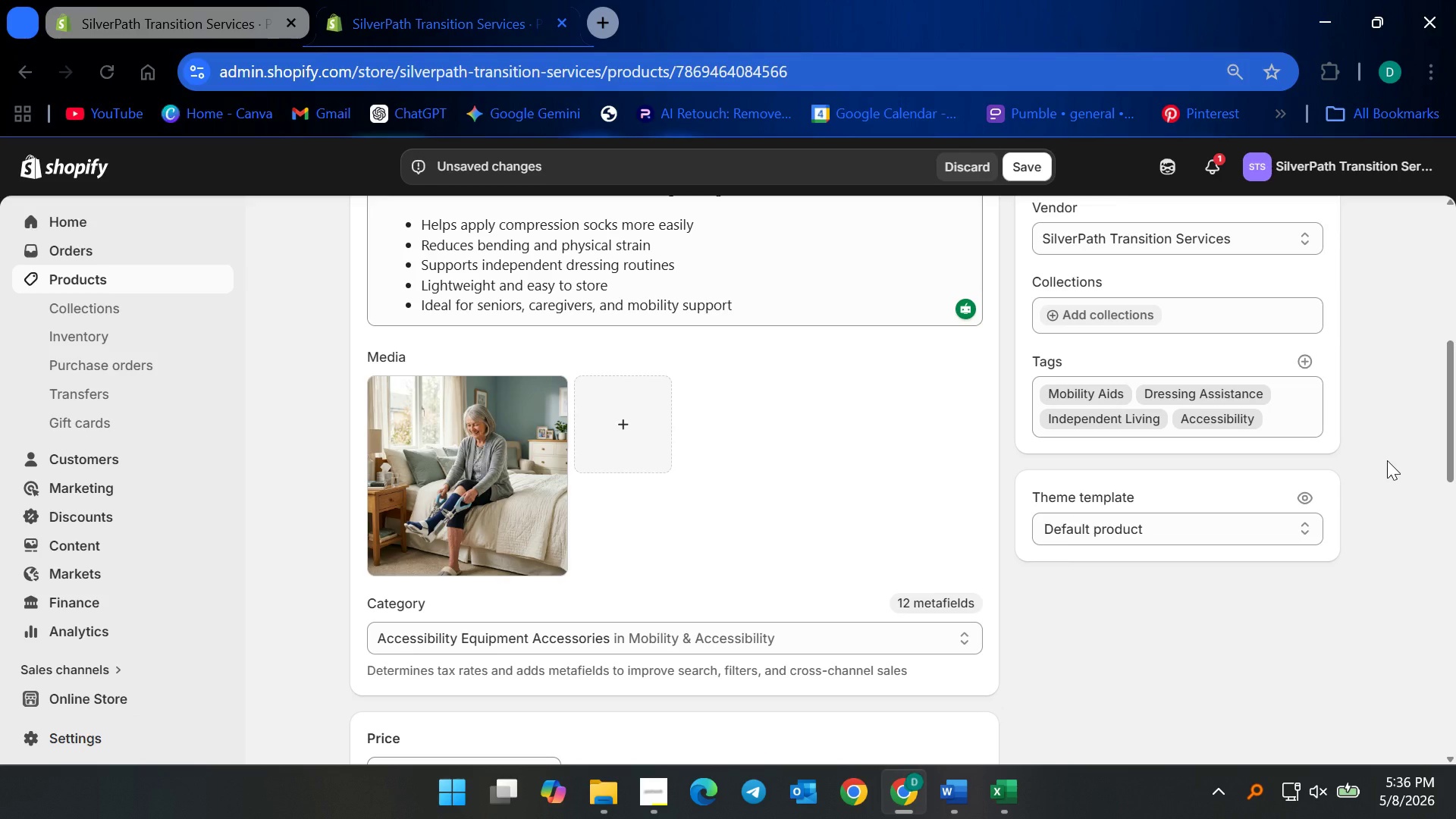 
left_click([1346, 459])
 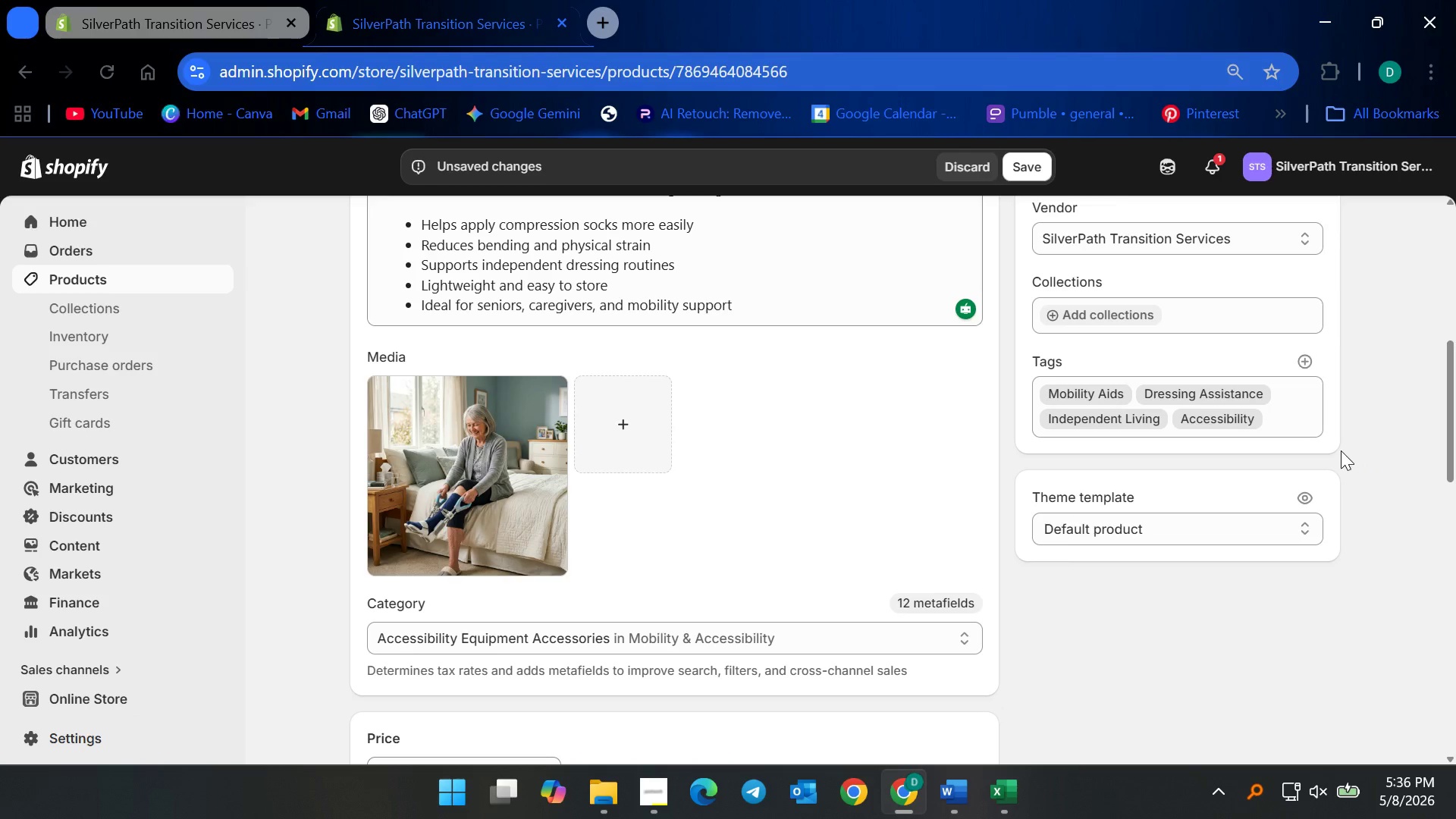 
left_click([1341, 450])
 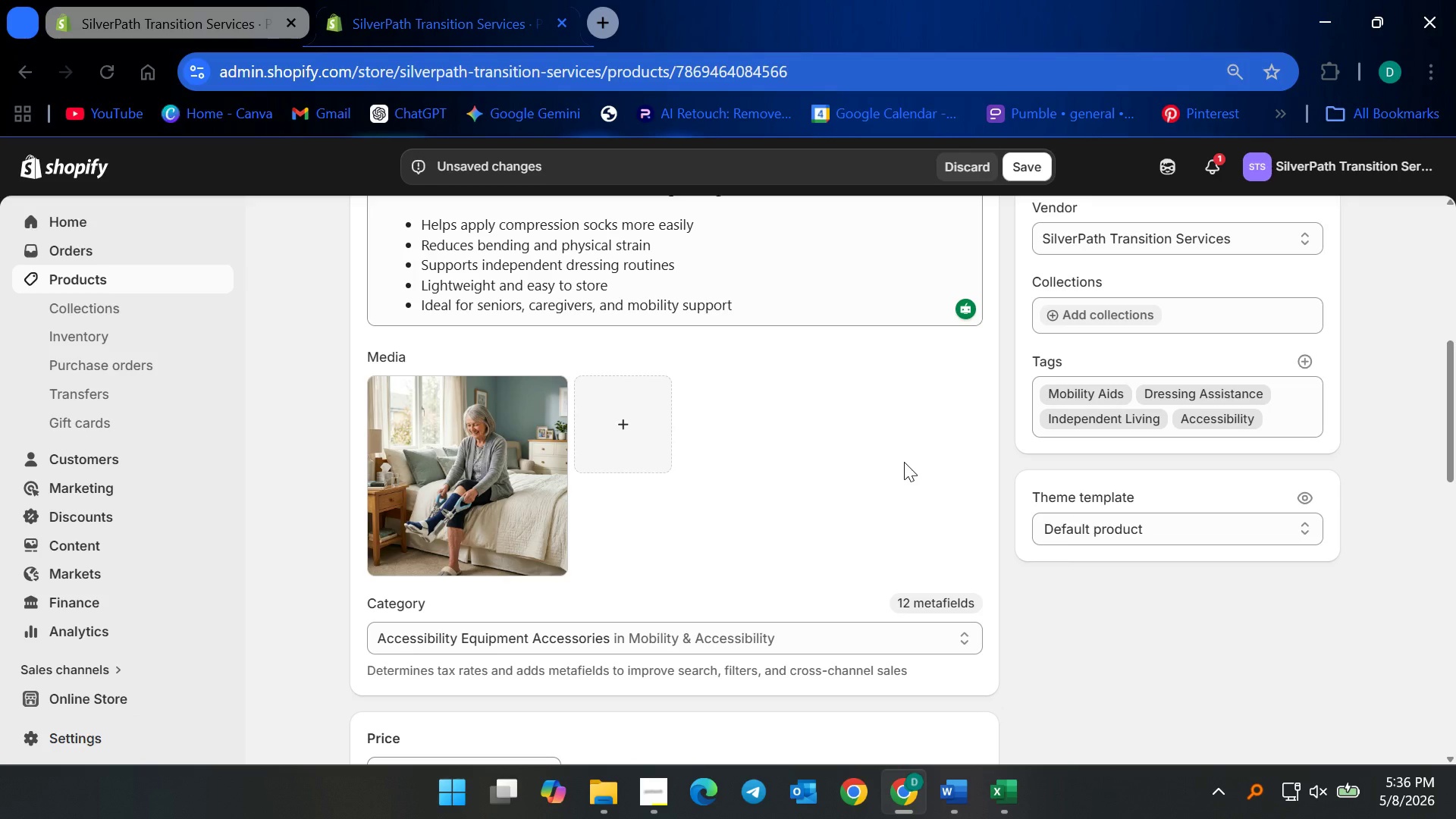 
wait(26.84)
 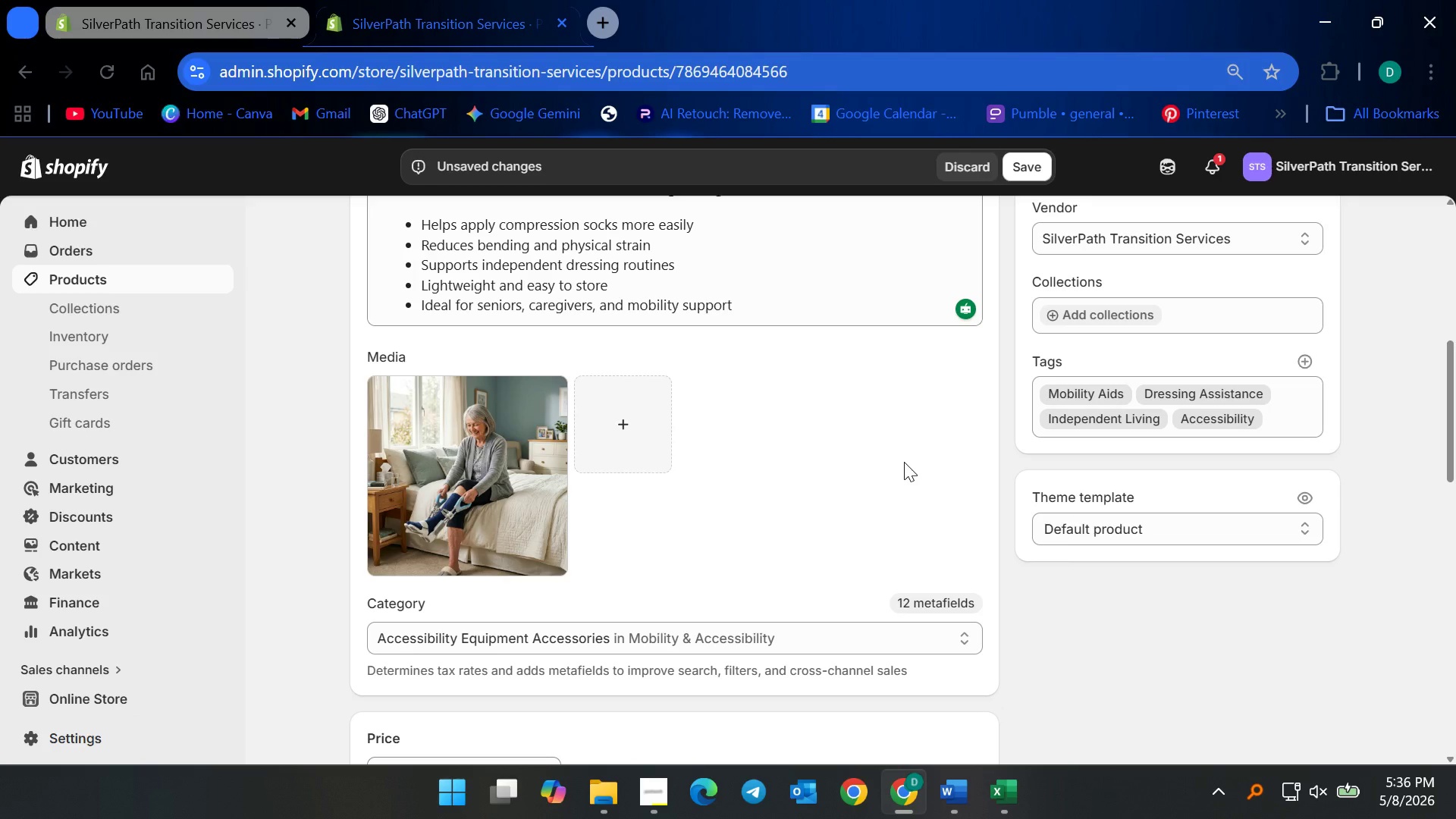 
scroll: coordinate [794, 560], scroll_direction: down, amount: 5.0
 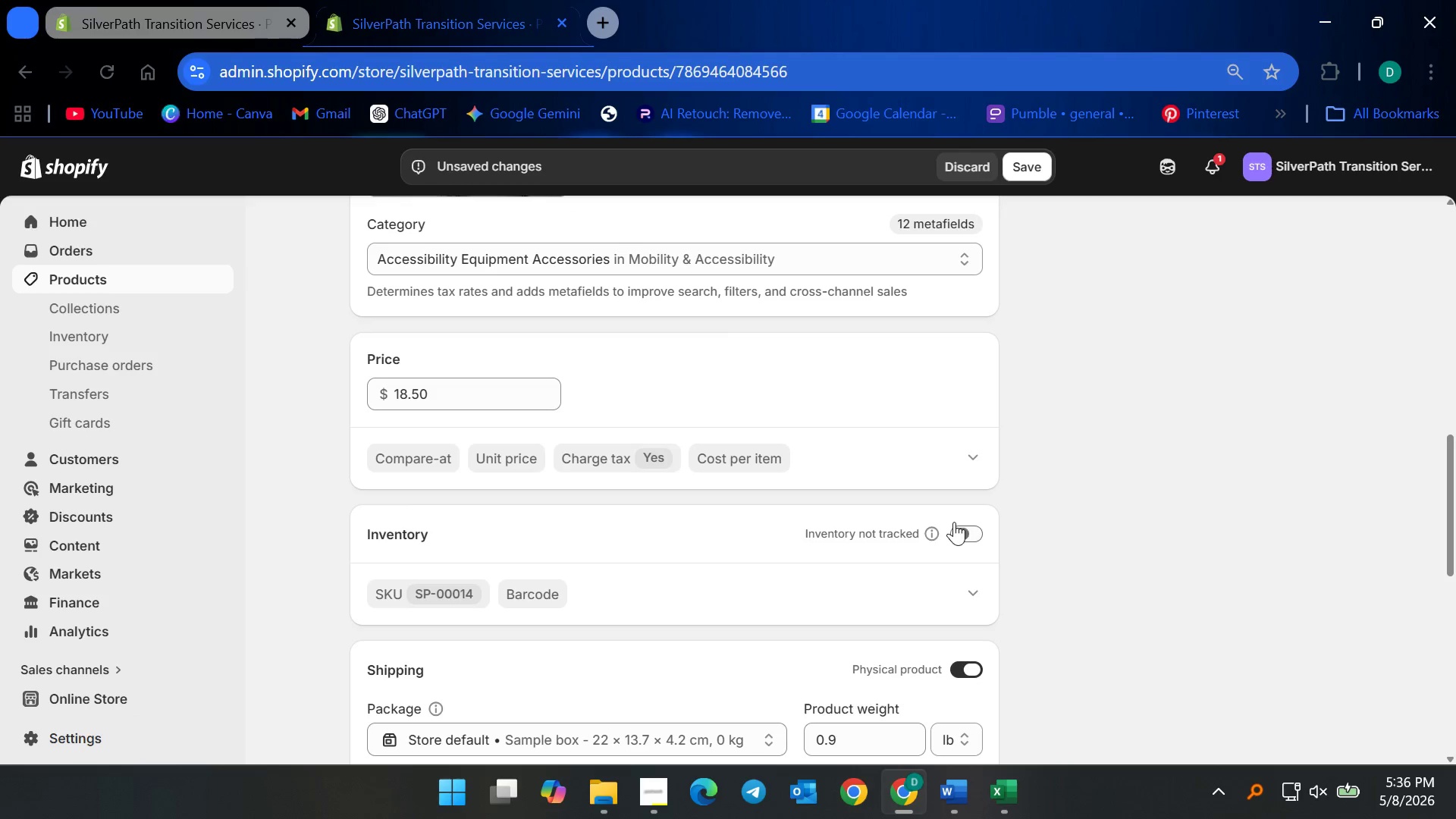 
left_click([958, 528])
 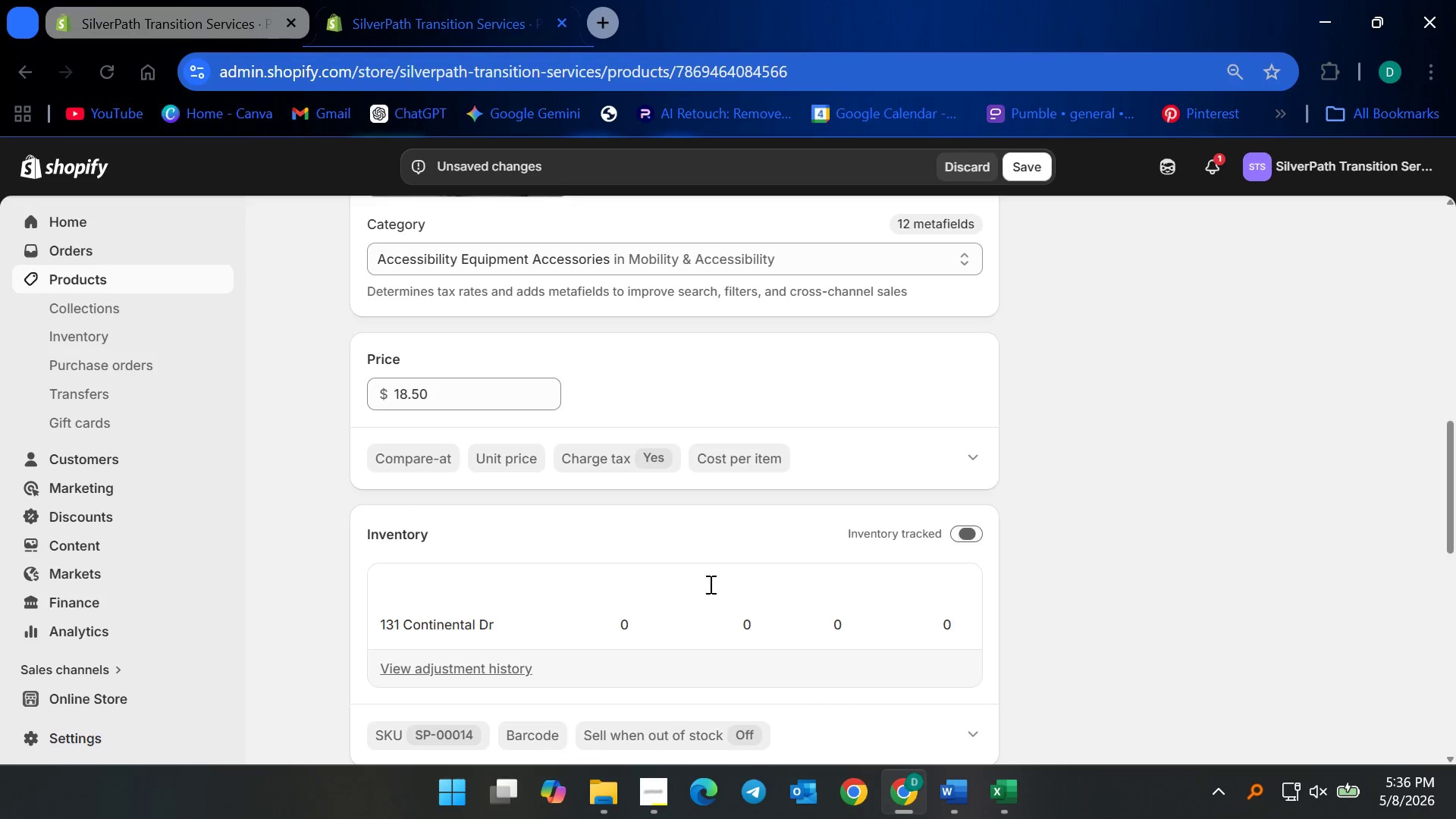 
scroll: coordinate [698, 589], scroll_direction: down, amount: 3.0
 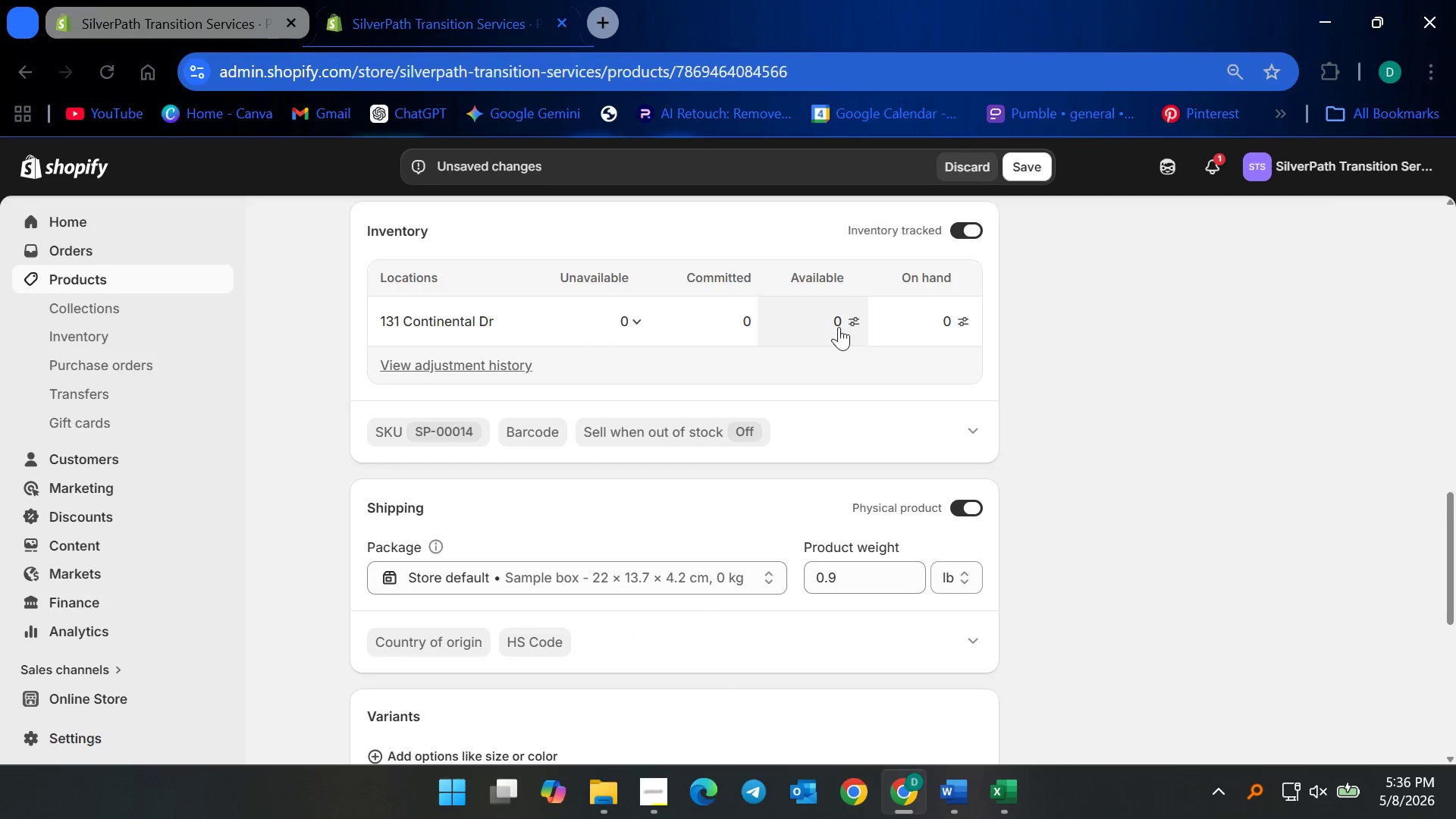 
left_click([835, 327])
 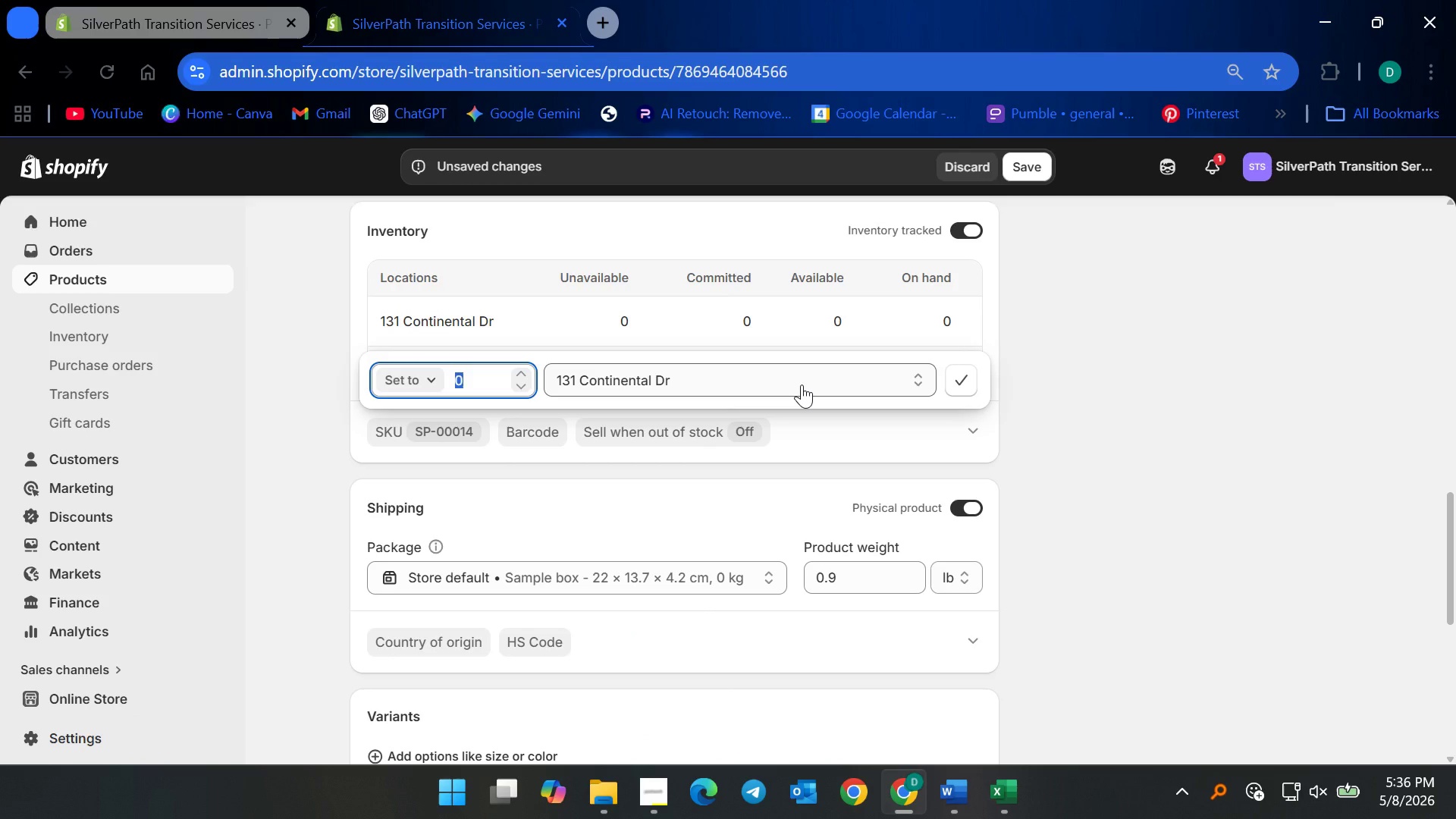 
type(78)
 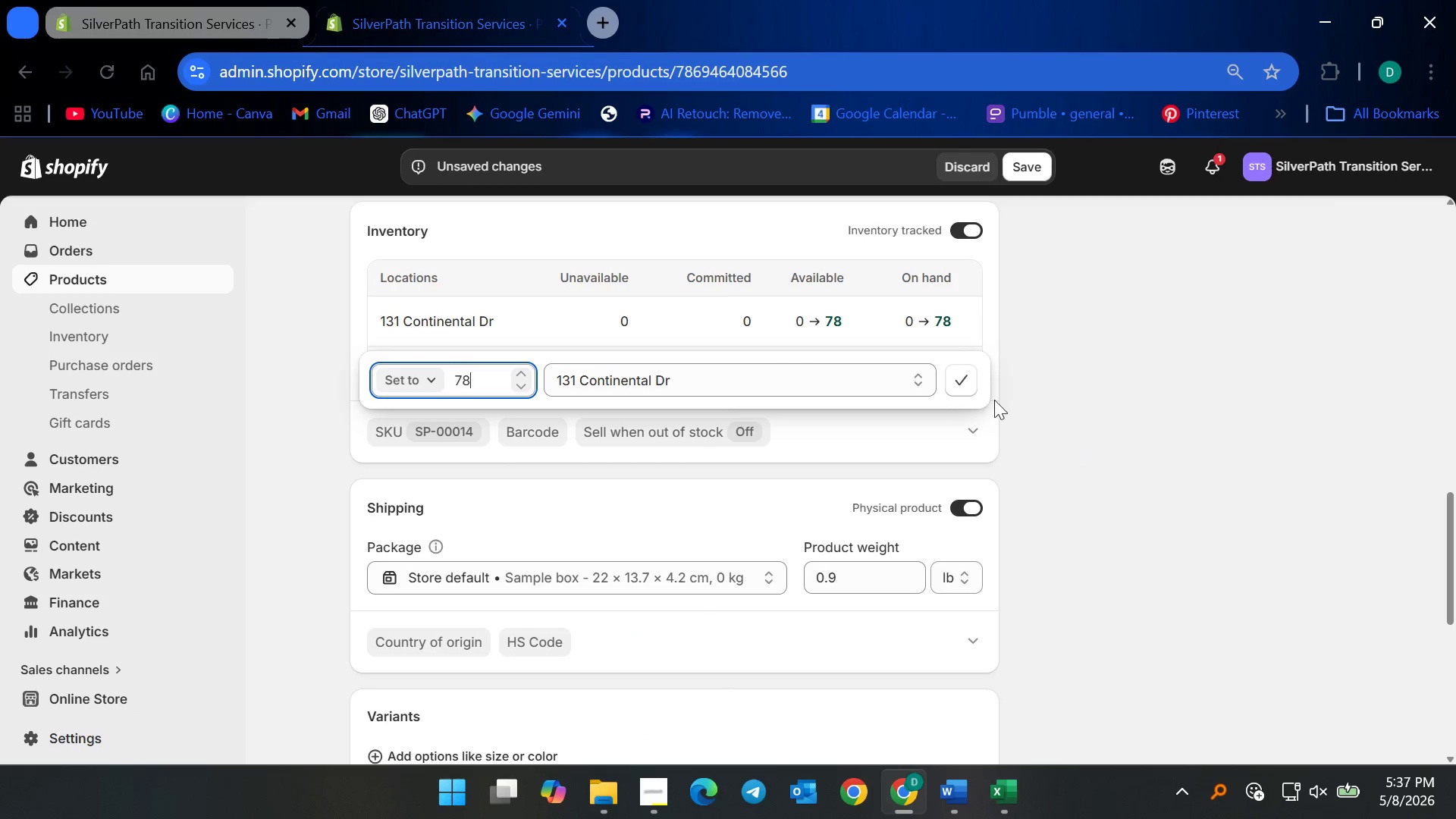 
left_click([957, 377])
 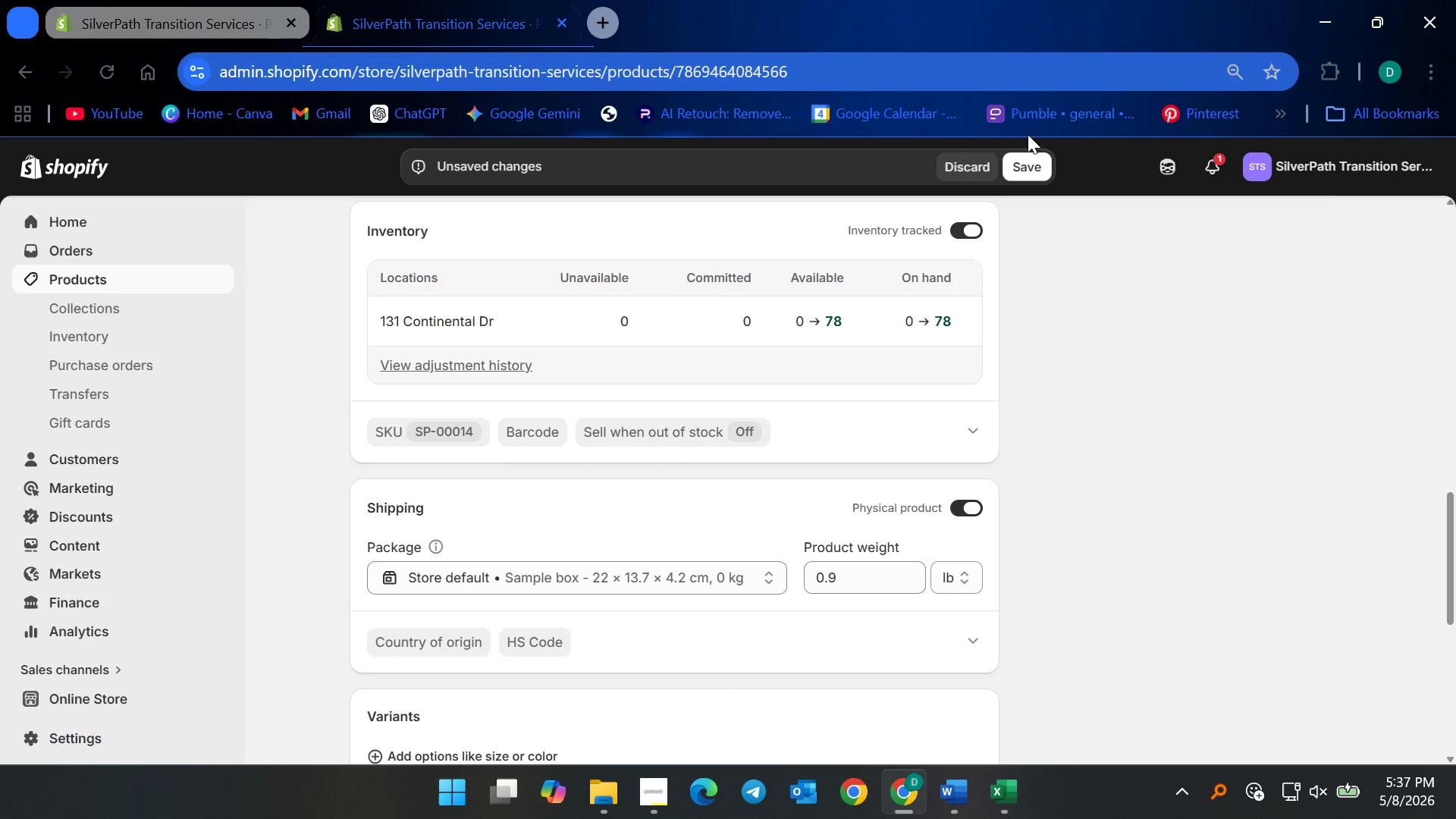 
left_click([1025, 165])
 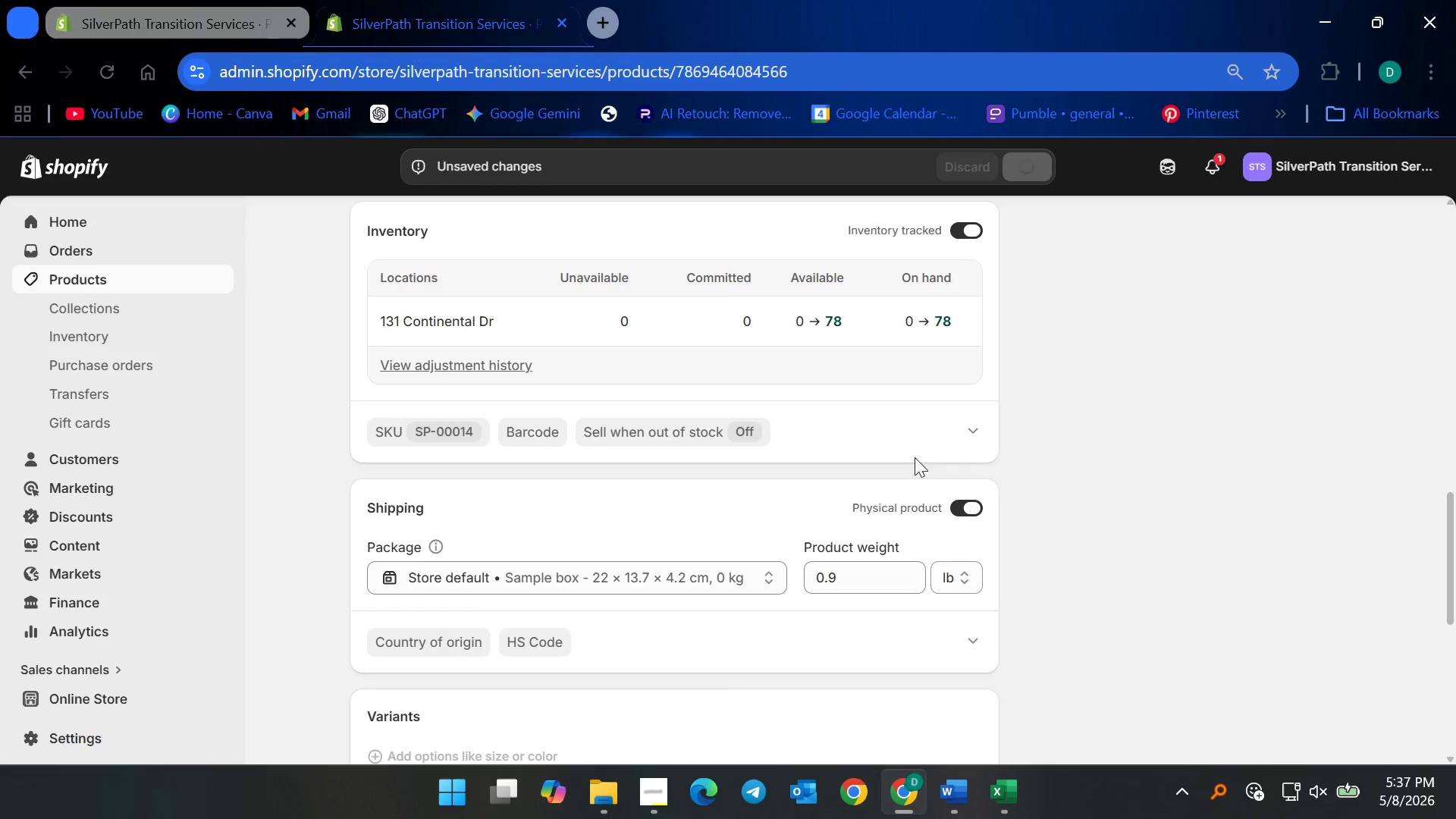 
scroll: coordinate [527, 493], scroll_direction: up, amount: 8.0
 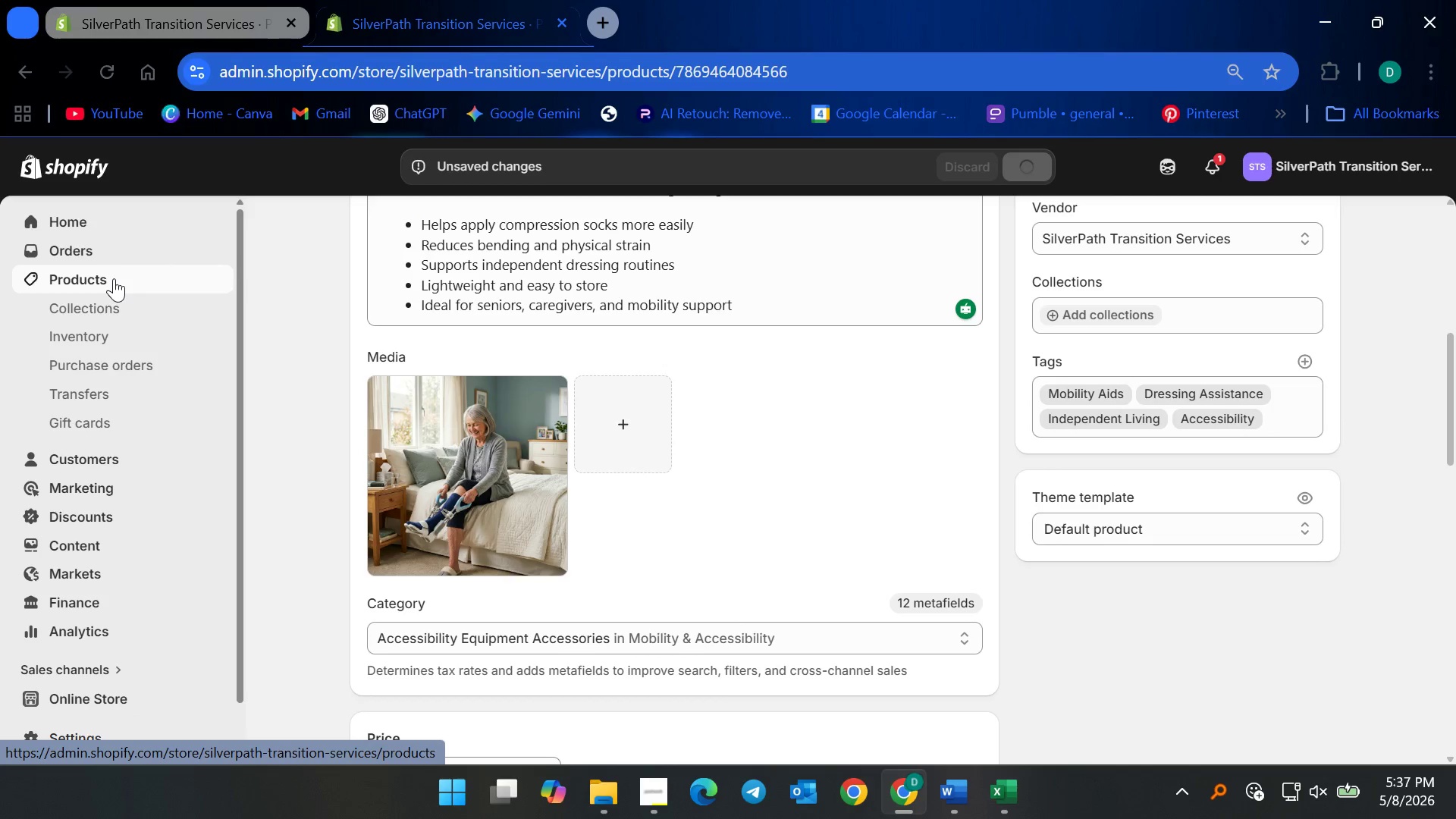 
left_click([114, 278])
 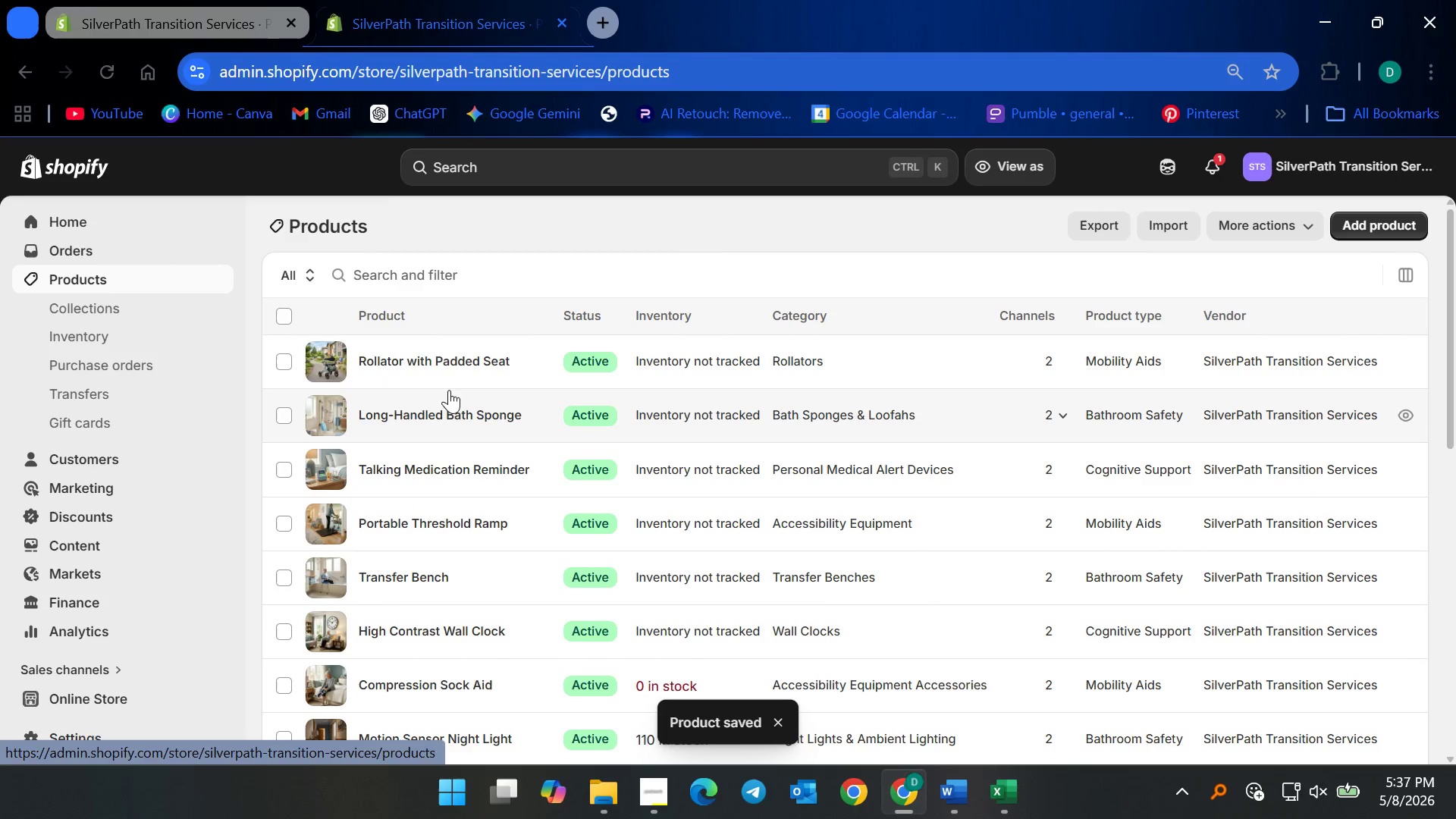 
scroll: coordinate [514, 522], scroll_direction: down, amount: 1.0
 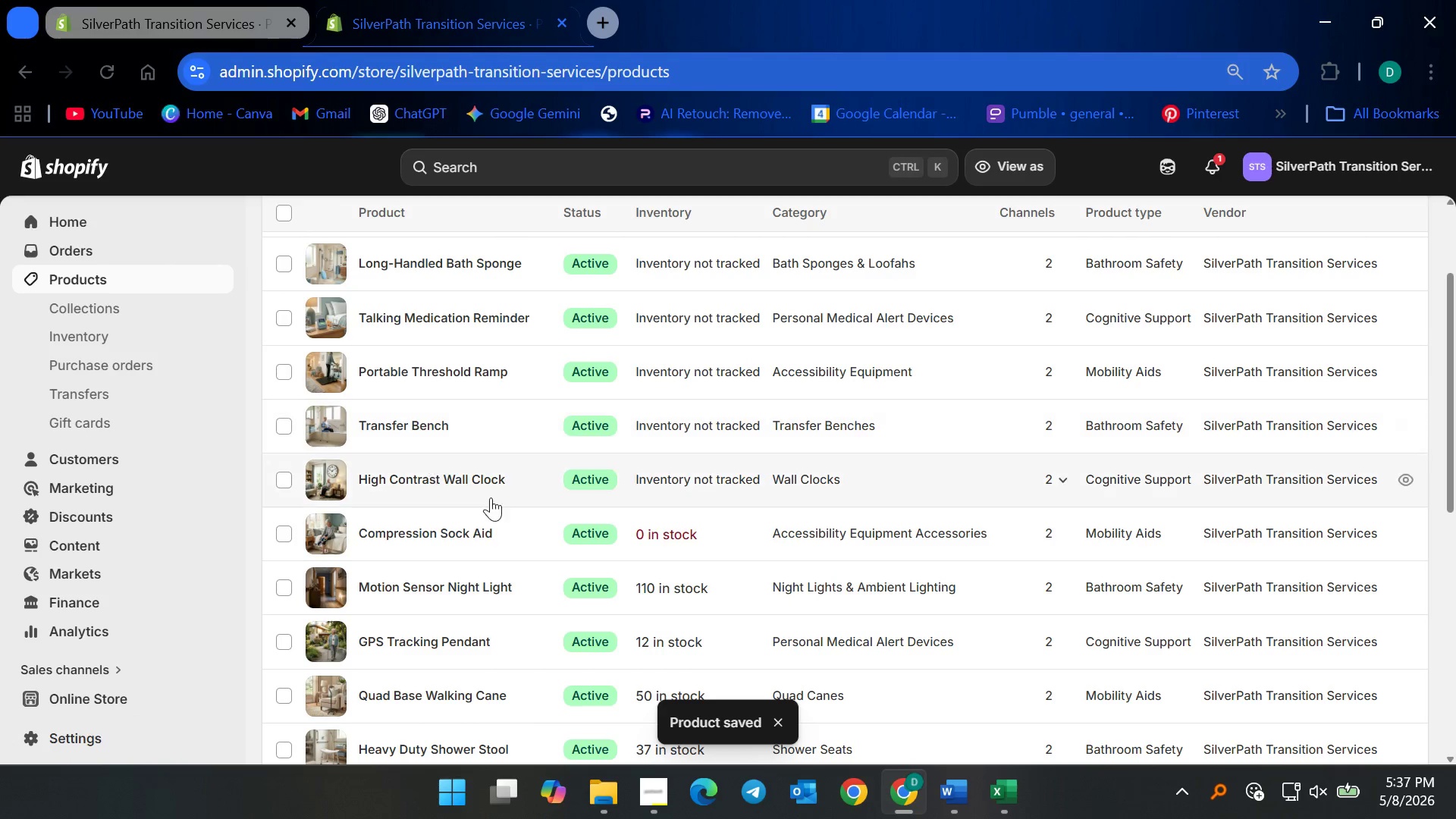 
left_click([483, 480])
 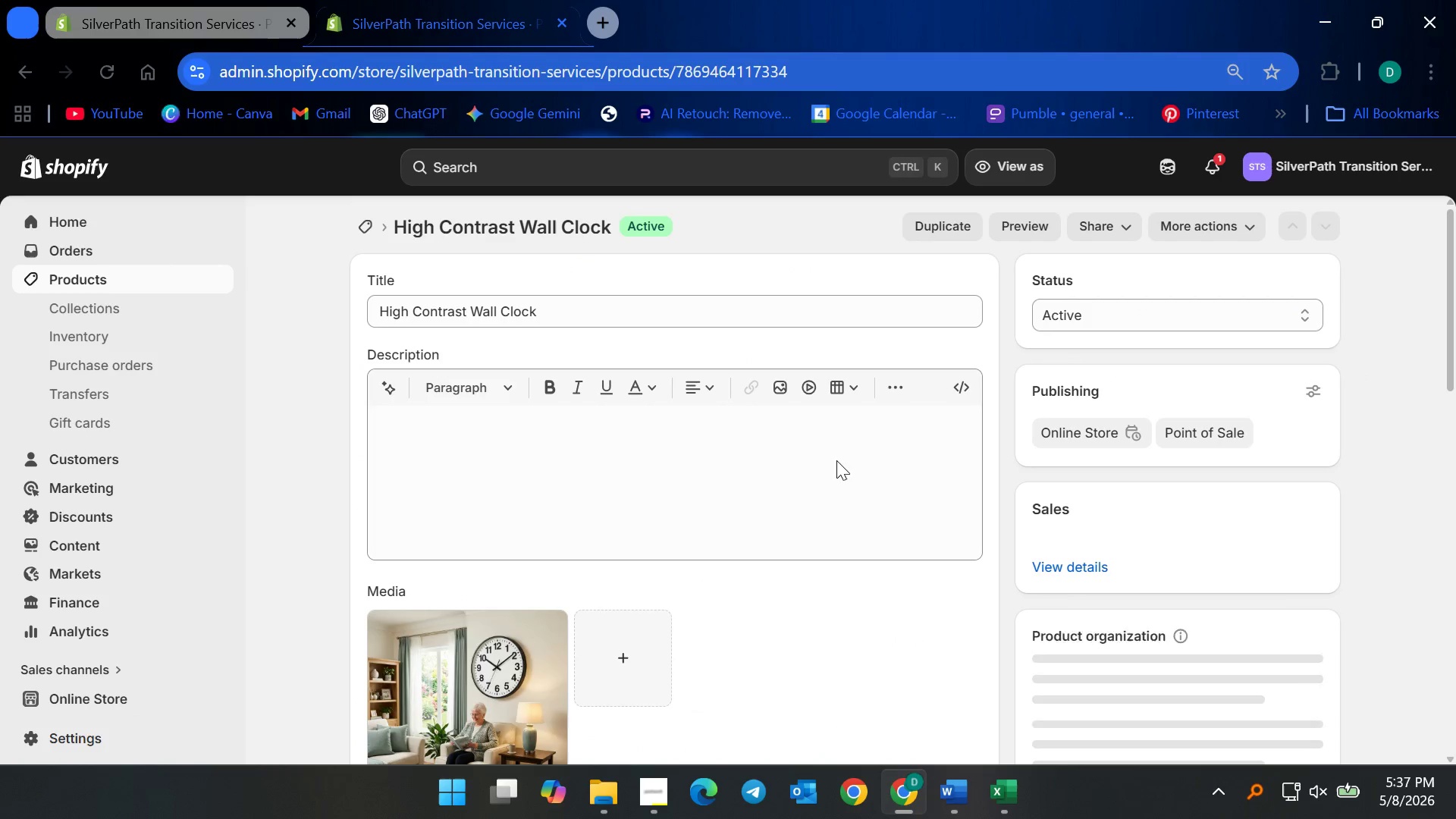 
scroll: coordinate [1090, 575], scroll_direction: down, amount: 6.0
 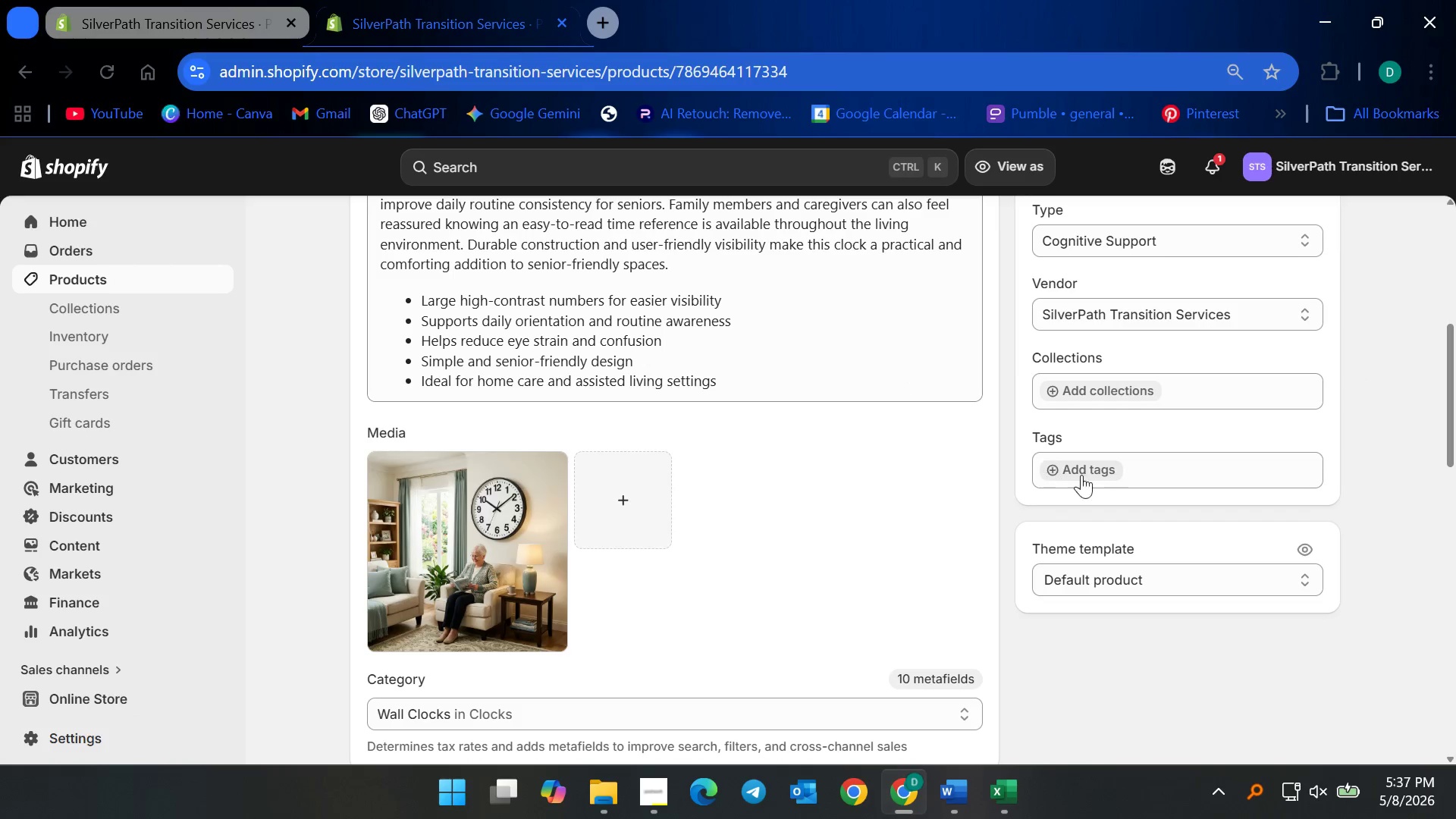 
left_click_drag(start_coordinate=[1058, 491], to_coordinate=[1055, 496])
 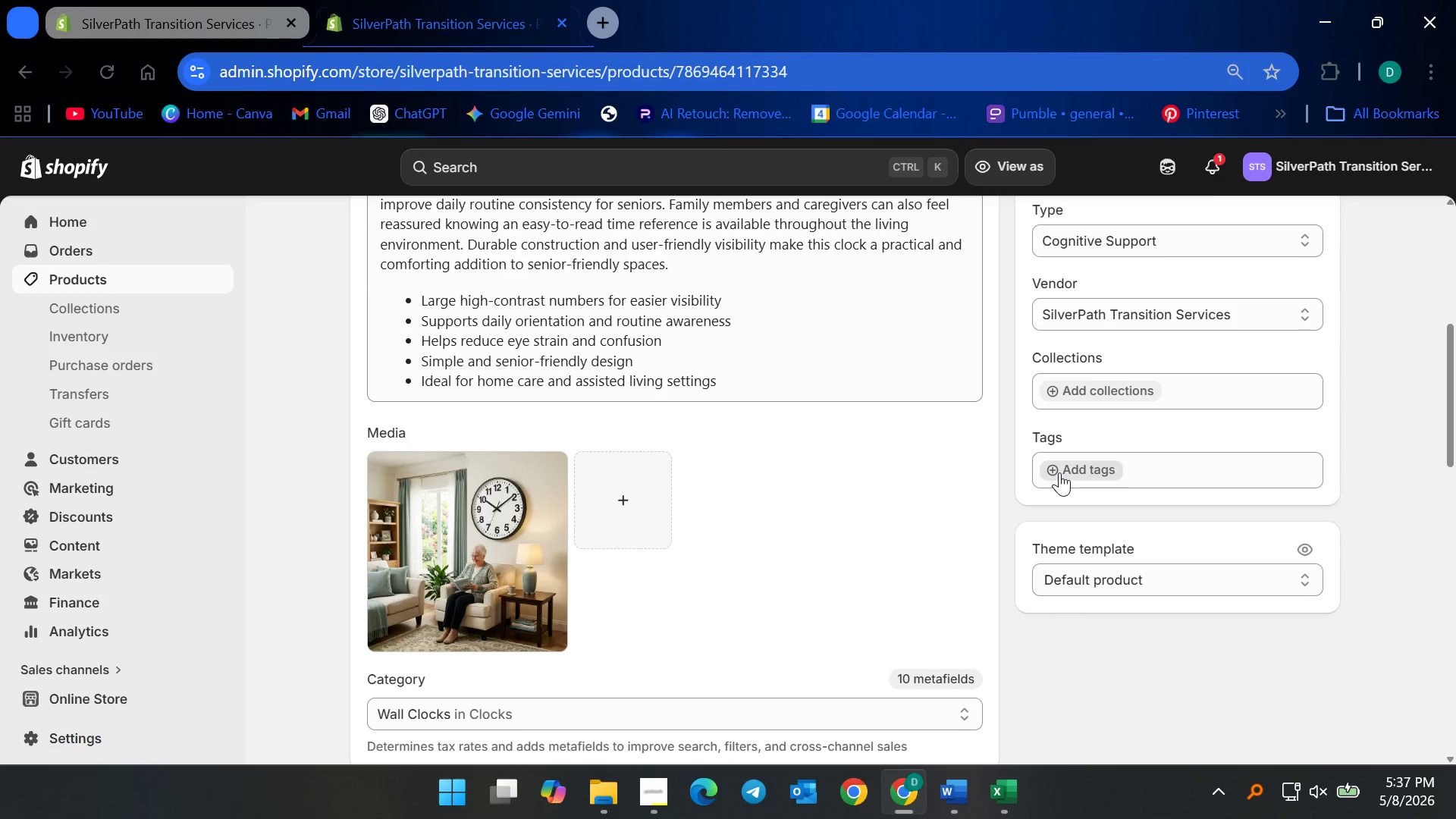 
left_click([1059, 472])
 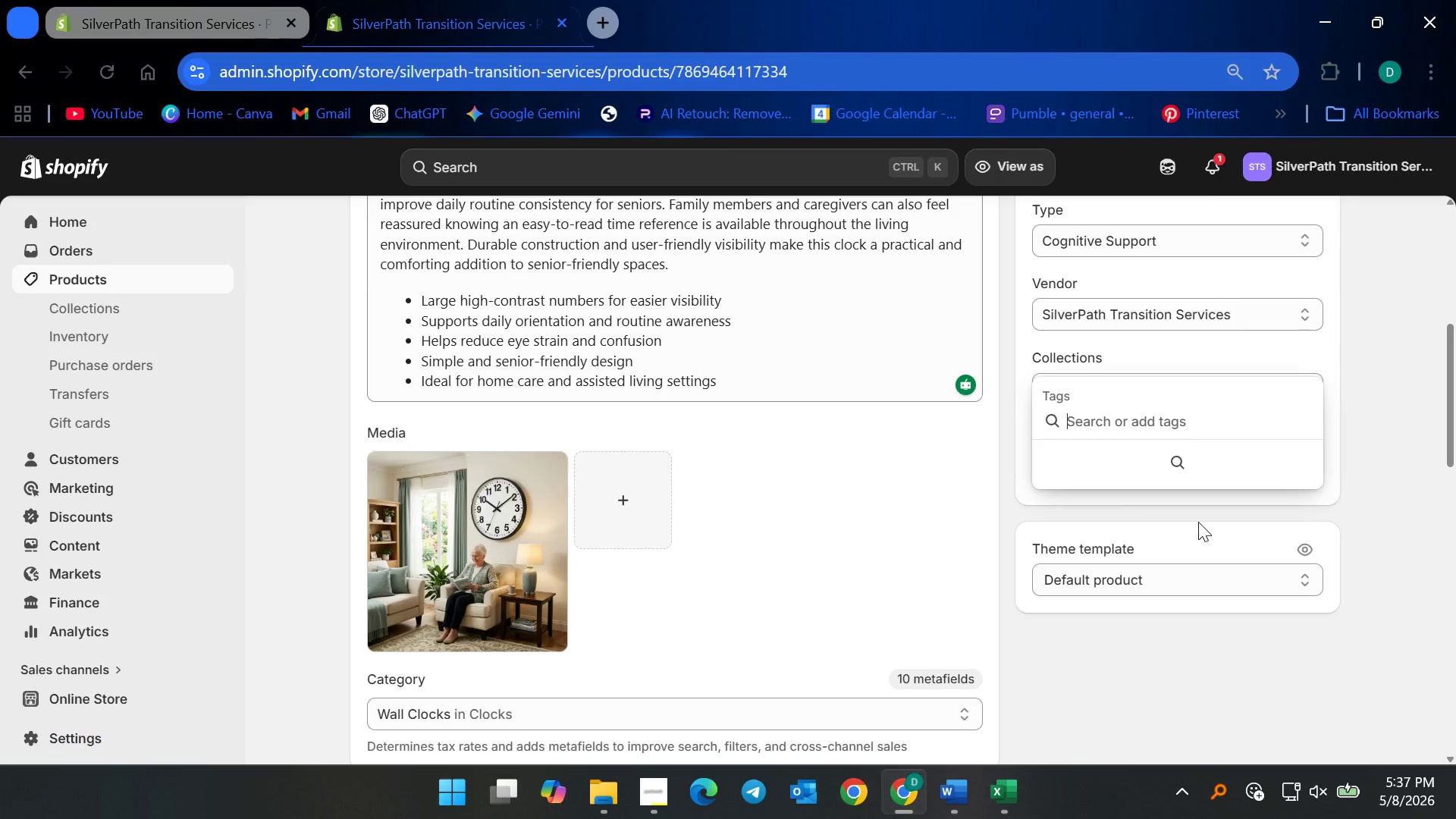 
wait(9.53)
 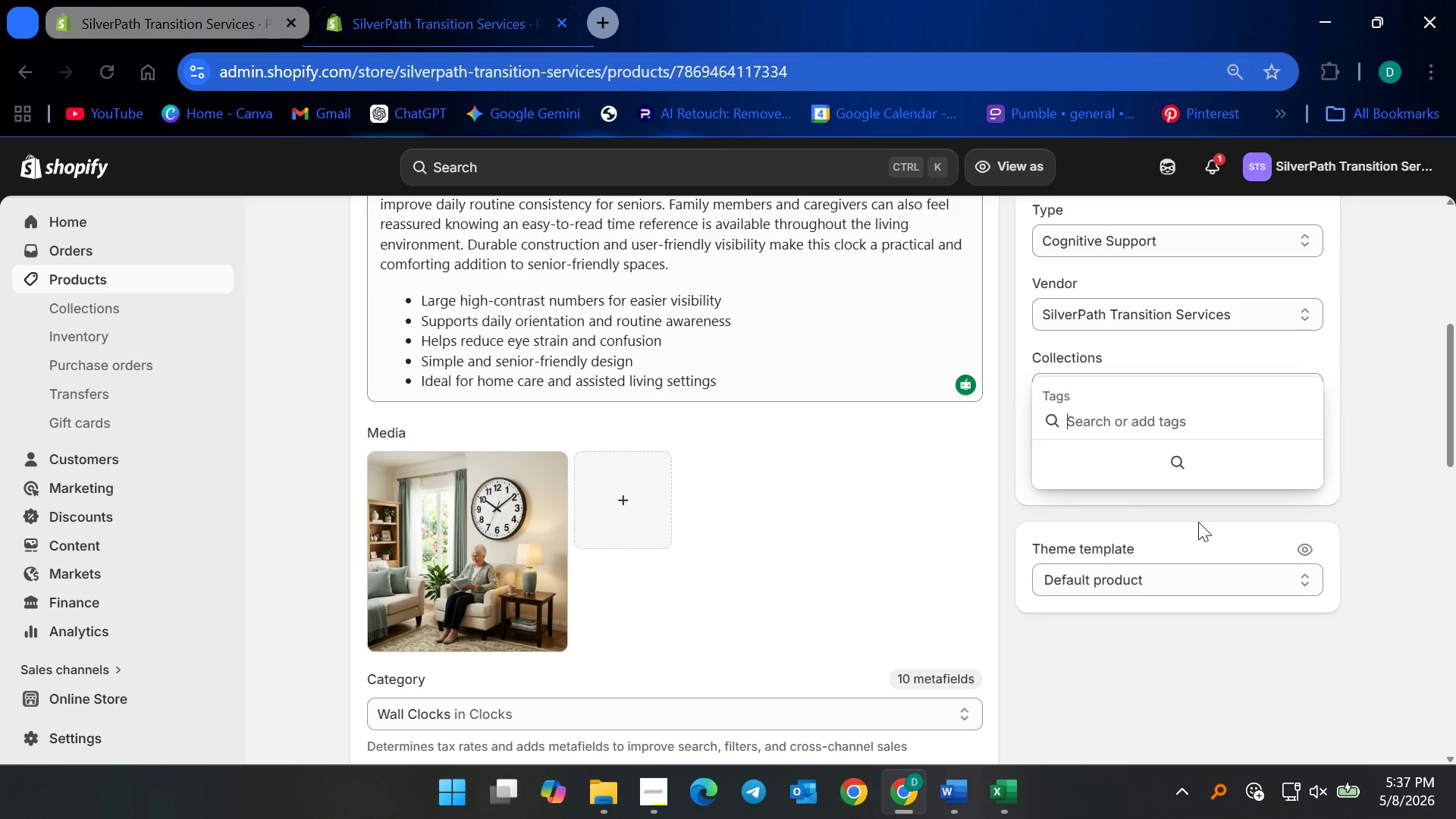 
type(Cognitive Support)
 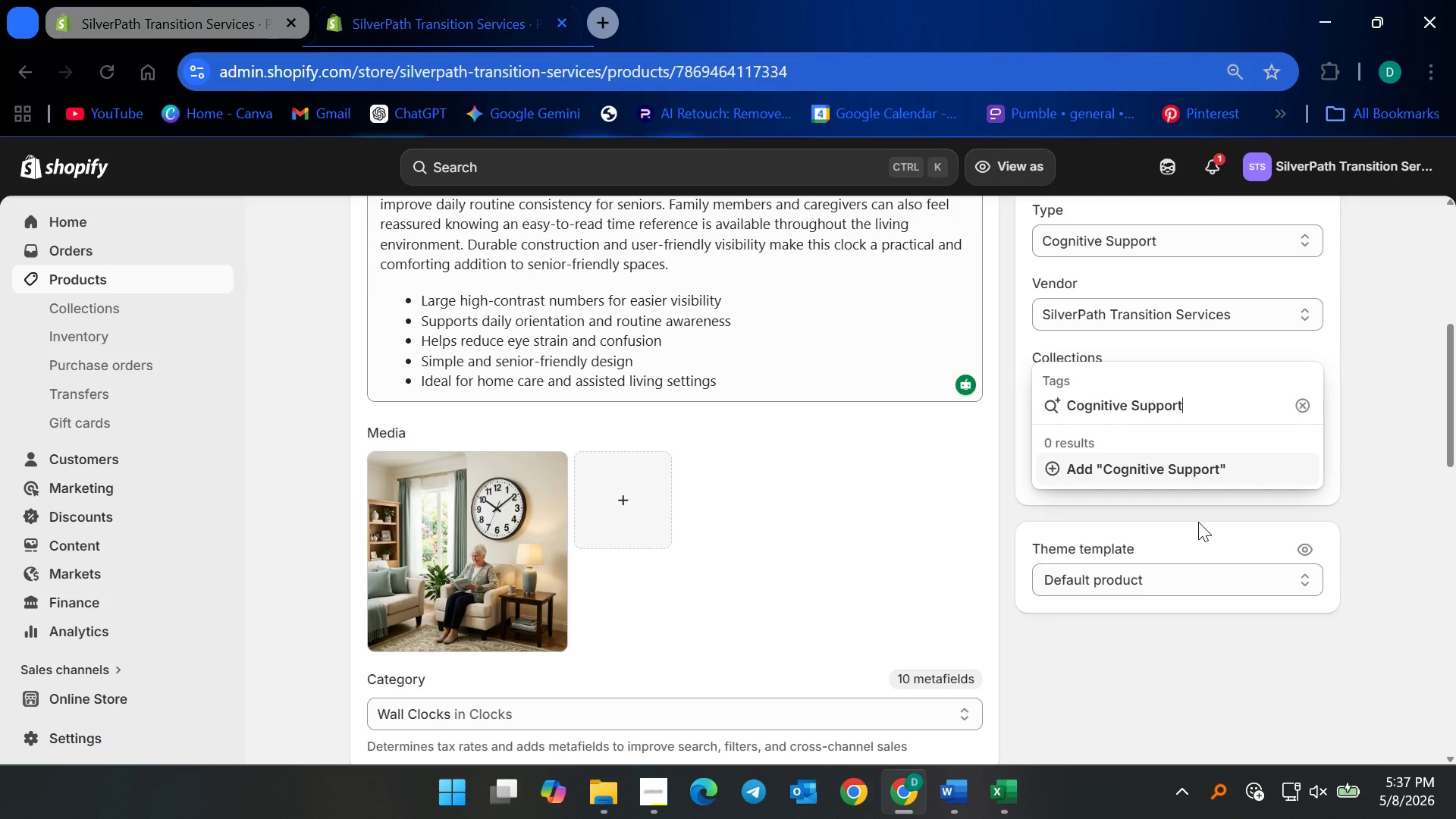 
key(Enter)
 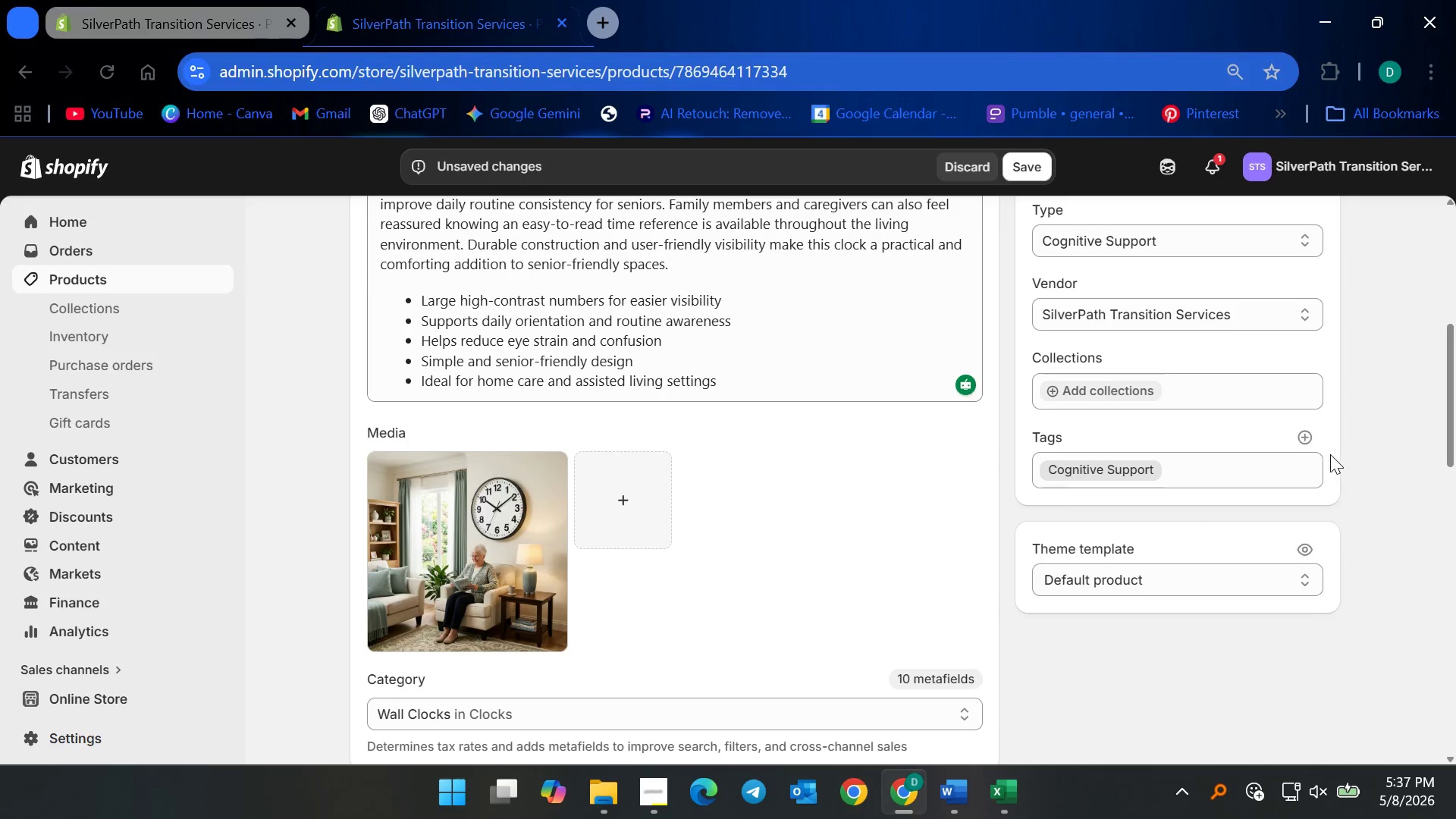 
left_click([1313, 444])
 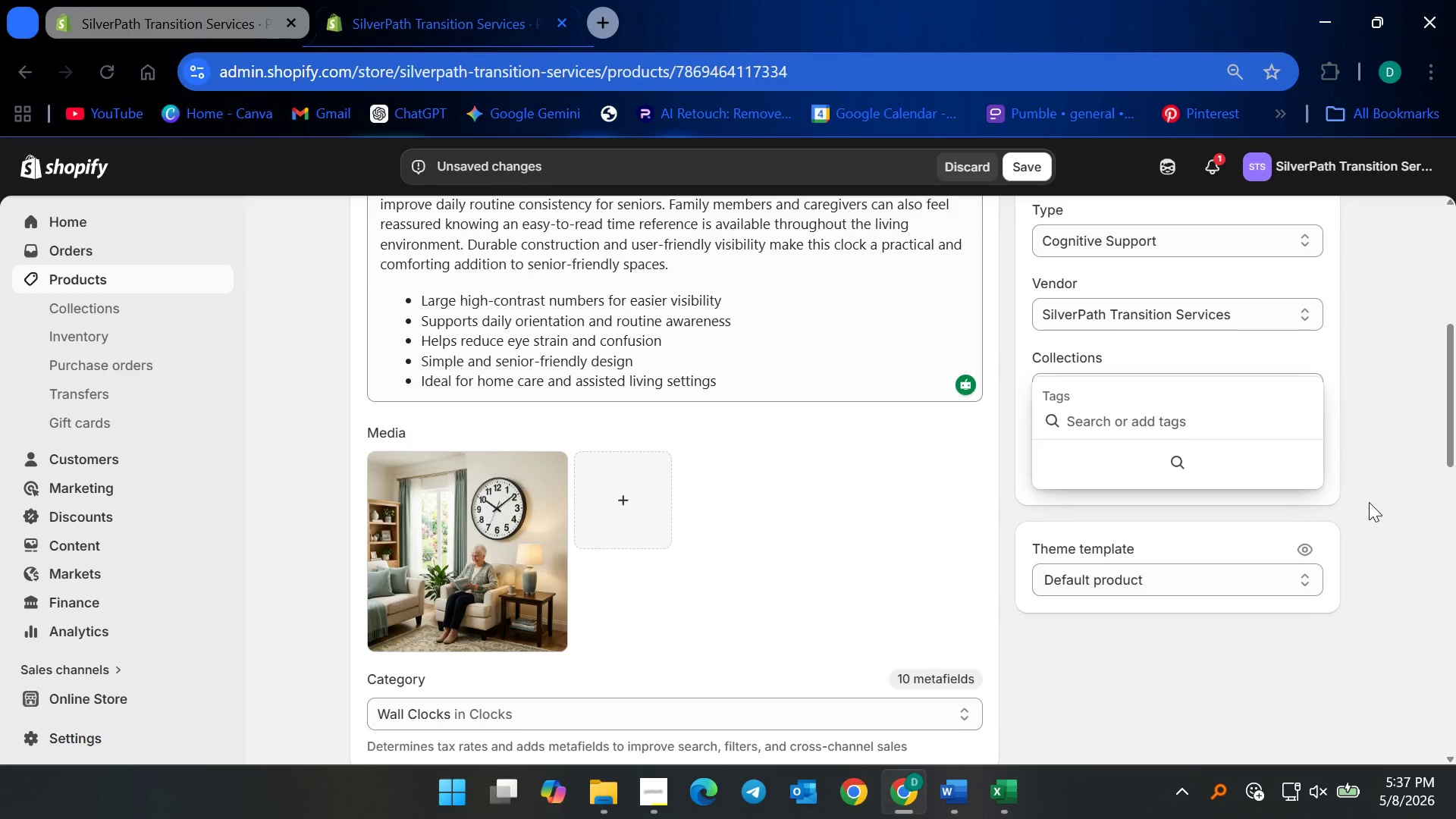 
type(Vision Assistance)
 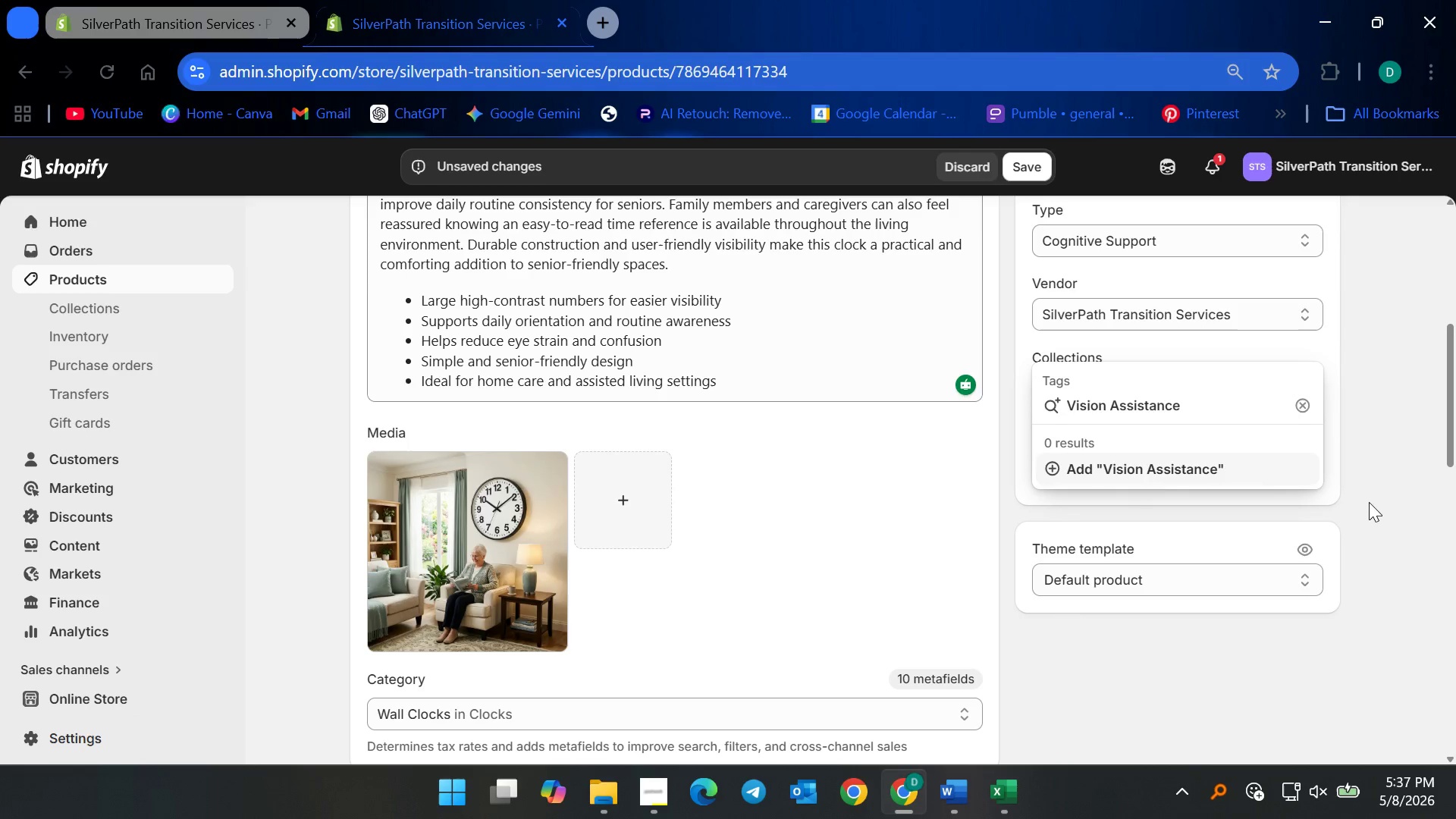 
key(Enter)
 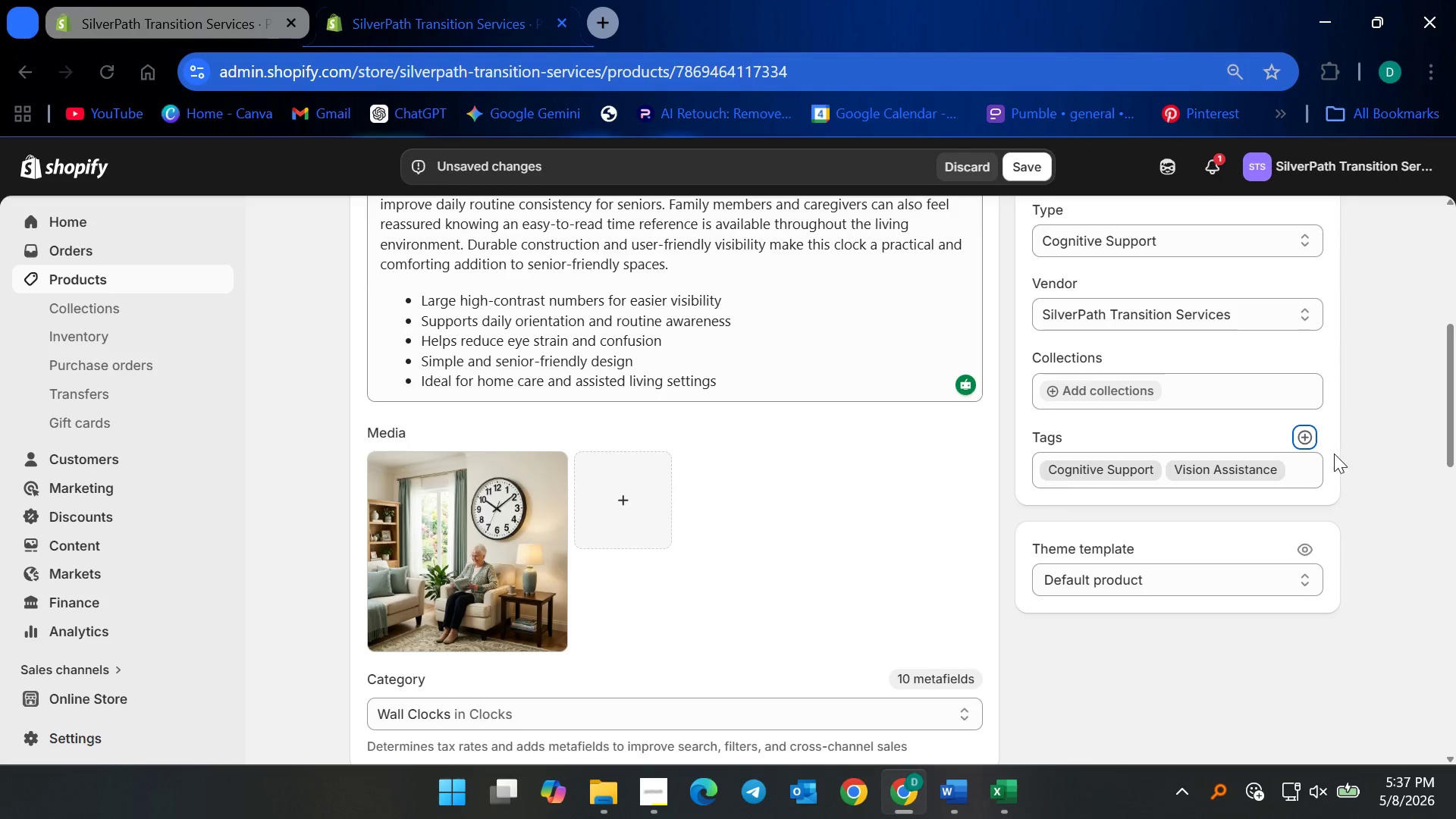 
left_click([1298, 431])
 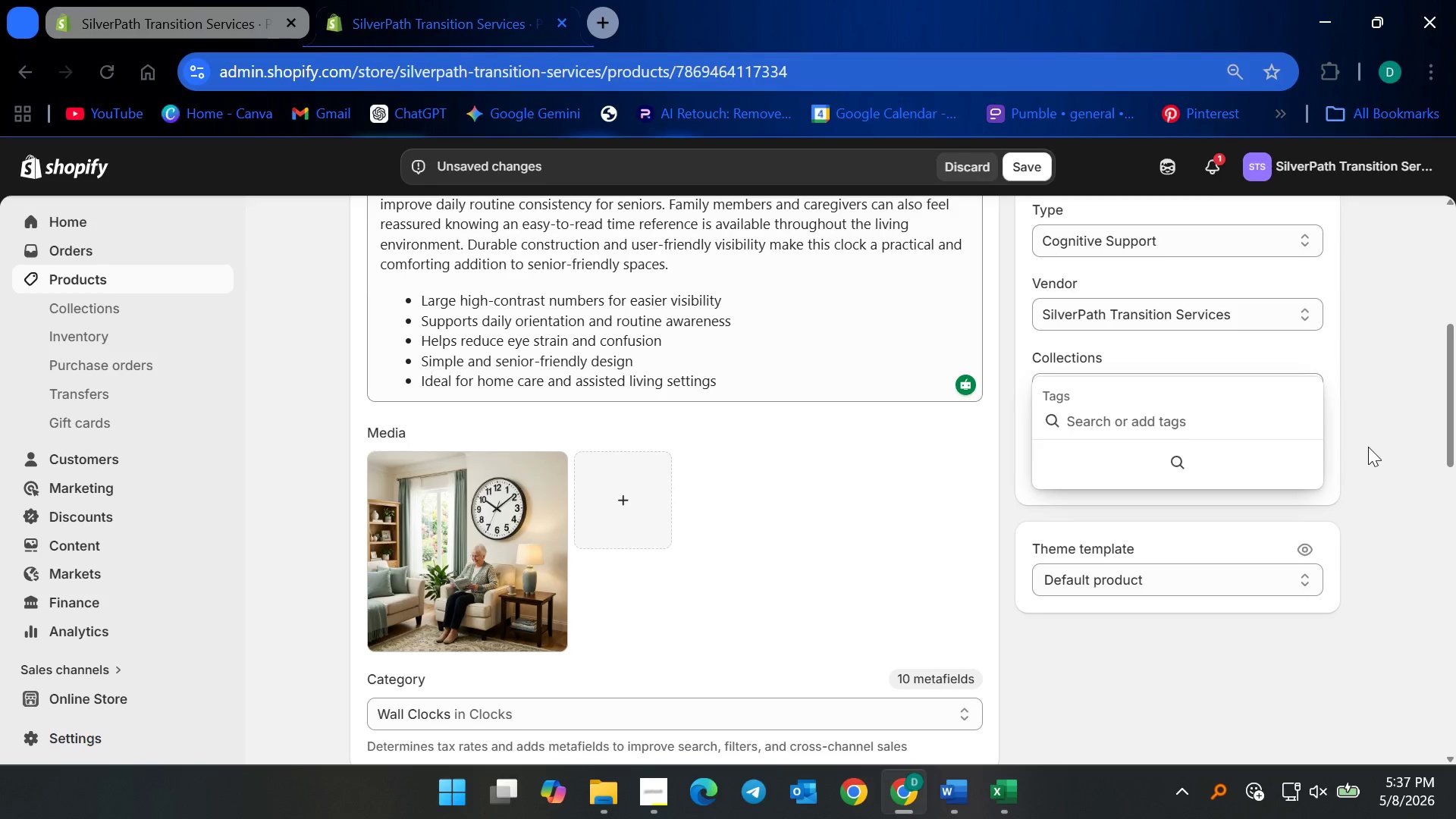 
type(Memory Care)
 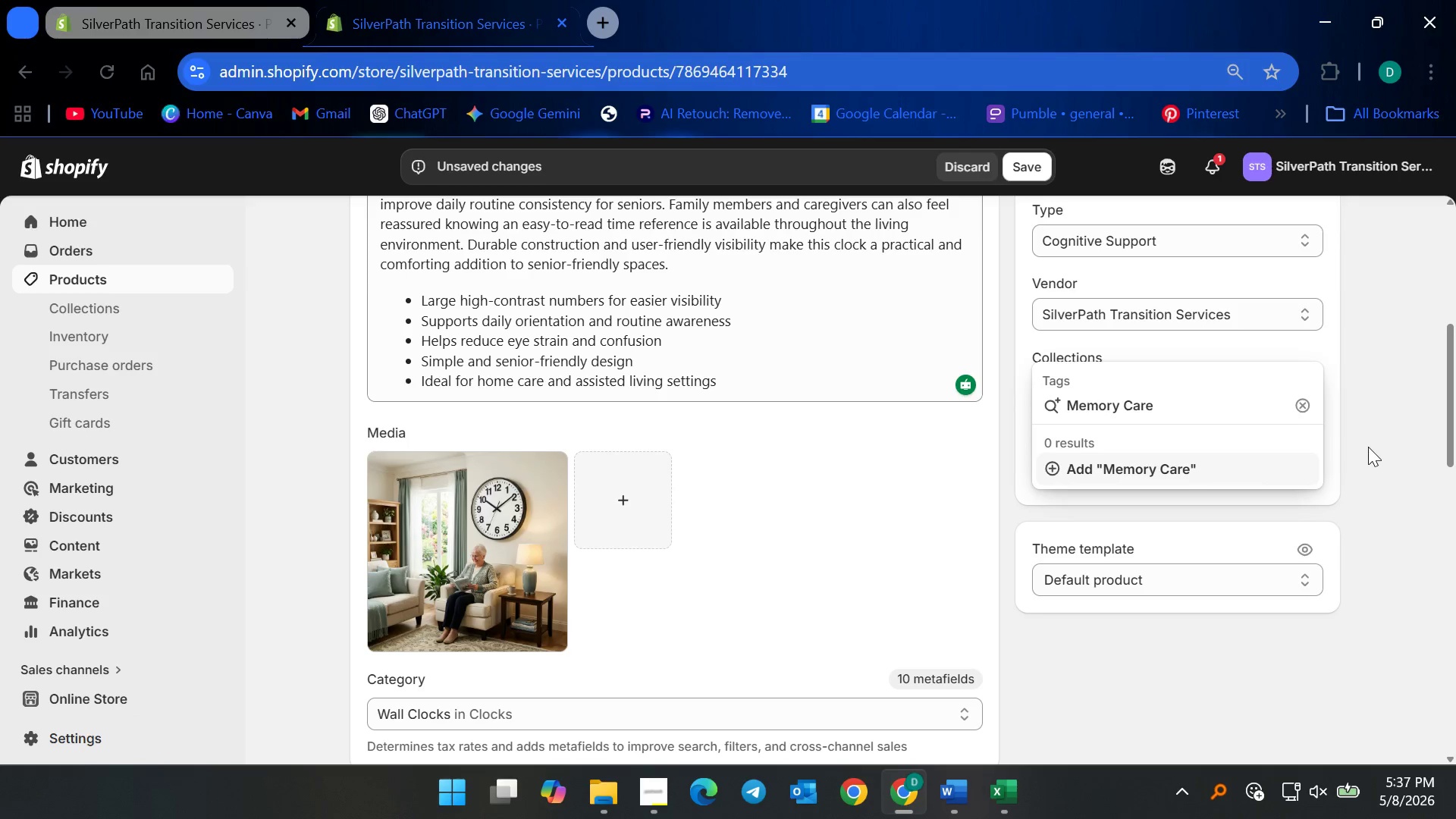 
key(Enter)
 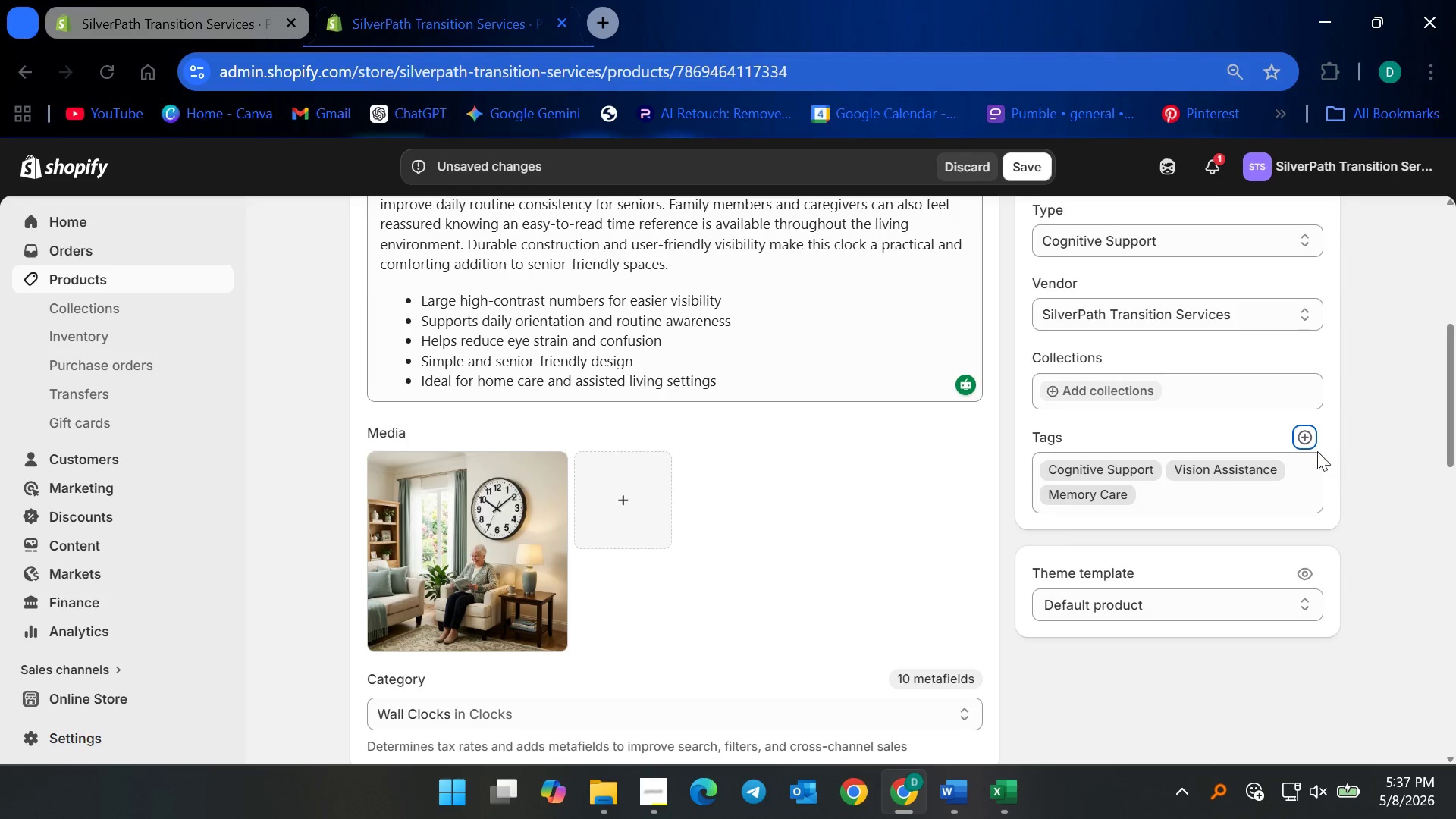 
left_click([1310, 441])
 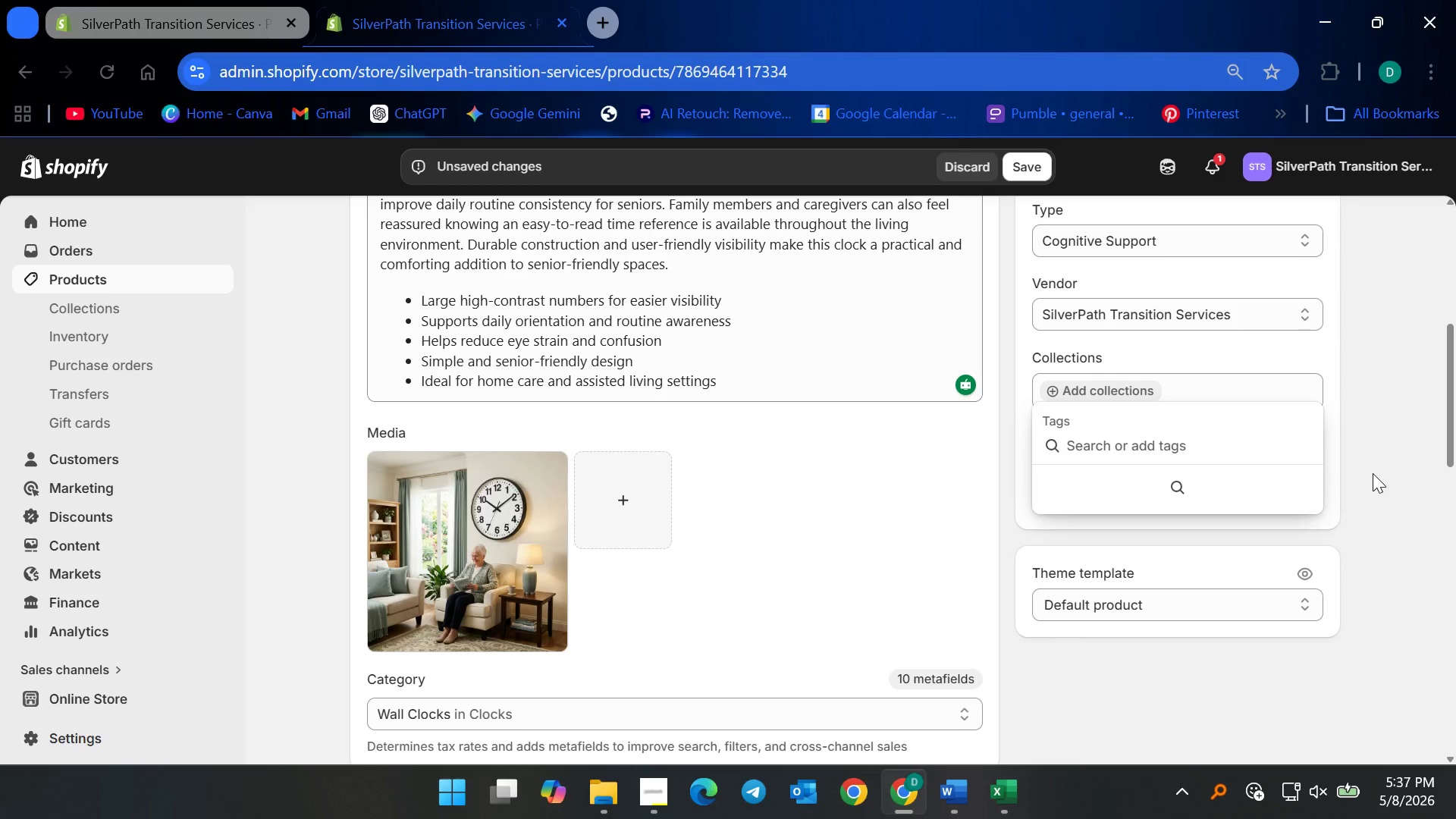 
type(Daily Orientation)
 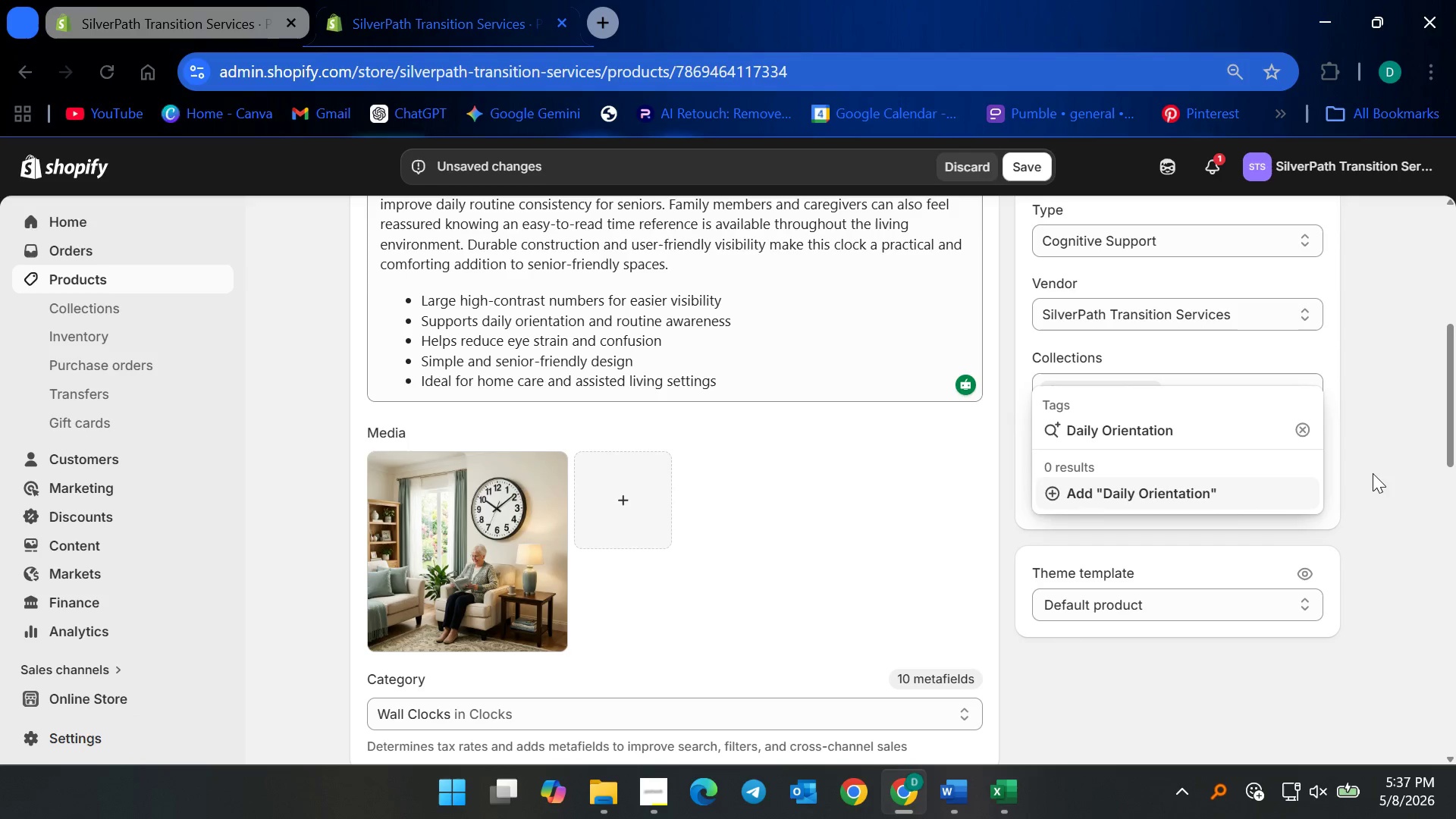 
key(Enter)
 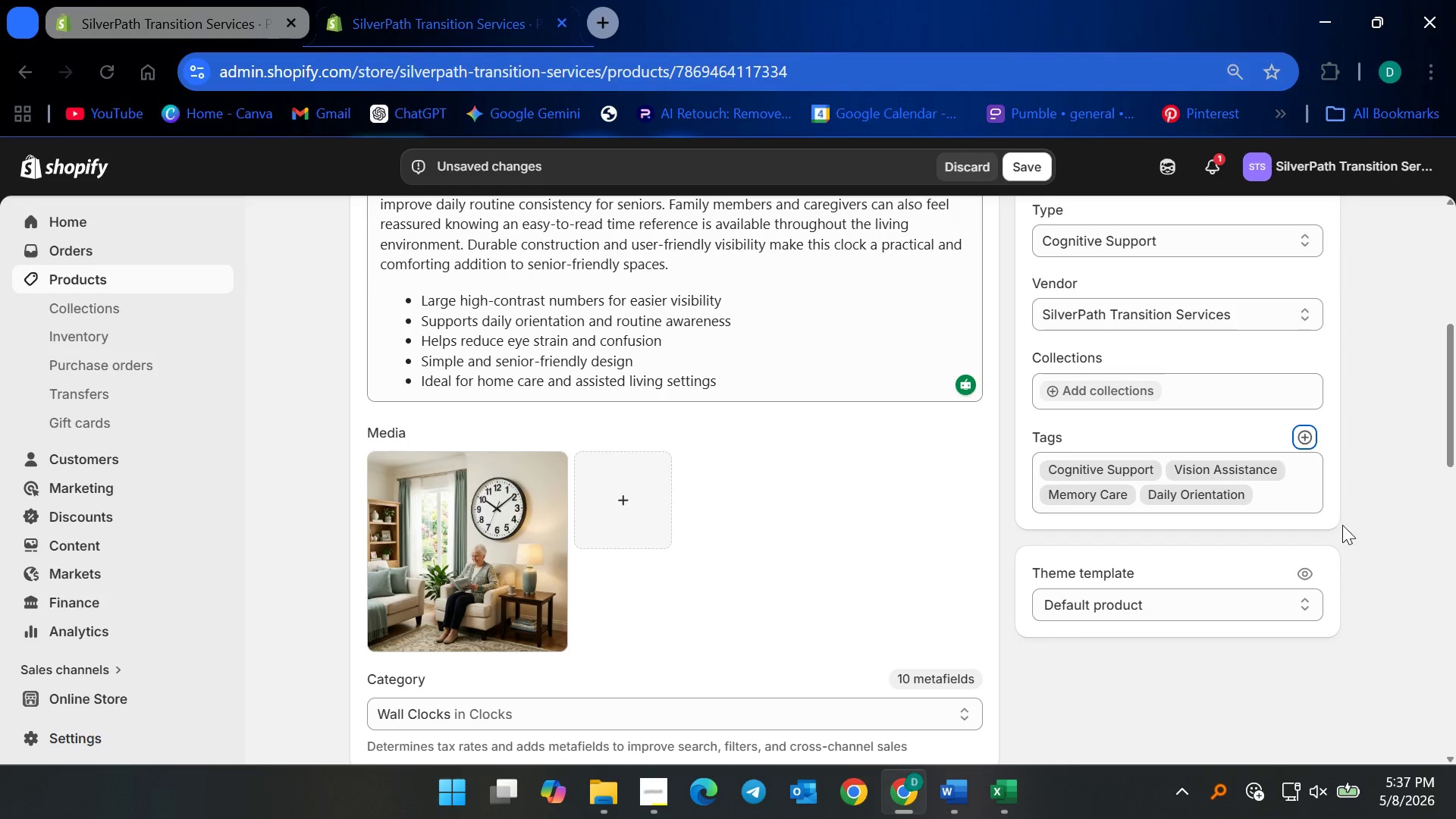 
left_click([1342, 527])
 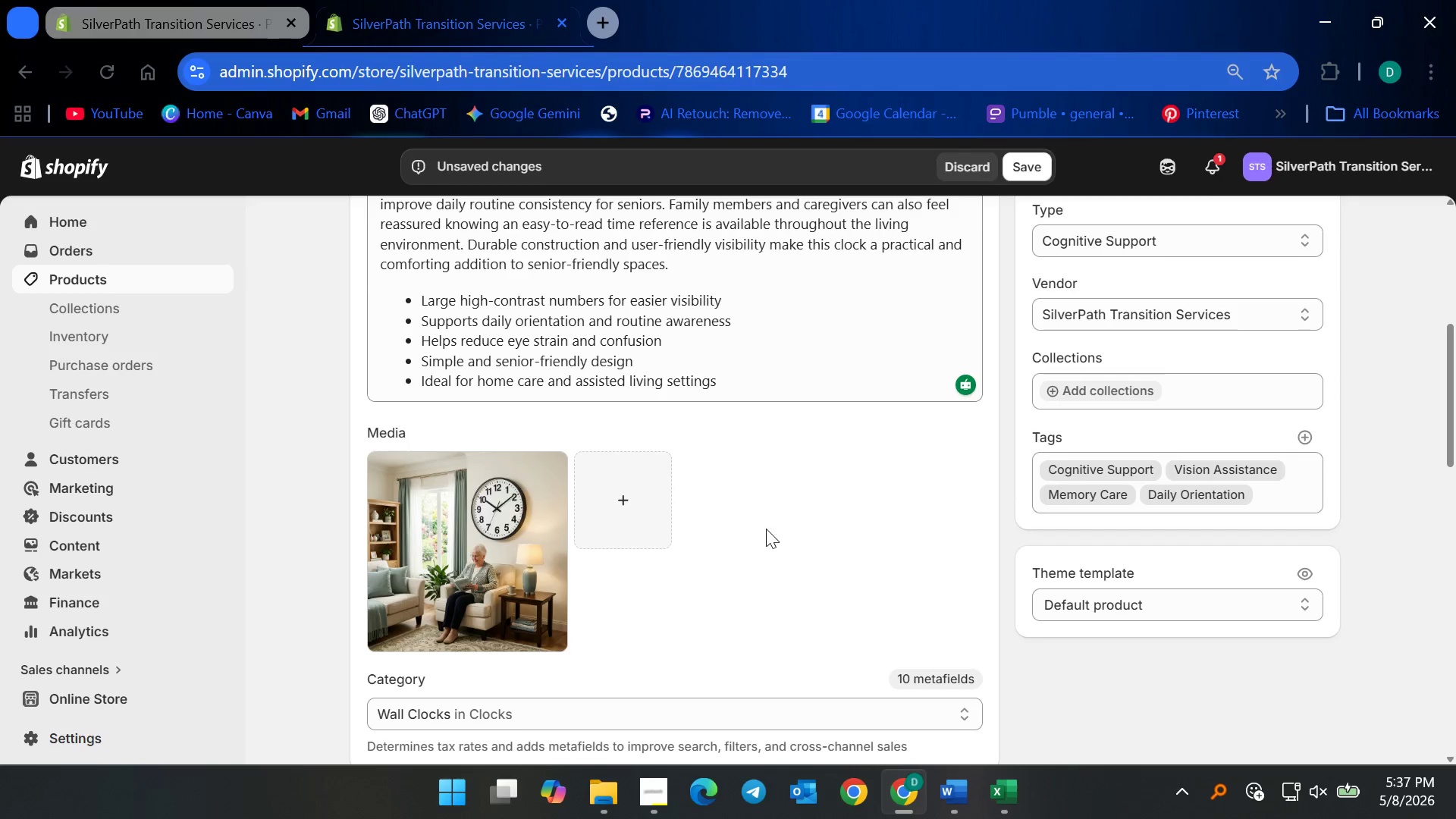 
scroll: coordinate [781, 591], scroll_direction: down, amount: 9.0
 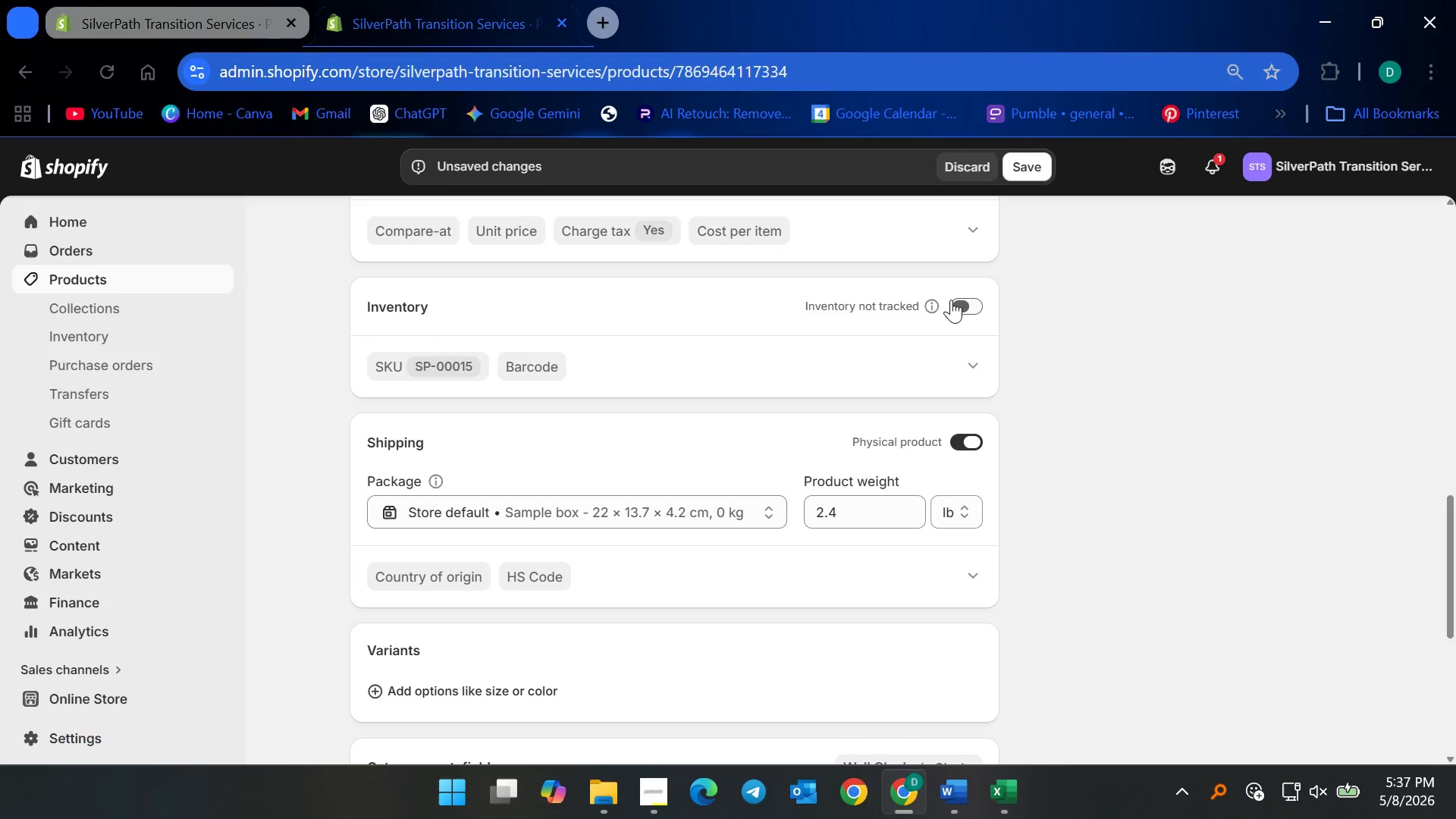 
left_click([962, 300])
 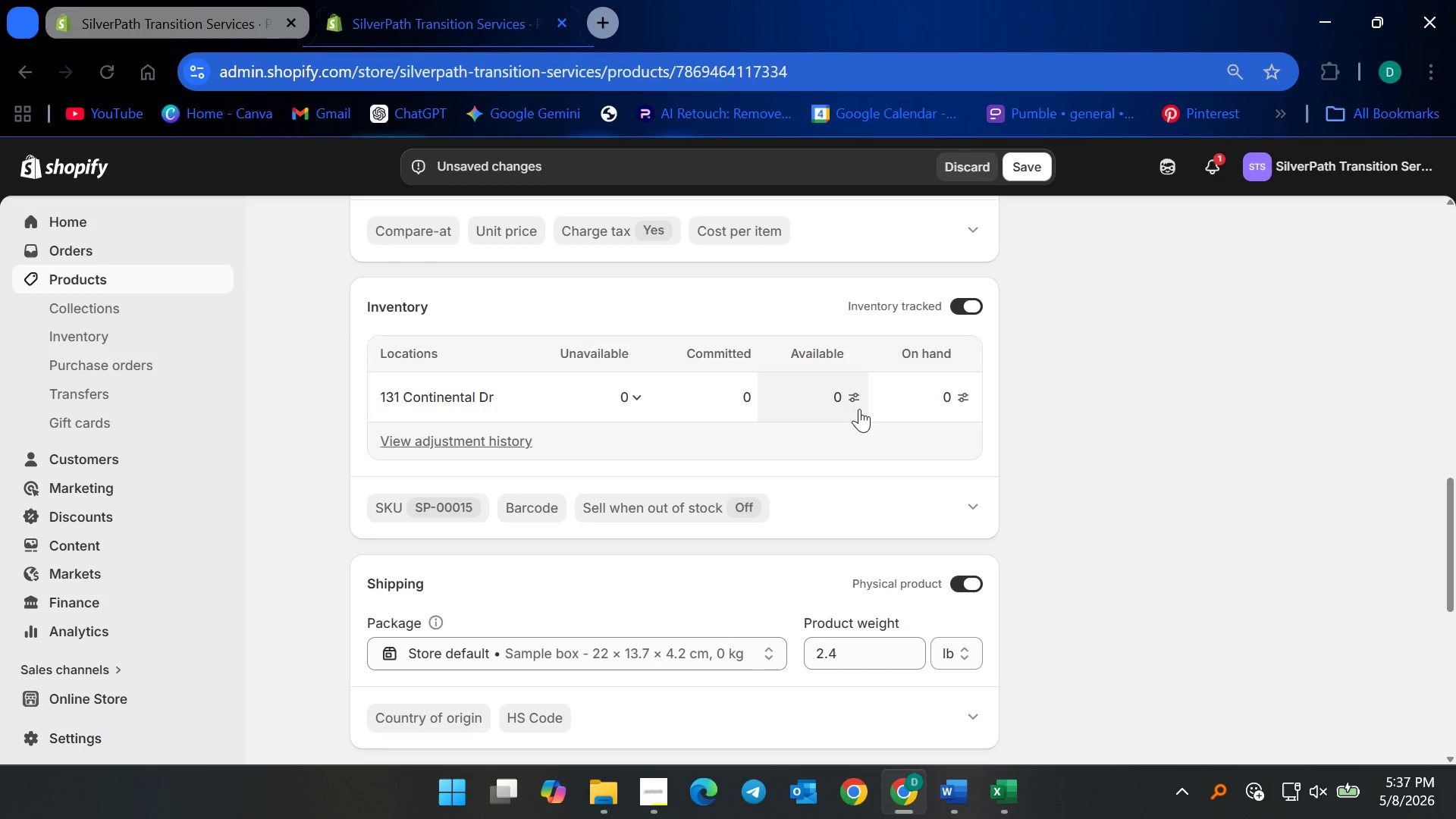 
left_click([817, 407])
 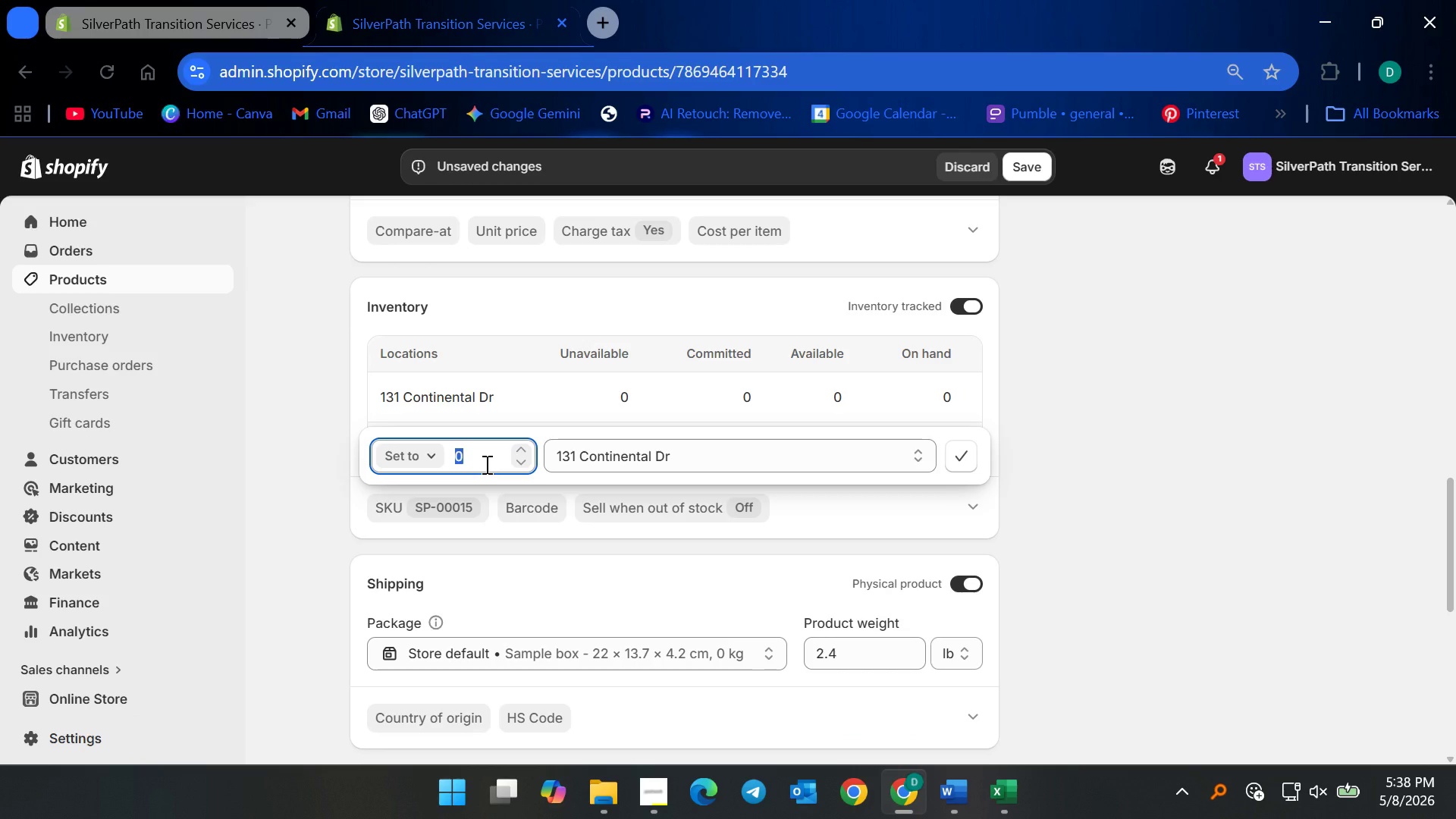 
type(45)
 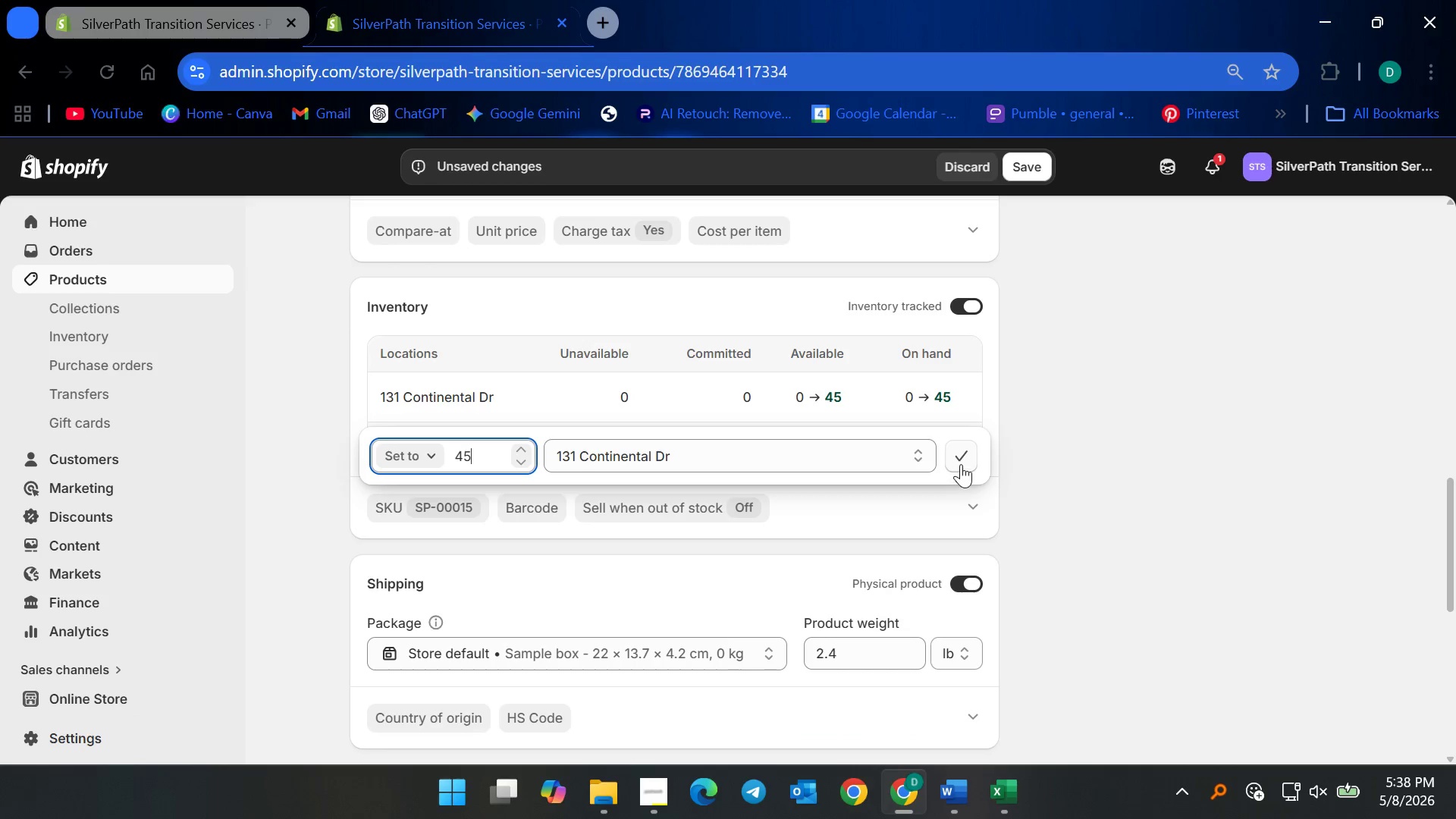 
left_click([956, 446])
 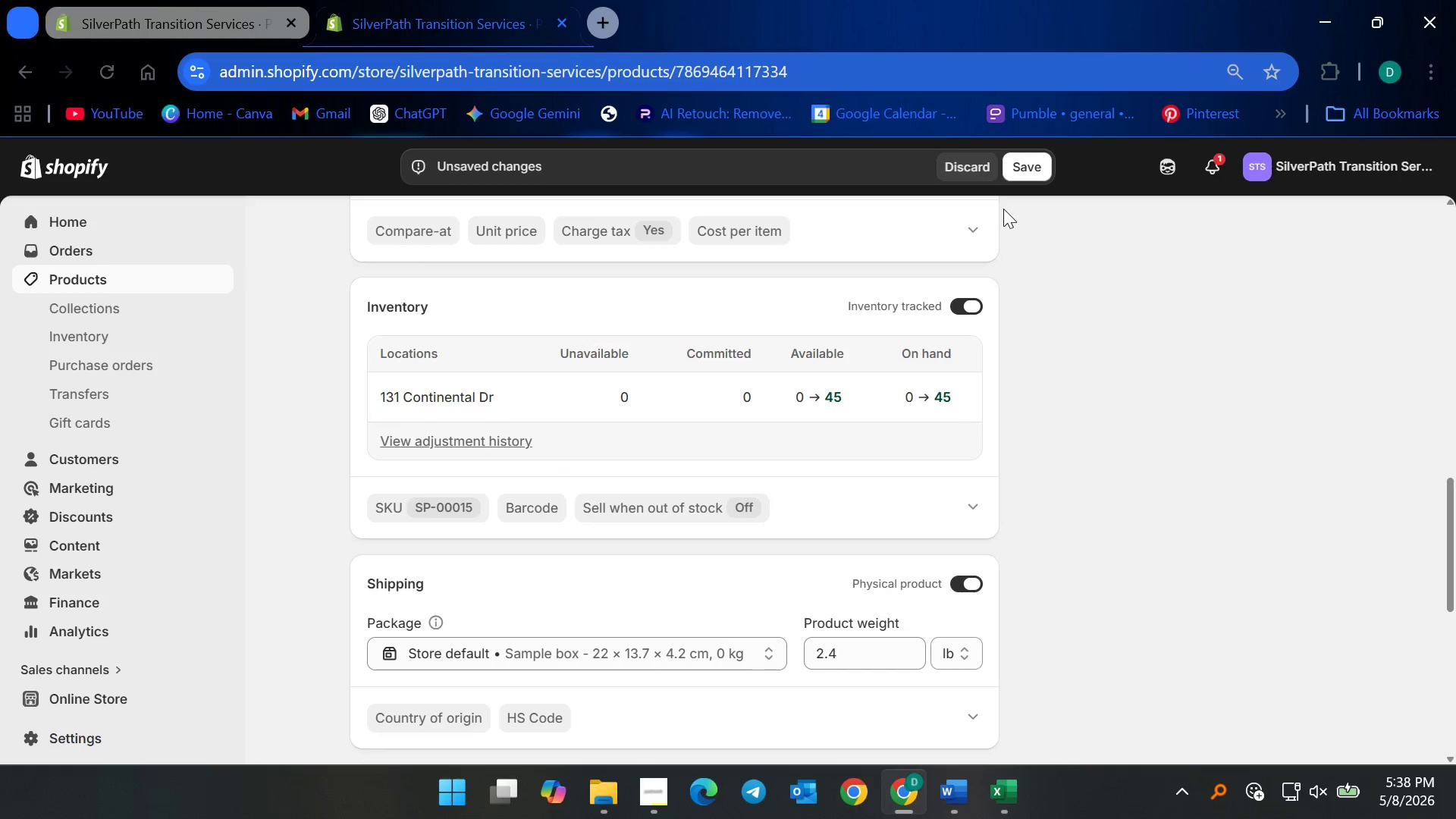 
left_click([1021, 170])
 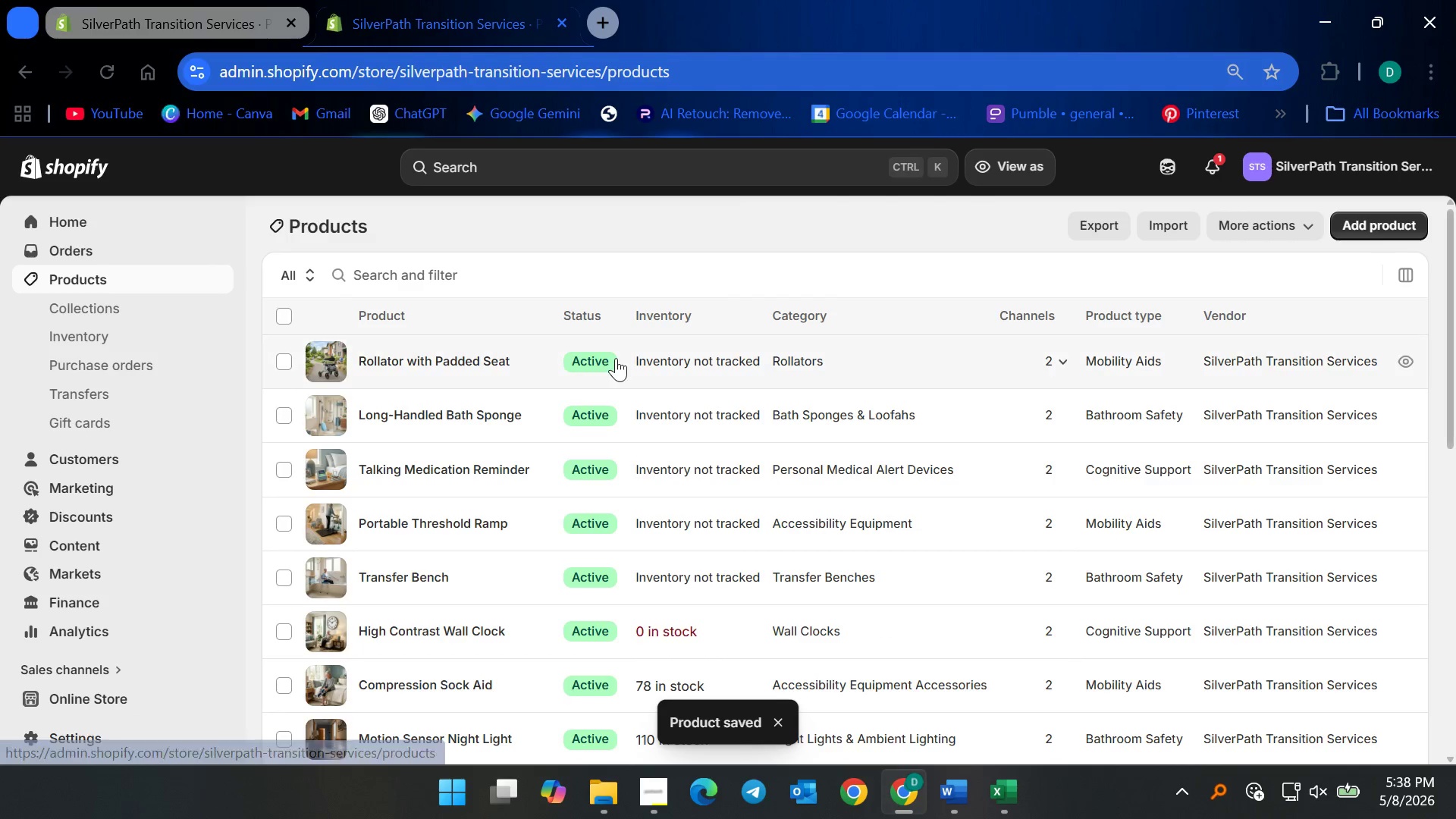 
wait(7.94)
 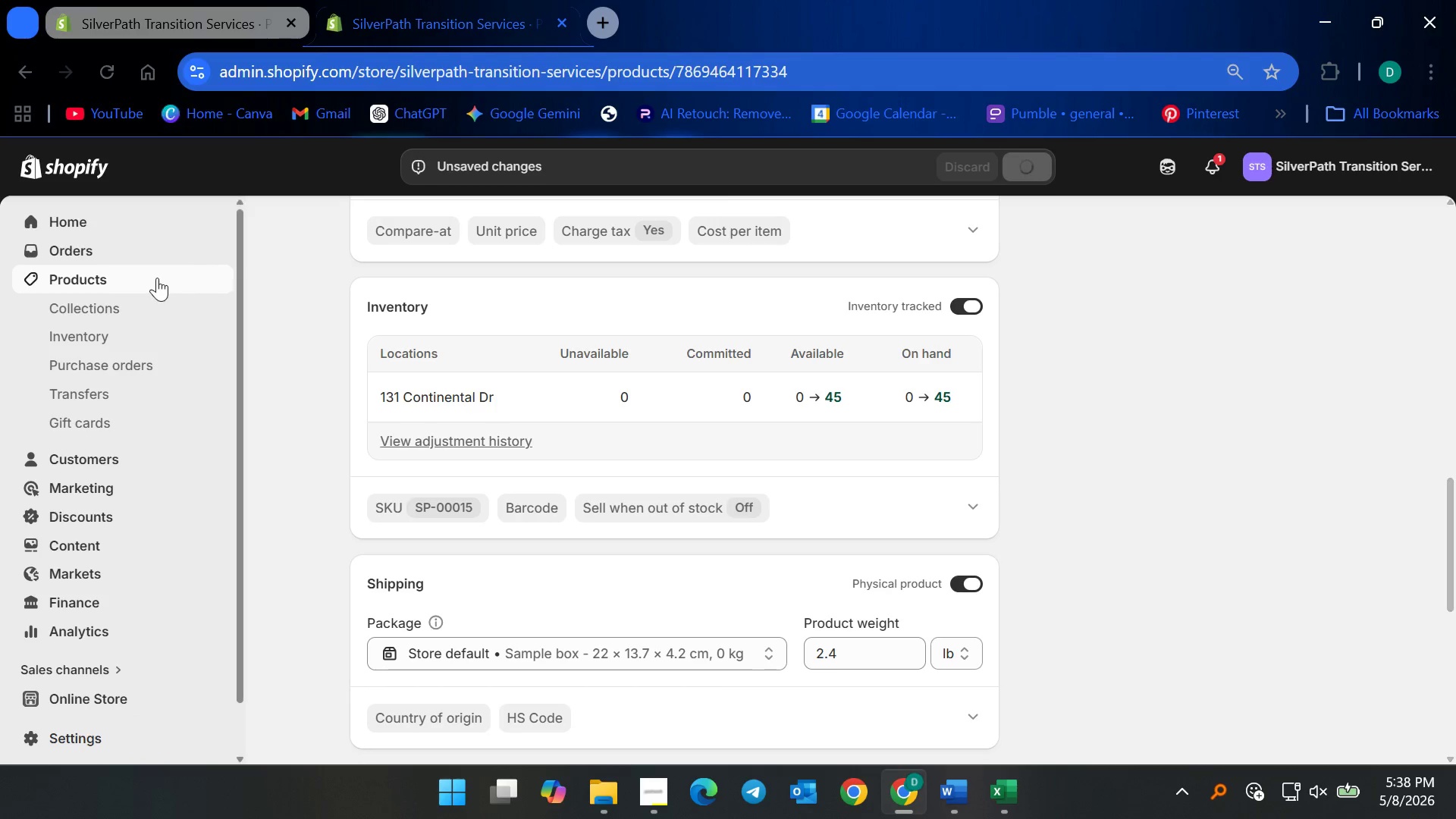 
left_click([396, 566])
 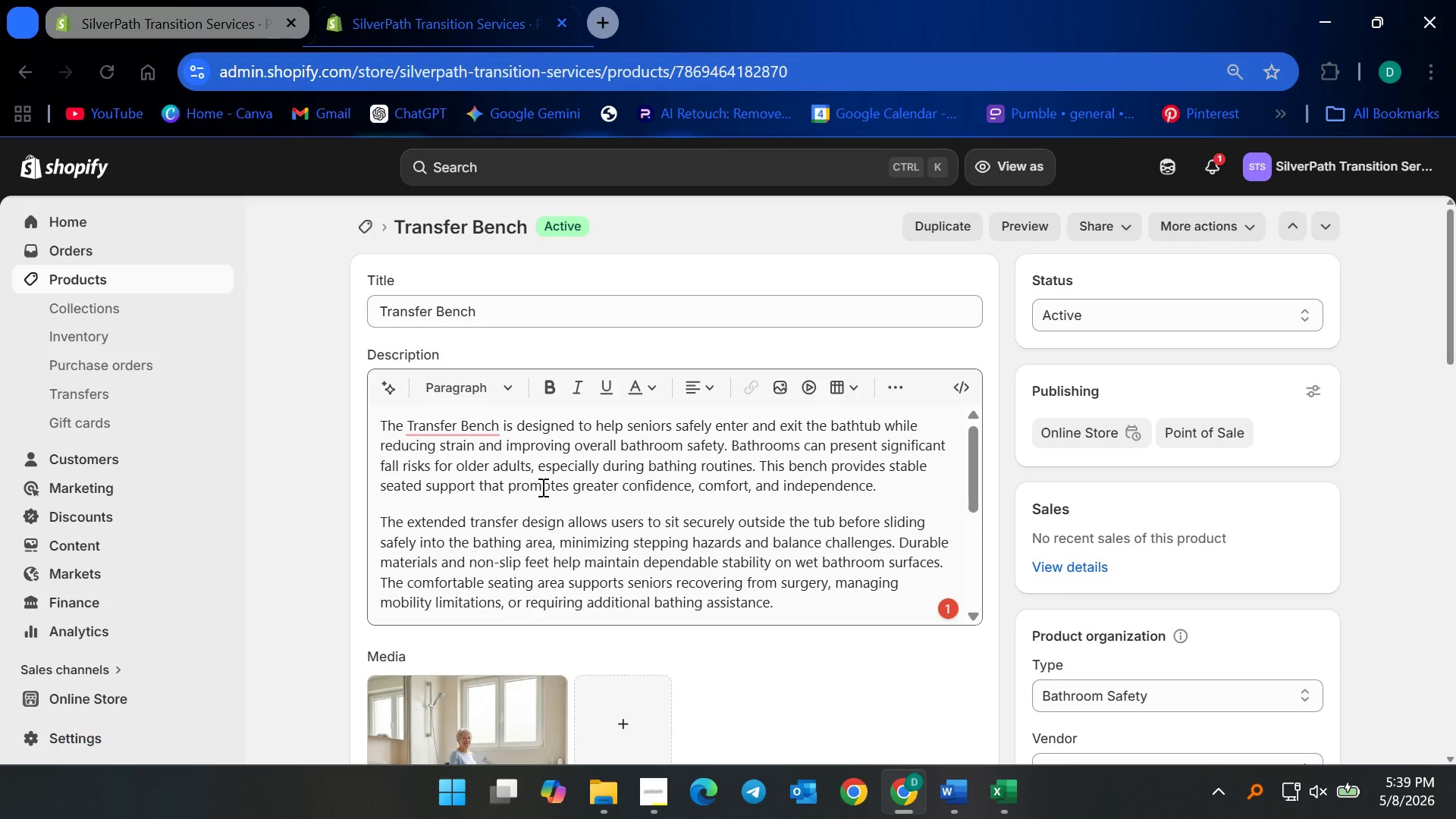 
wait(54.92)
 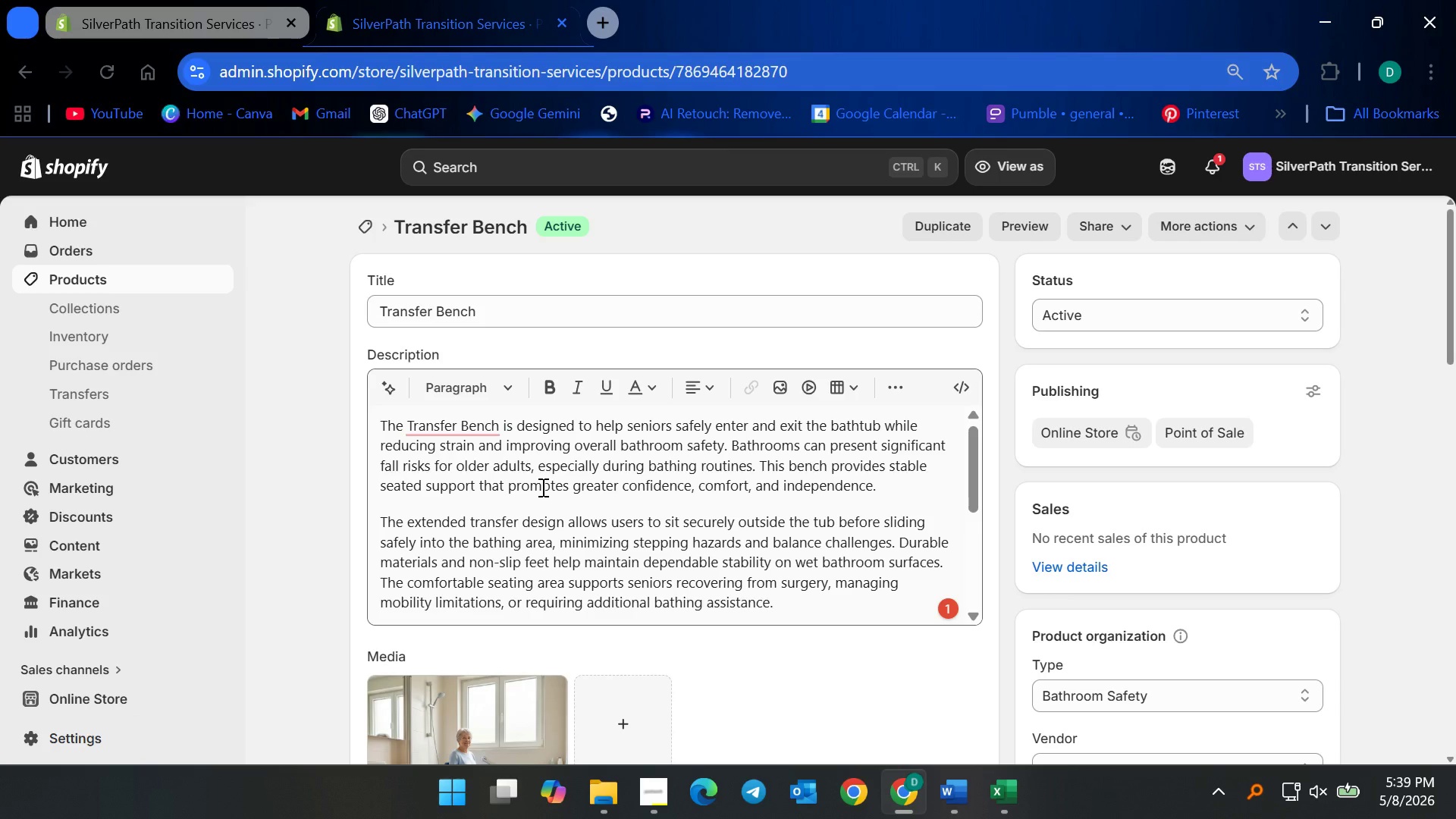 
left_click([467, 424])
 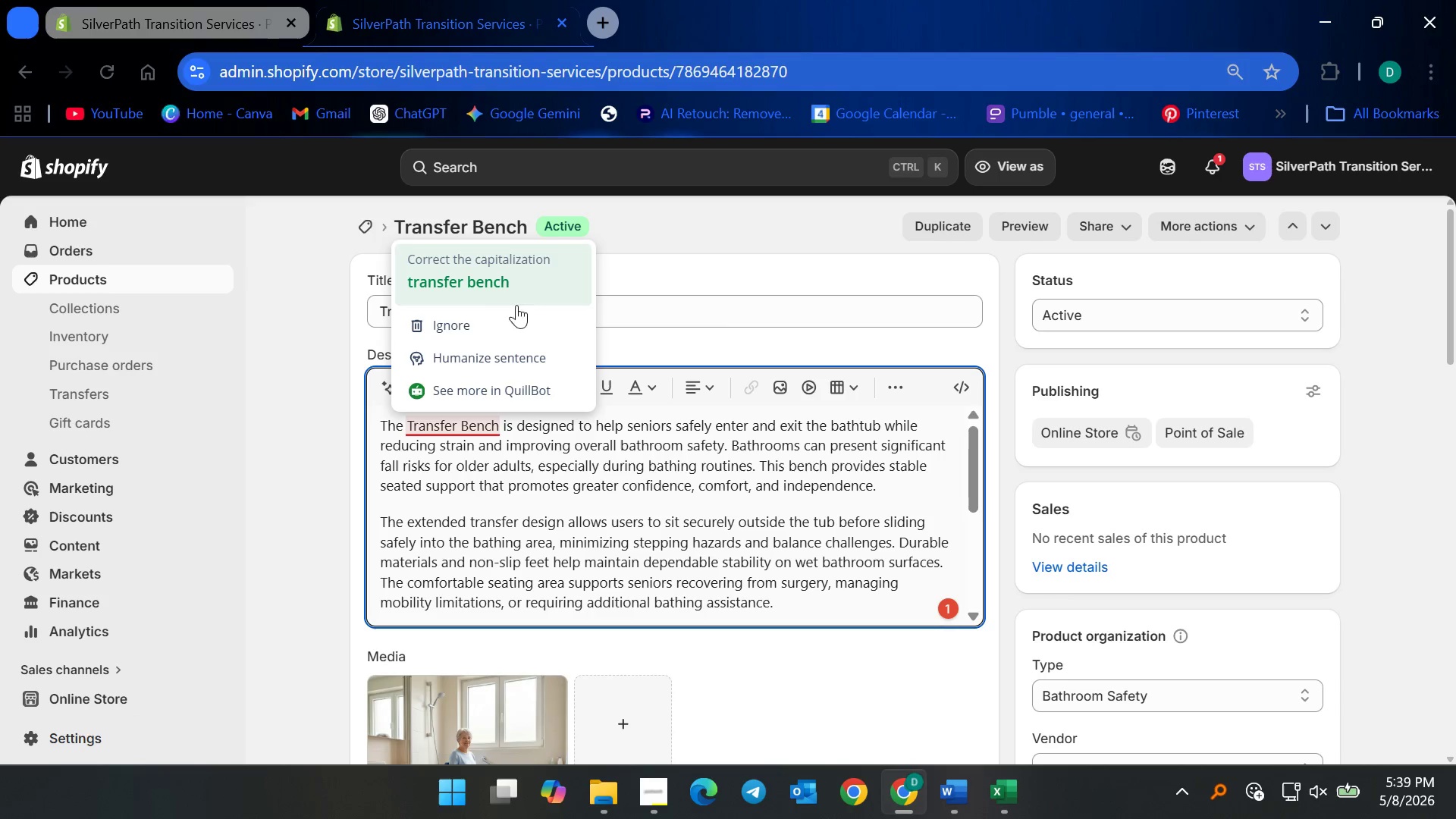 
left_click([504, 313])
 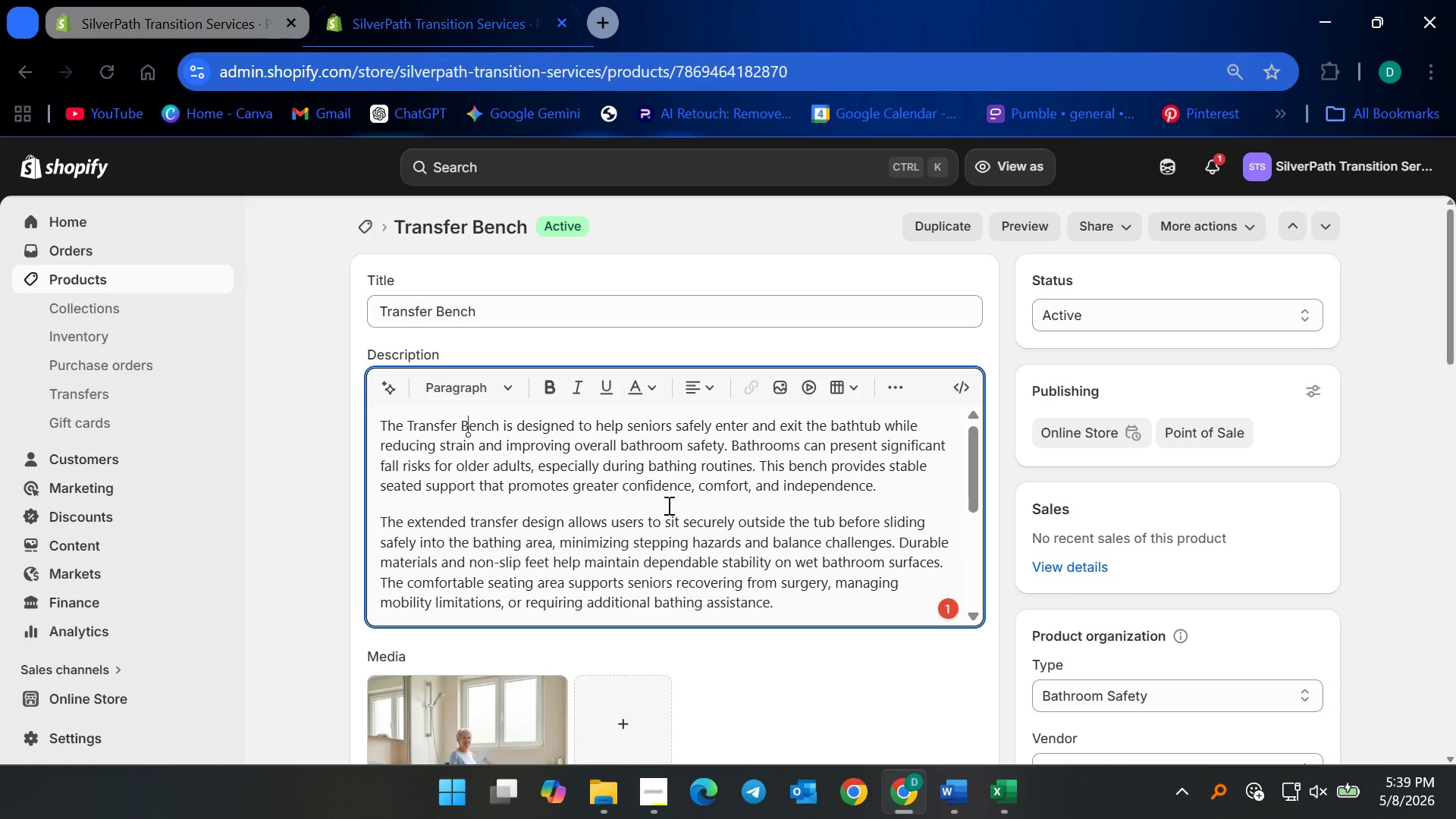 
left_click([722, 517])
 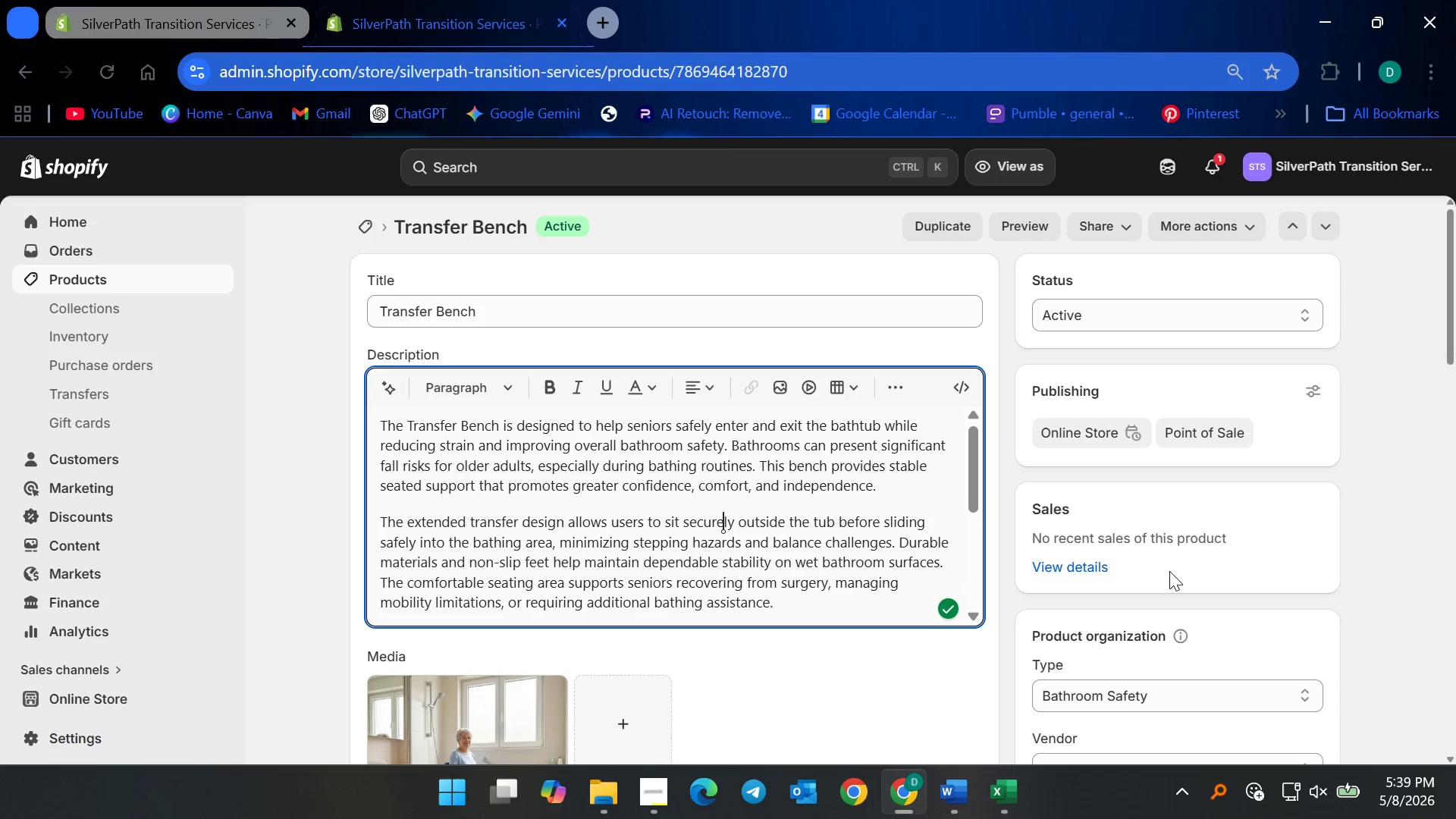 
scroll: coordinate [1161, 613], scroll_direction: down, amount: 6.0
 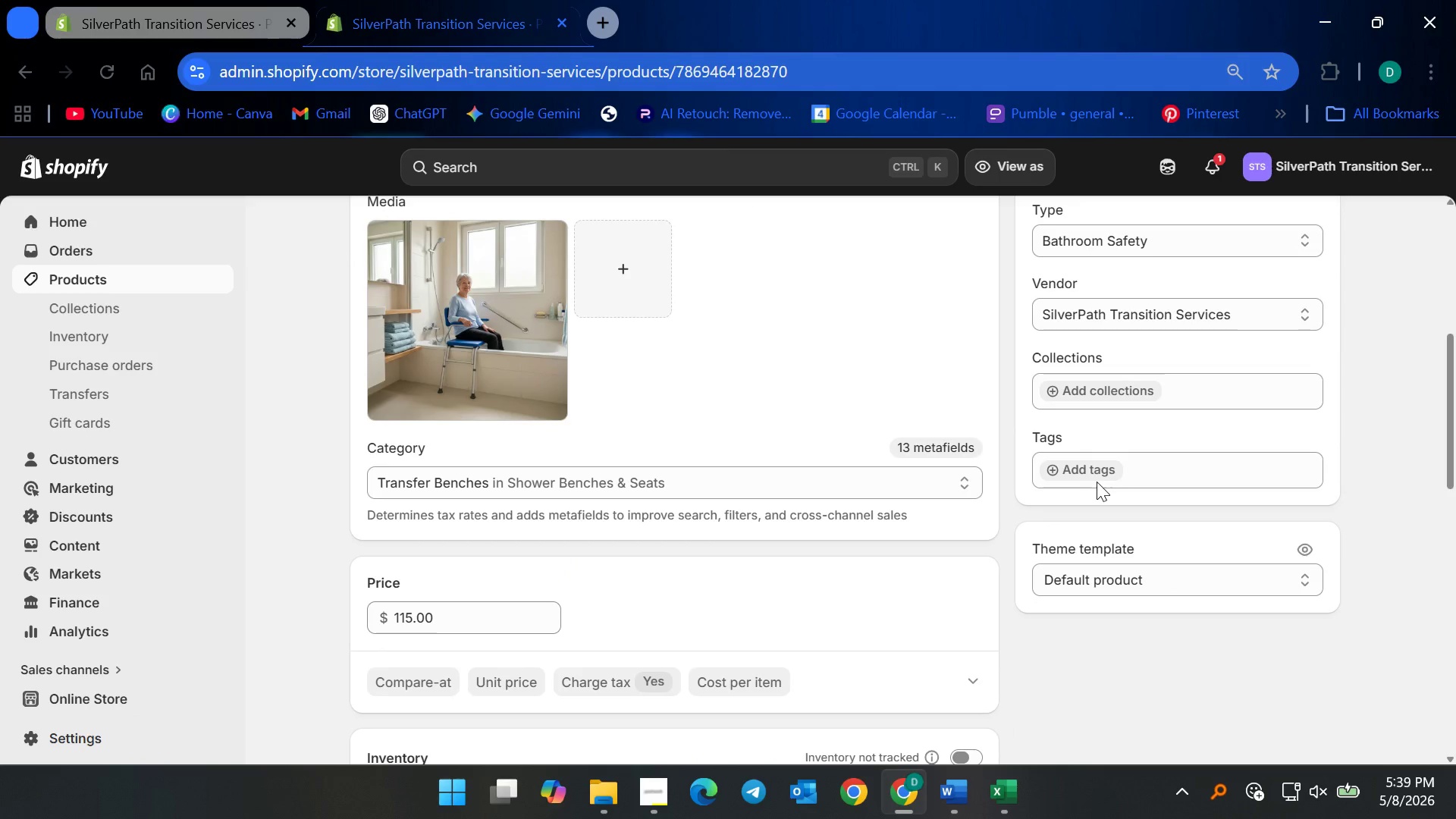 
left_click([1094, 475])
 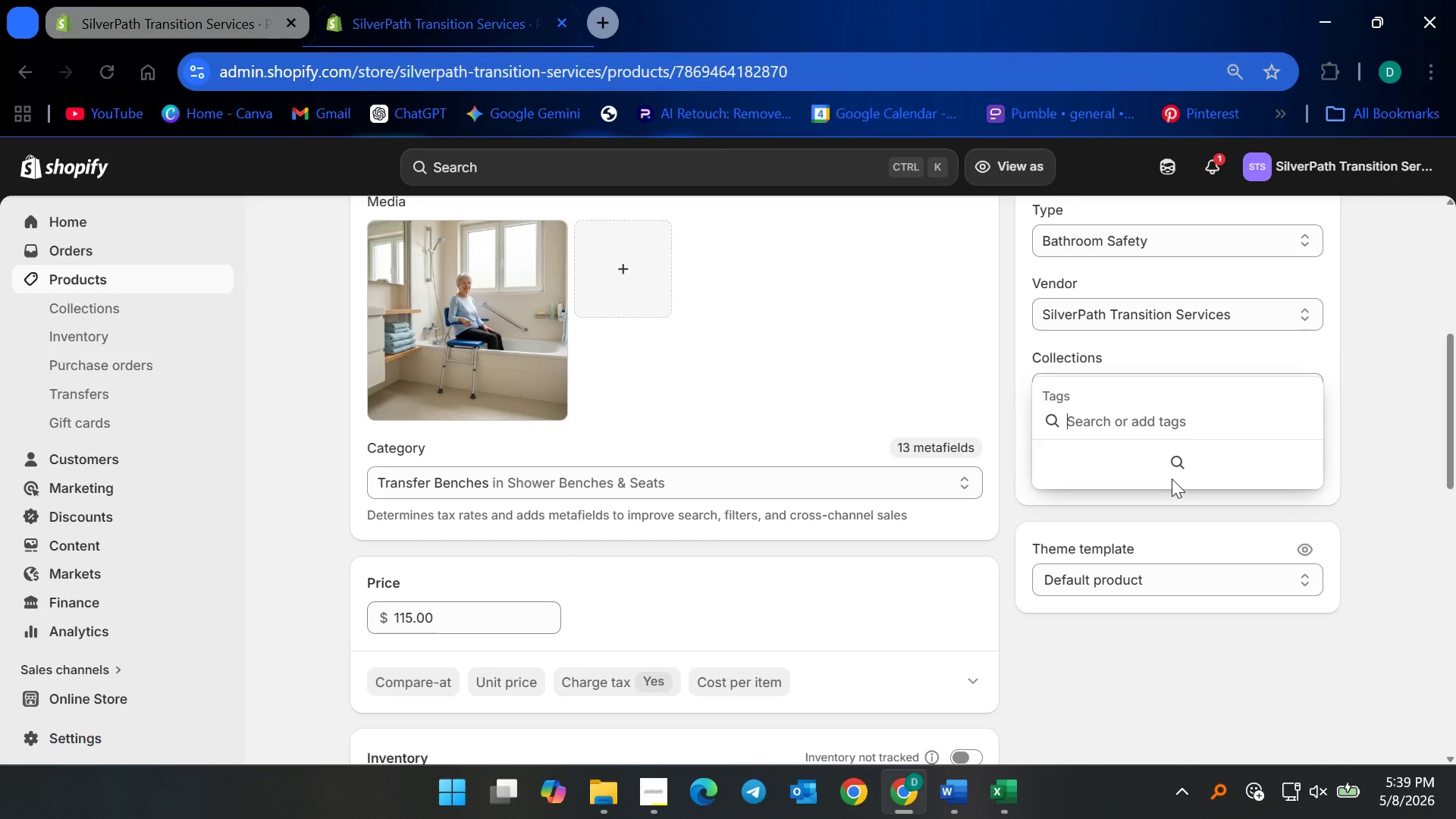 
type(Bathroom Safety)
 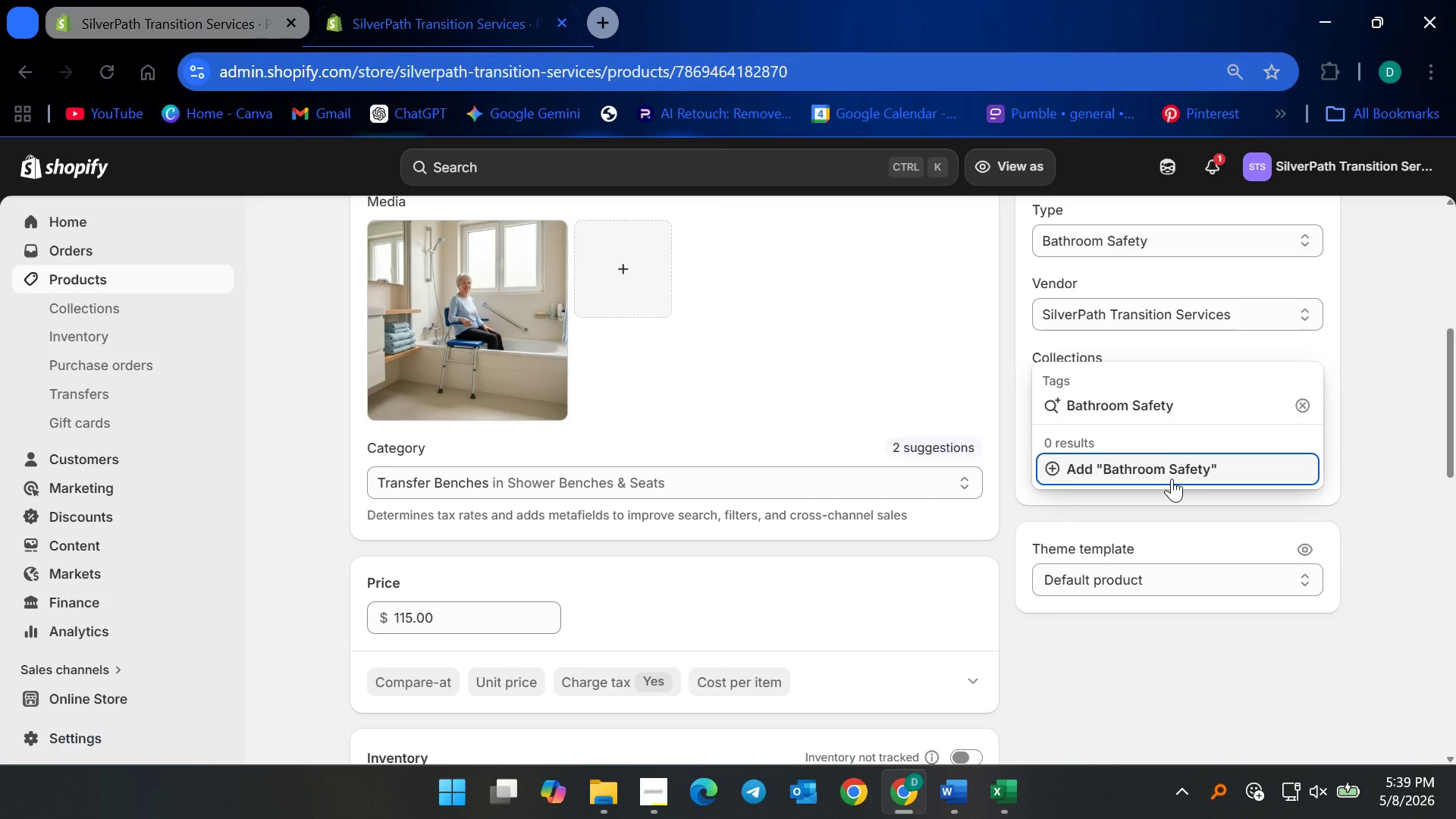 
key(Enter)
 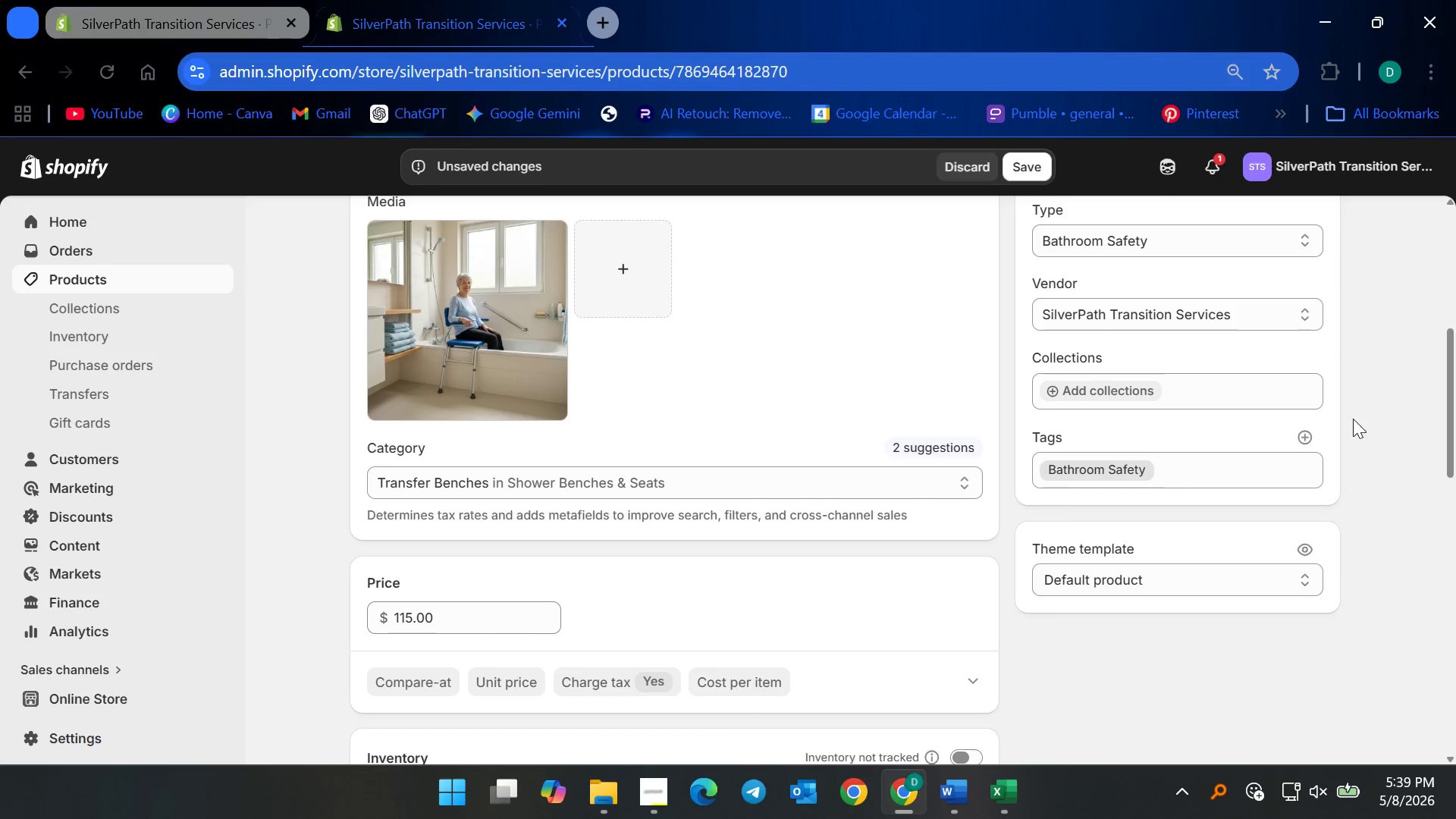 
left_click([1302, 444])
 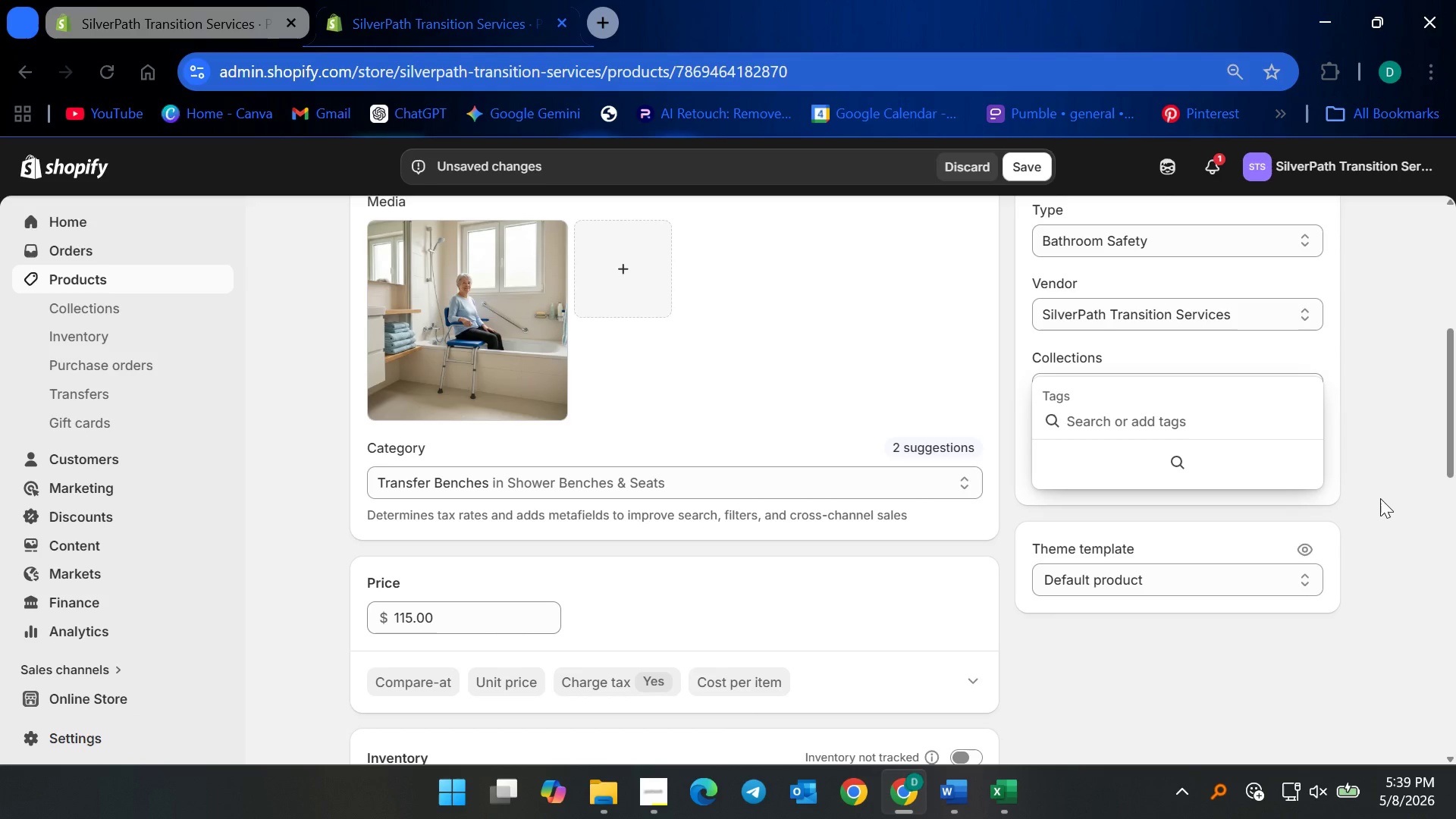 
type(Transfer Assistance)
 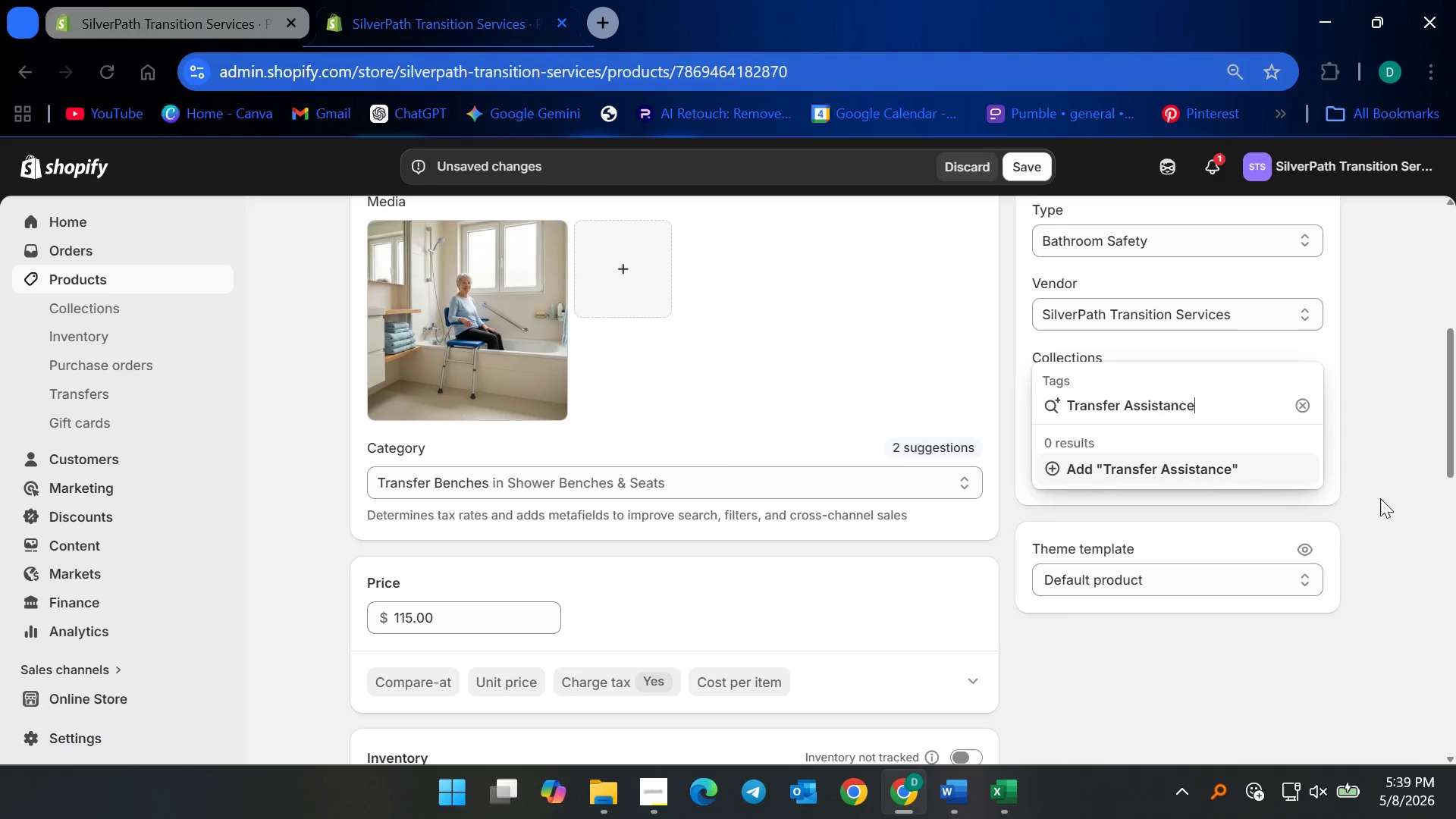 
key(Enter)
 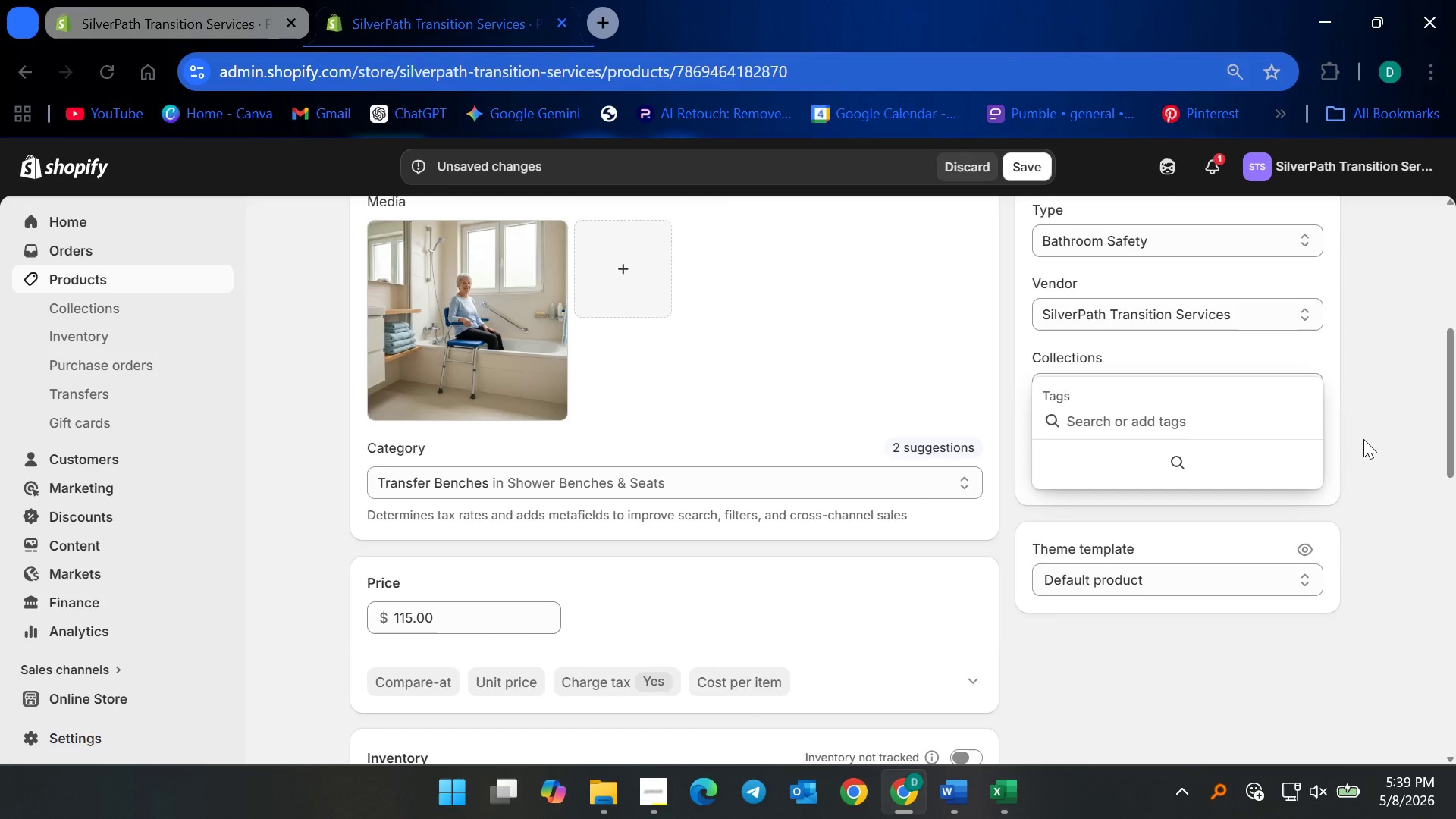 
type(Shower Accessibility)
 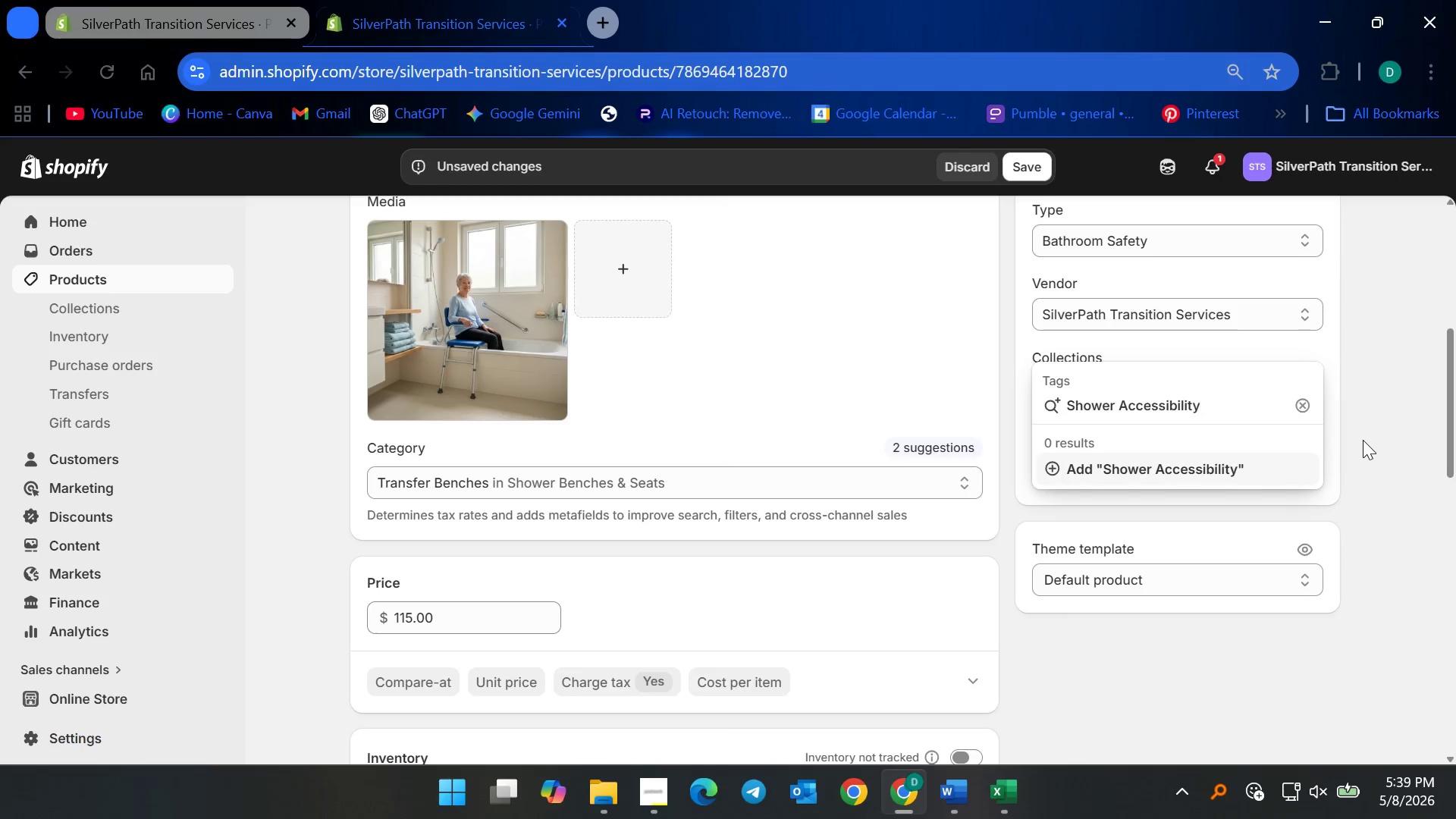 
key(Enter)
 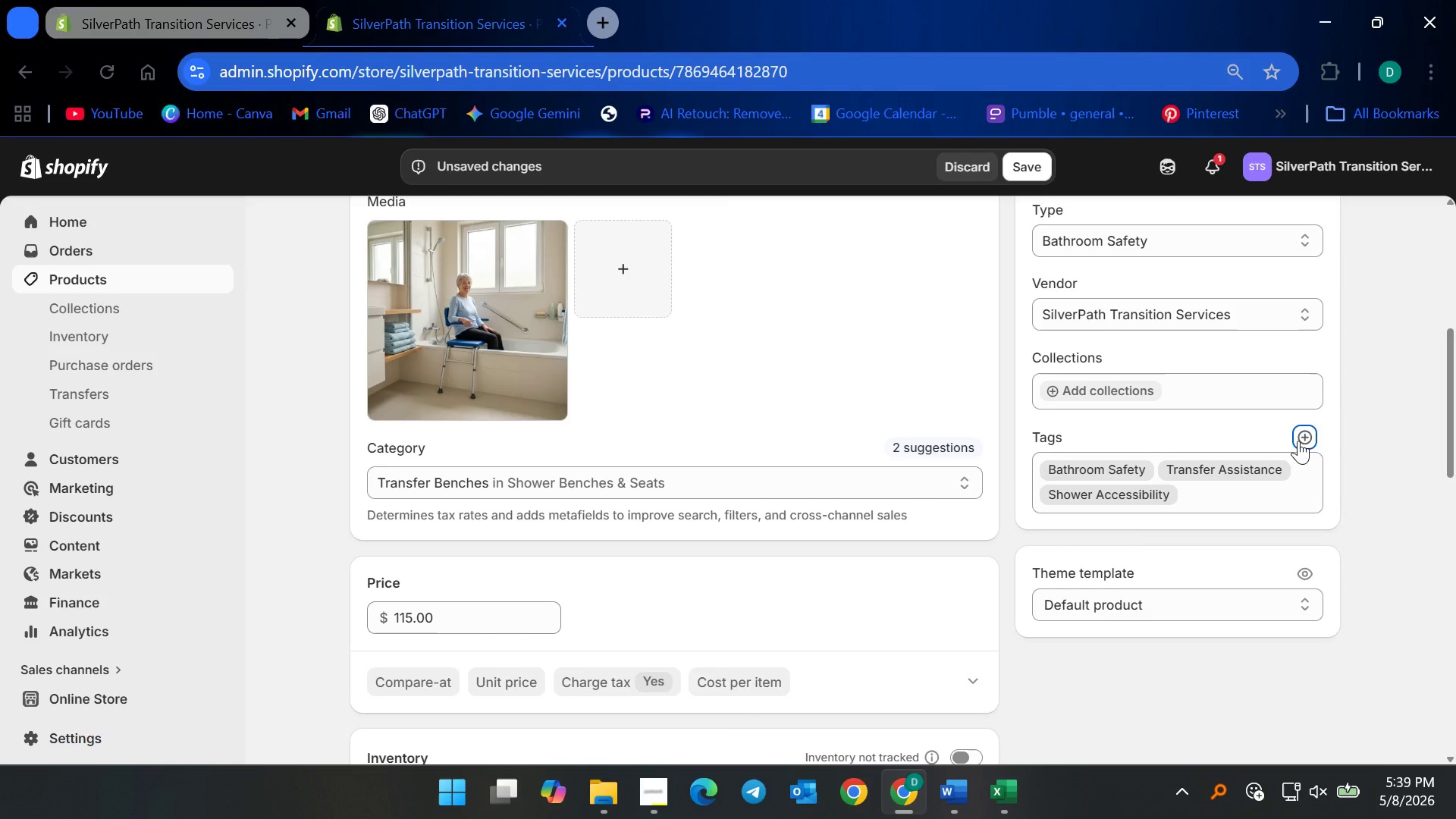 
left_click([1308, 437])
 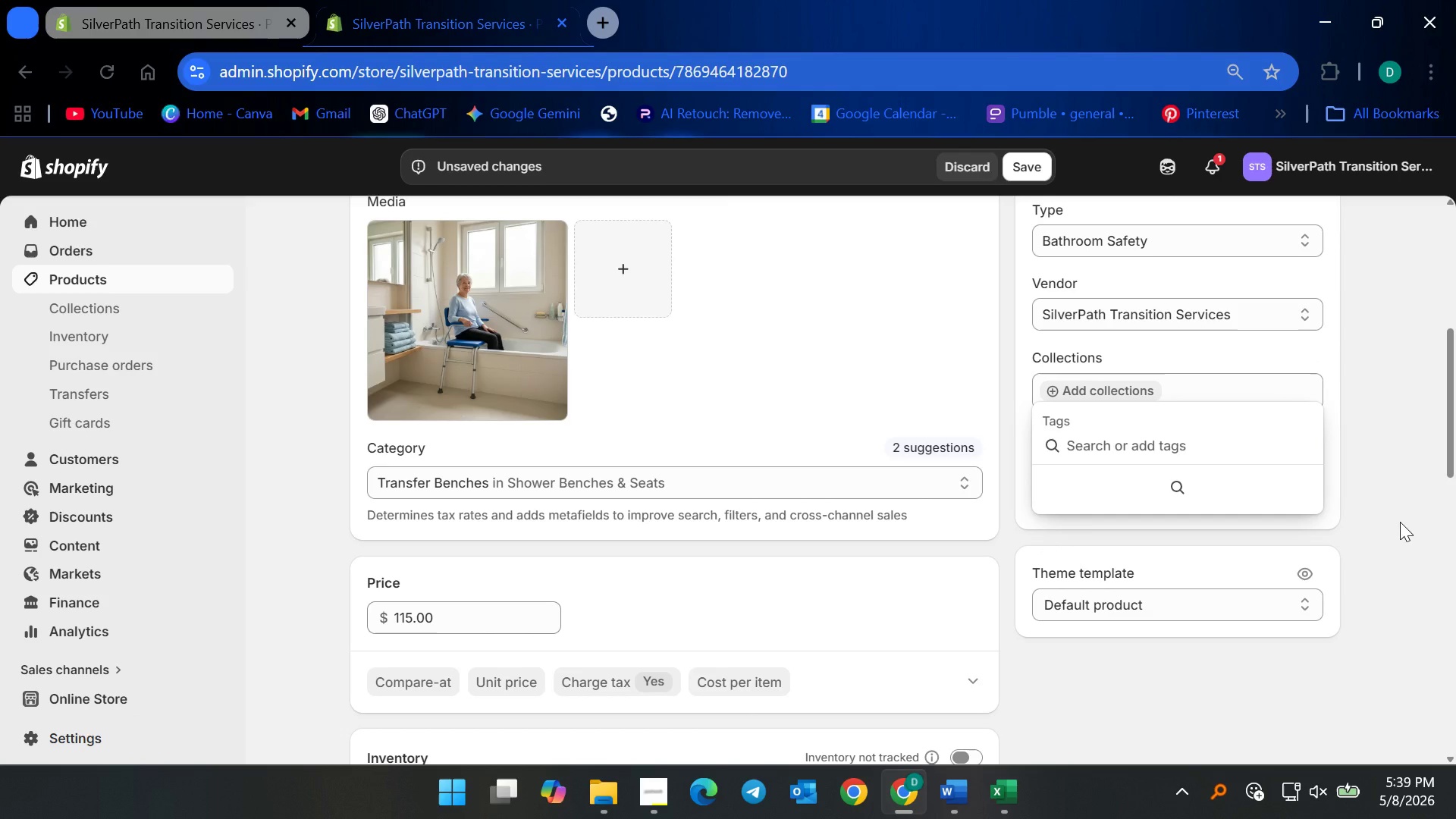 
type(Fall Prevention)
 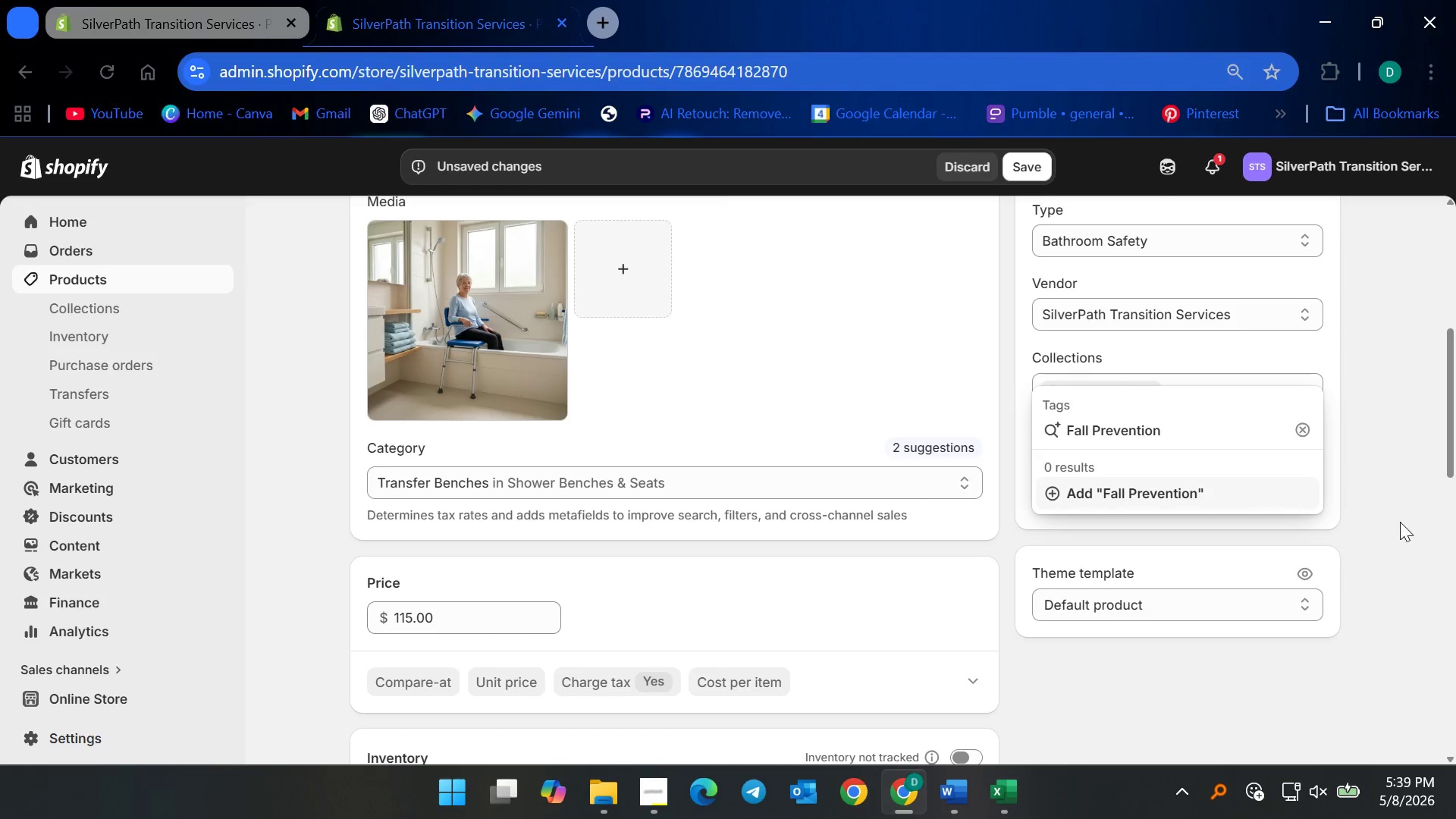 
key(Enter)
 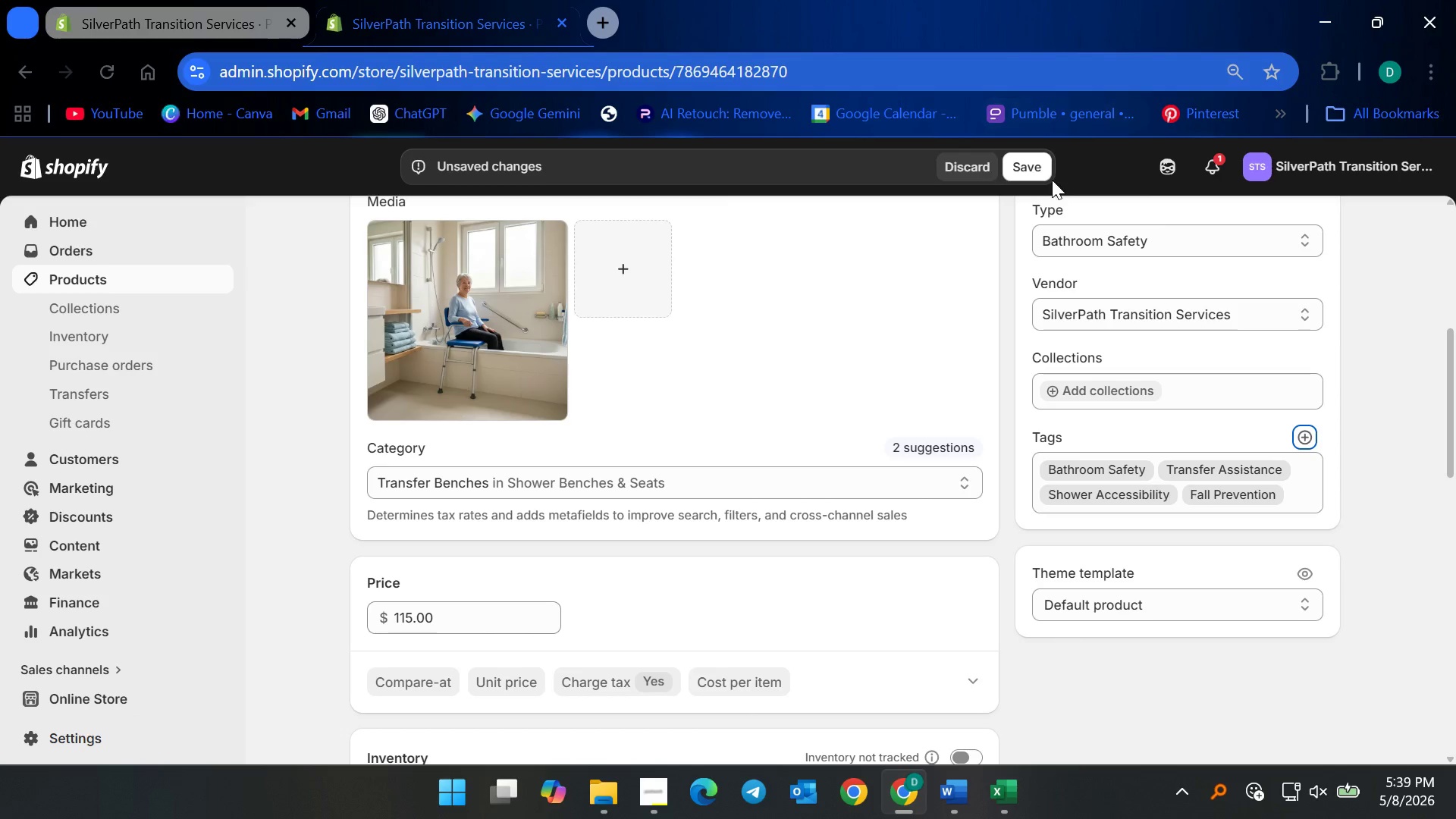 
scroll: coordinate [813, 675], scroll_direction: down, amount: 5.0
 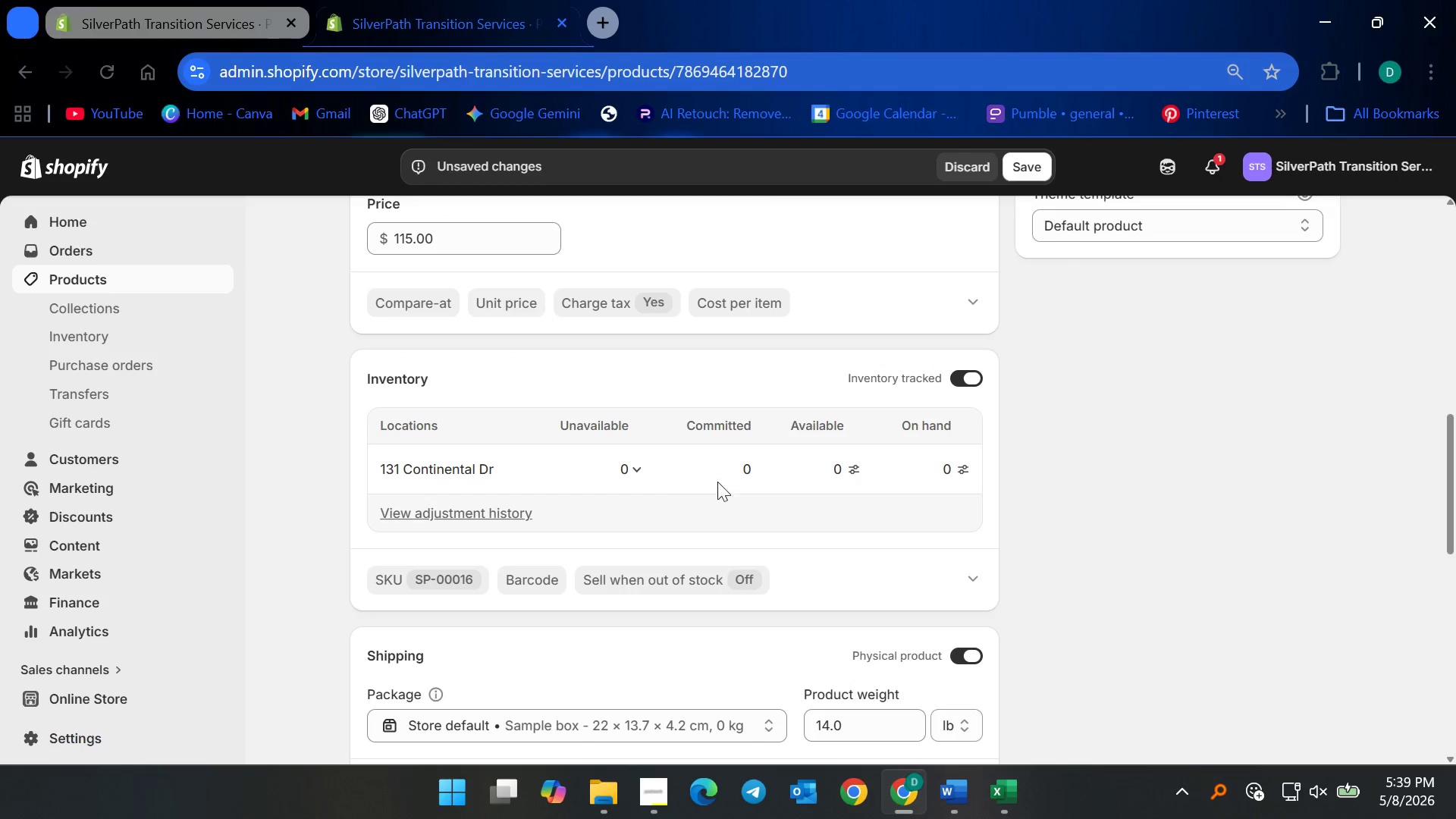 
left_click([846, 463])
 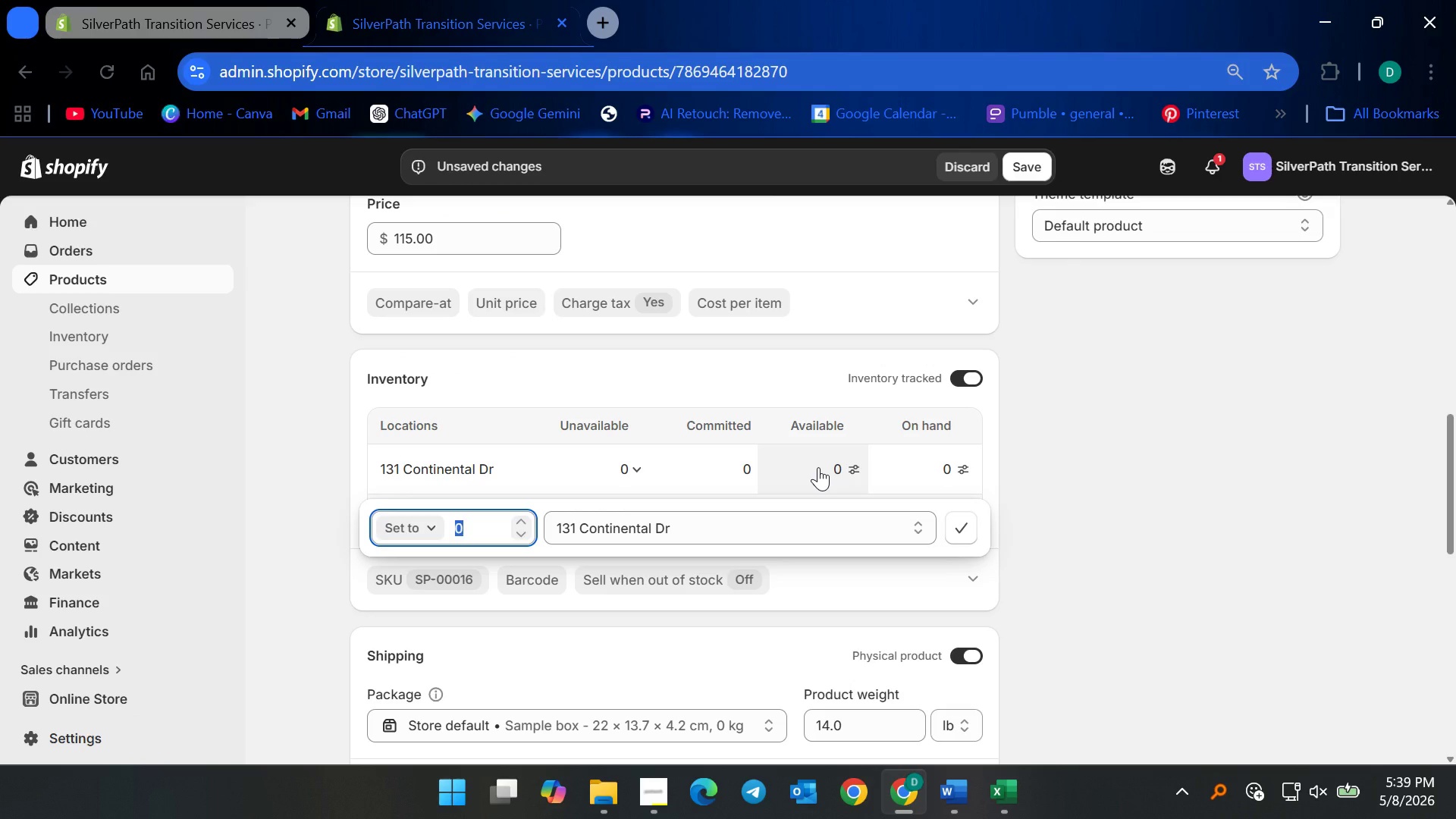 
type(15)
 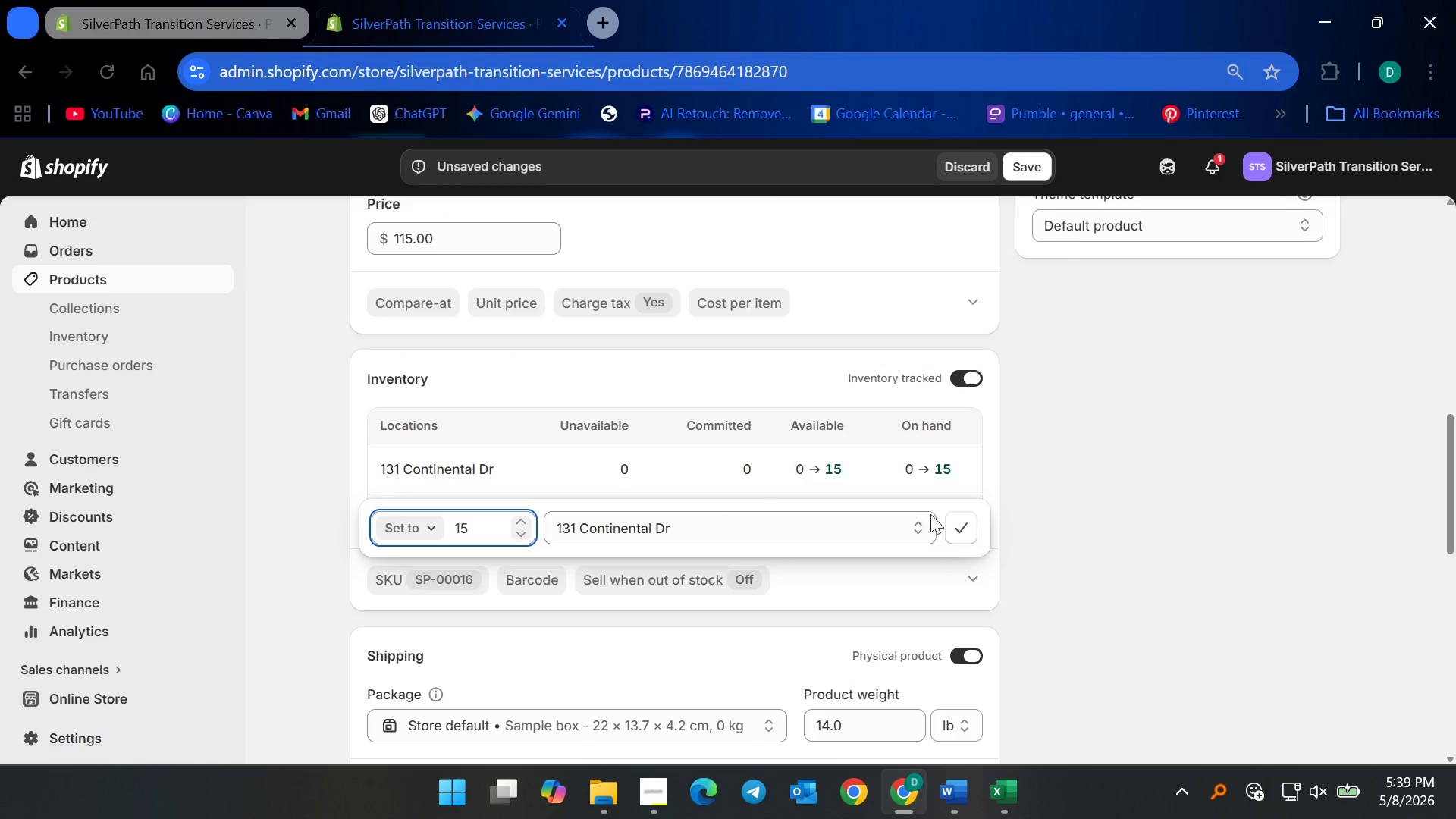 
left_click([964, 522])
 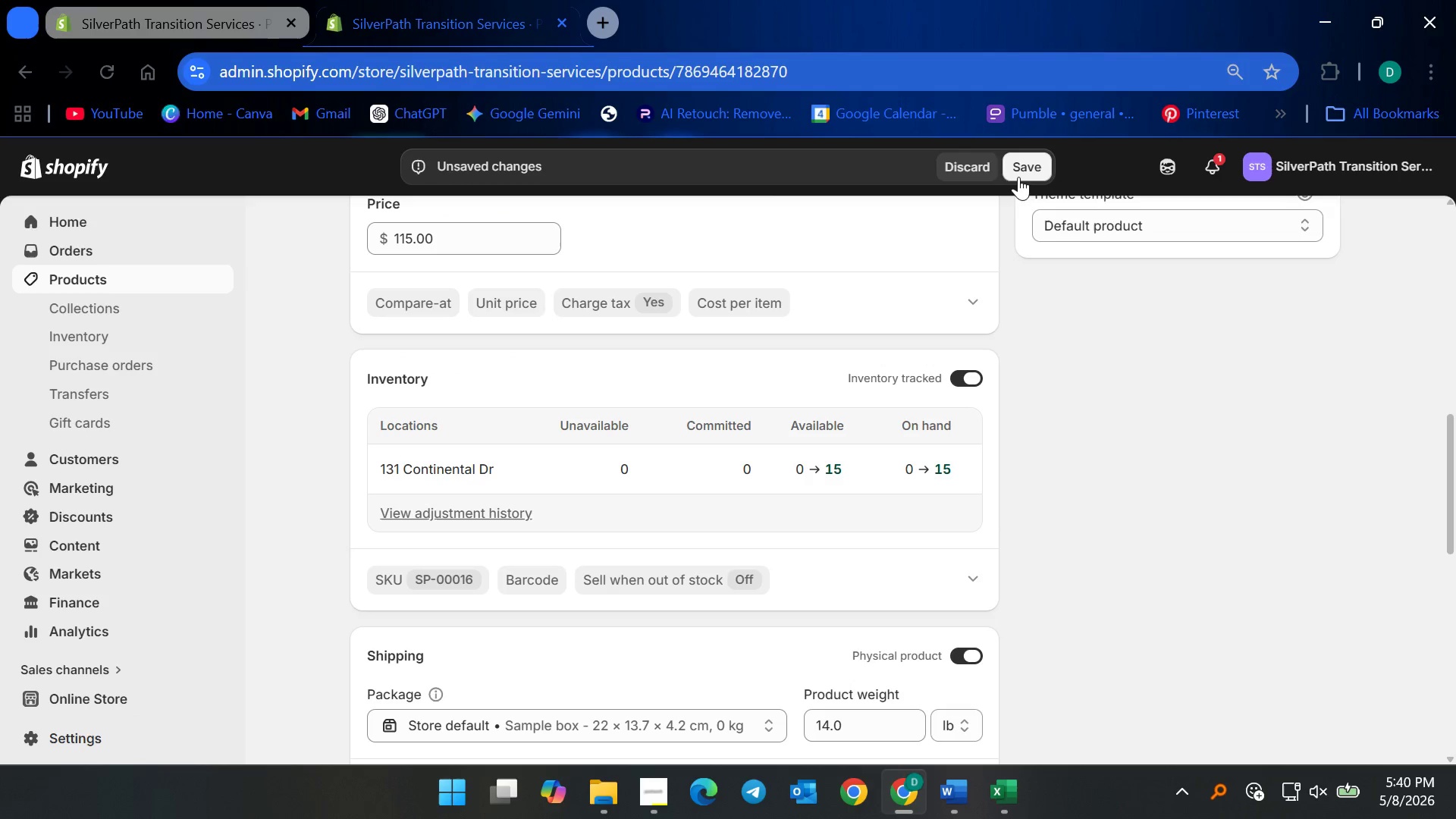 
left_click([1018, 177])
 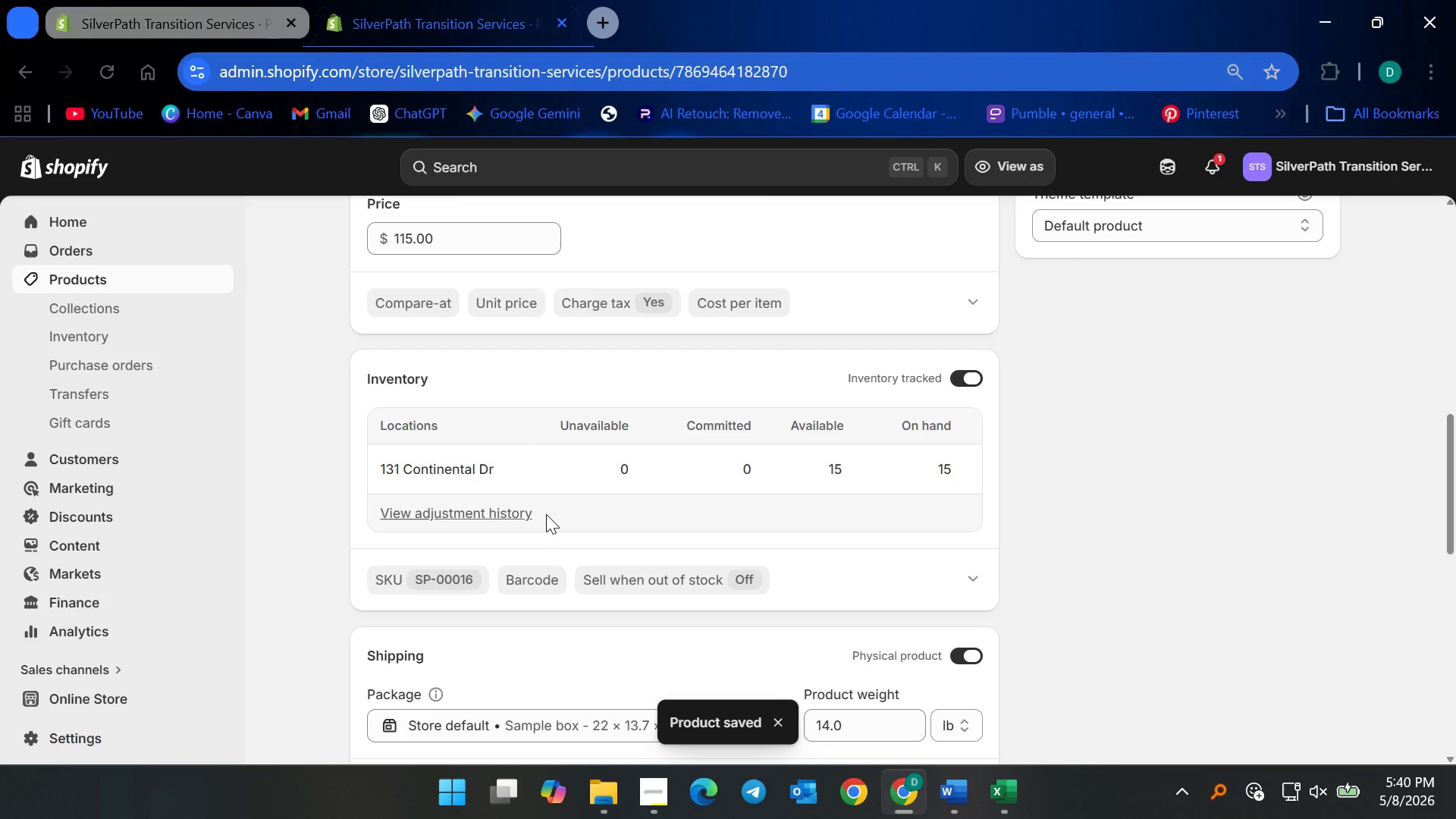 
wait(12.42)
 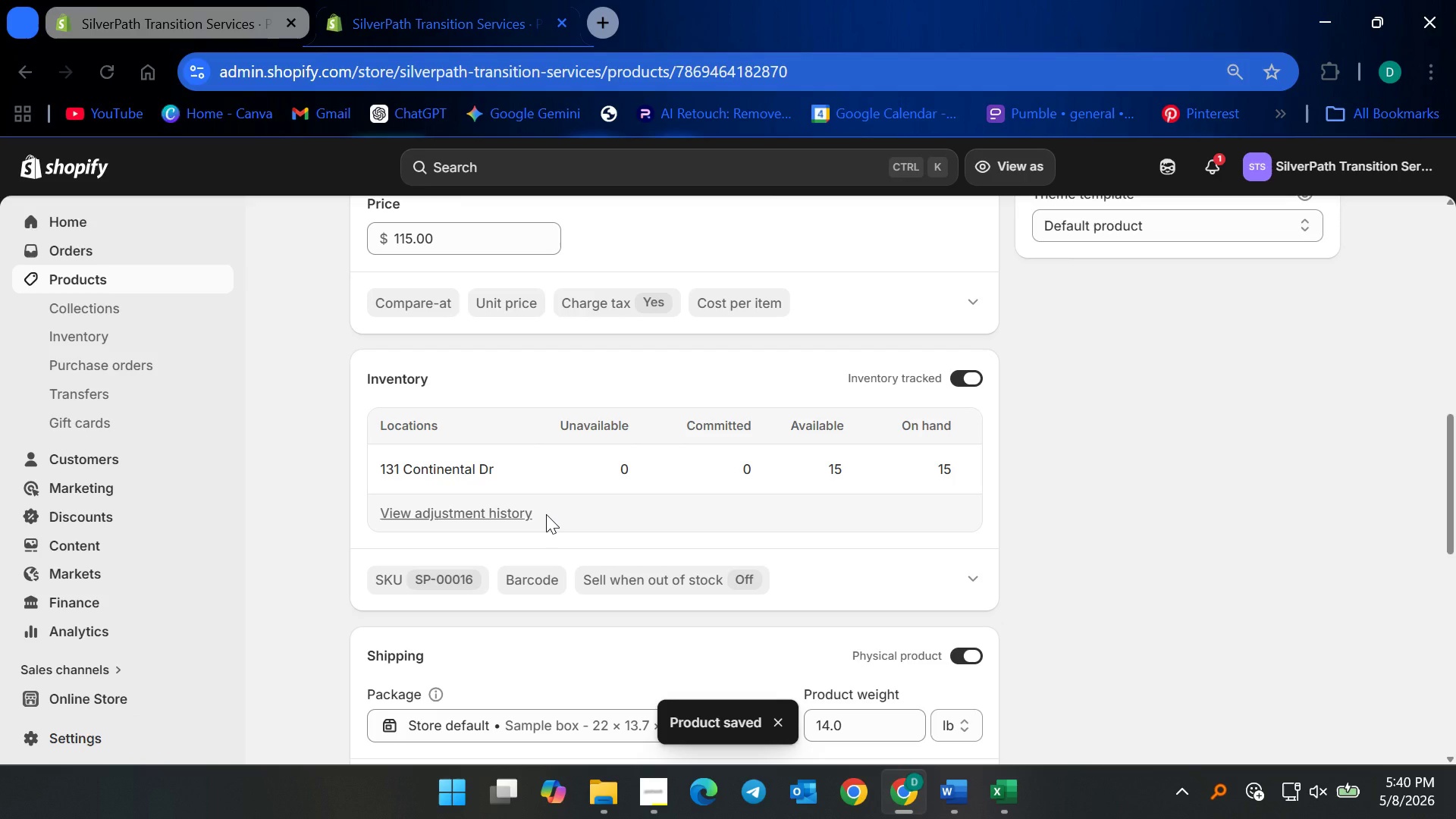 
left_click([92, 281])
 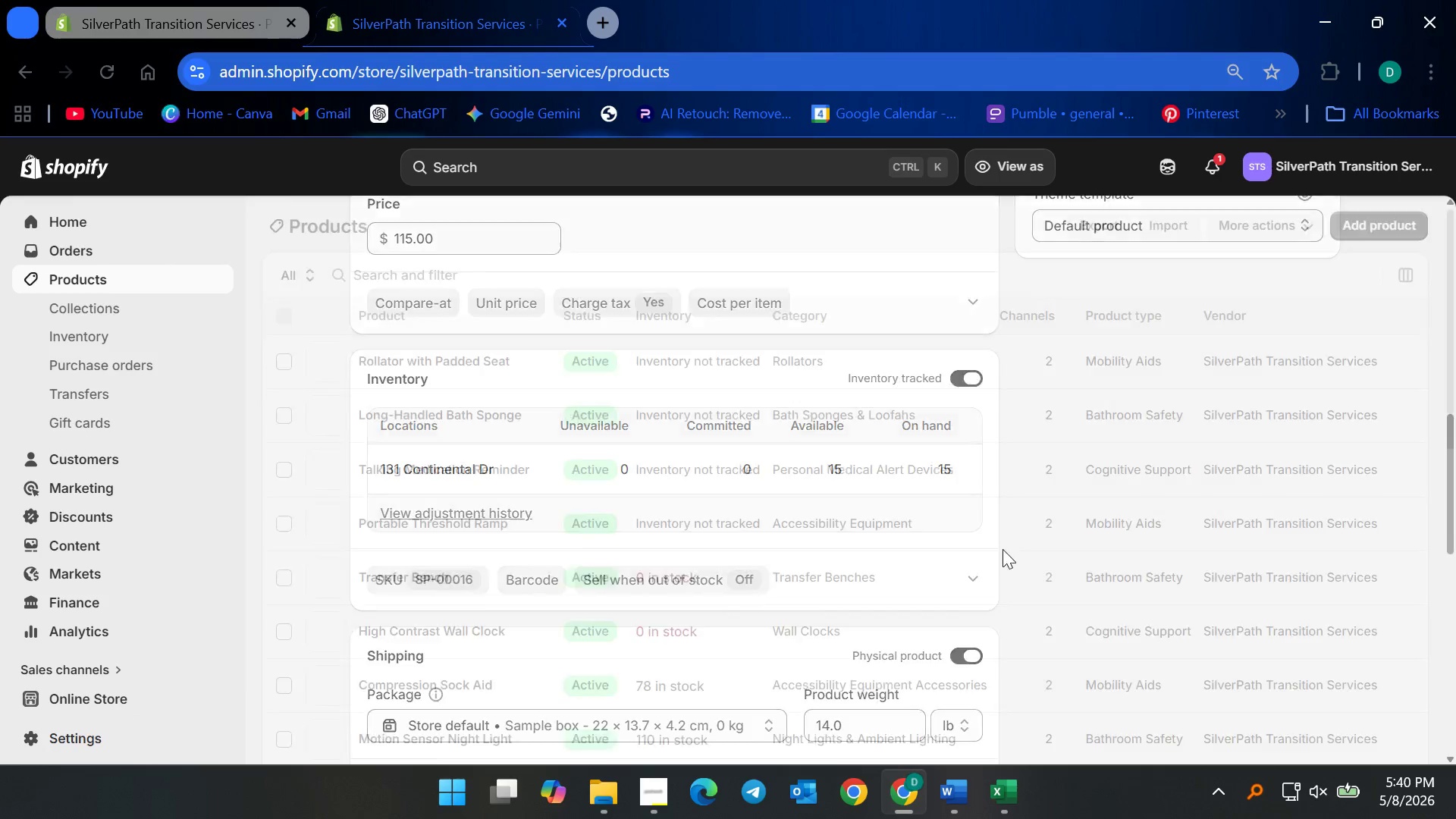 
scroll: coordinate [976, 583], scroll_direction: down, amount: 2.0
 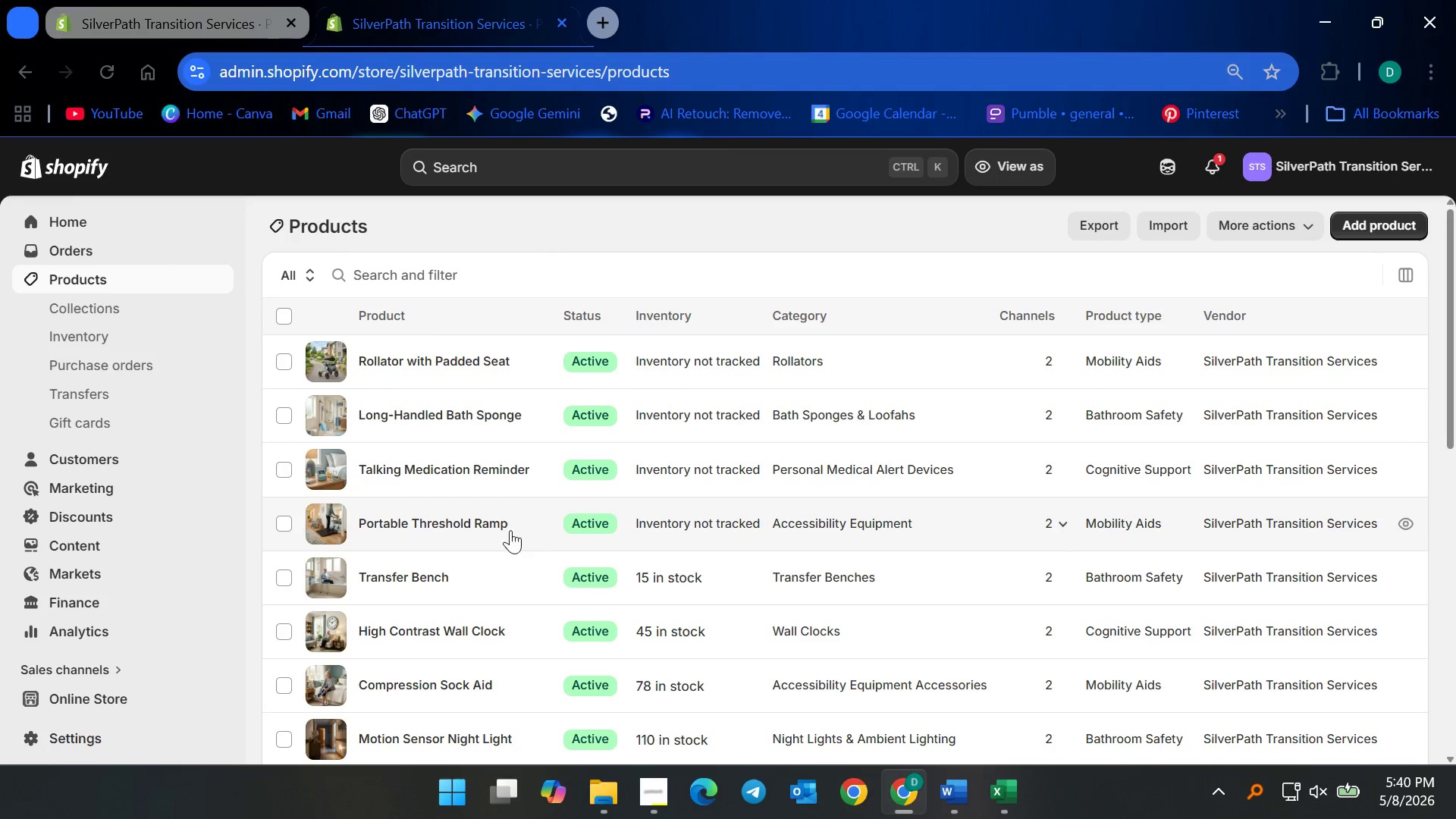 
left_click([497, 527])
 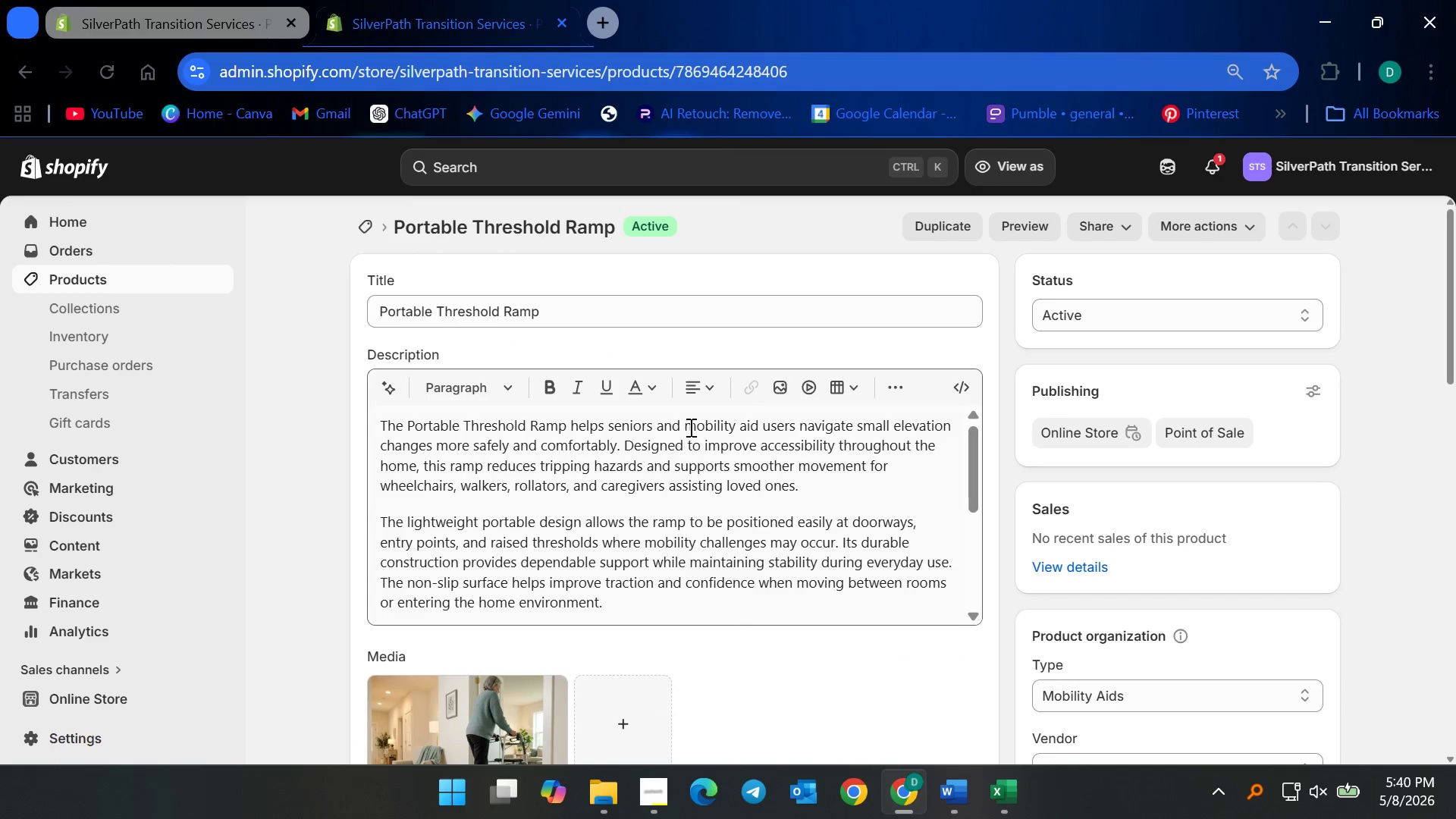 
scroll: coordinate [1172, 604], scroll_direction: down, amount: 11.0
 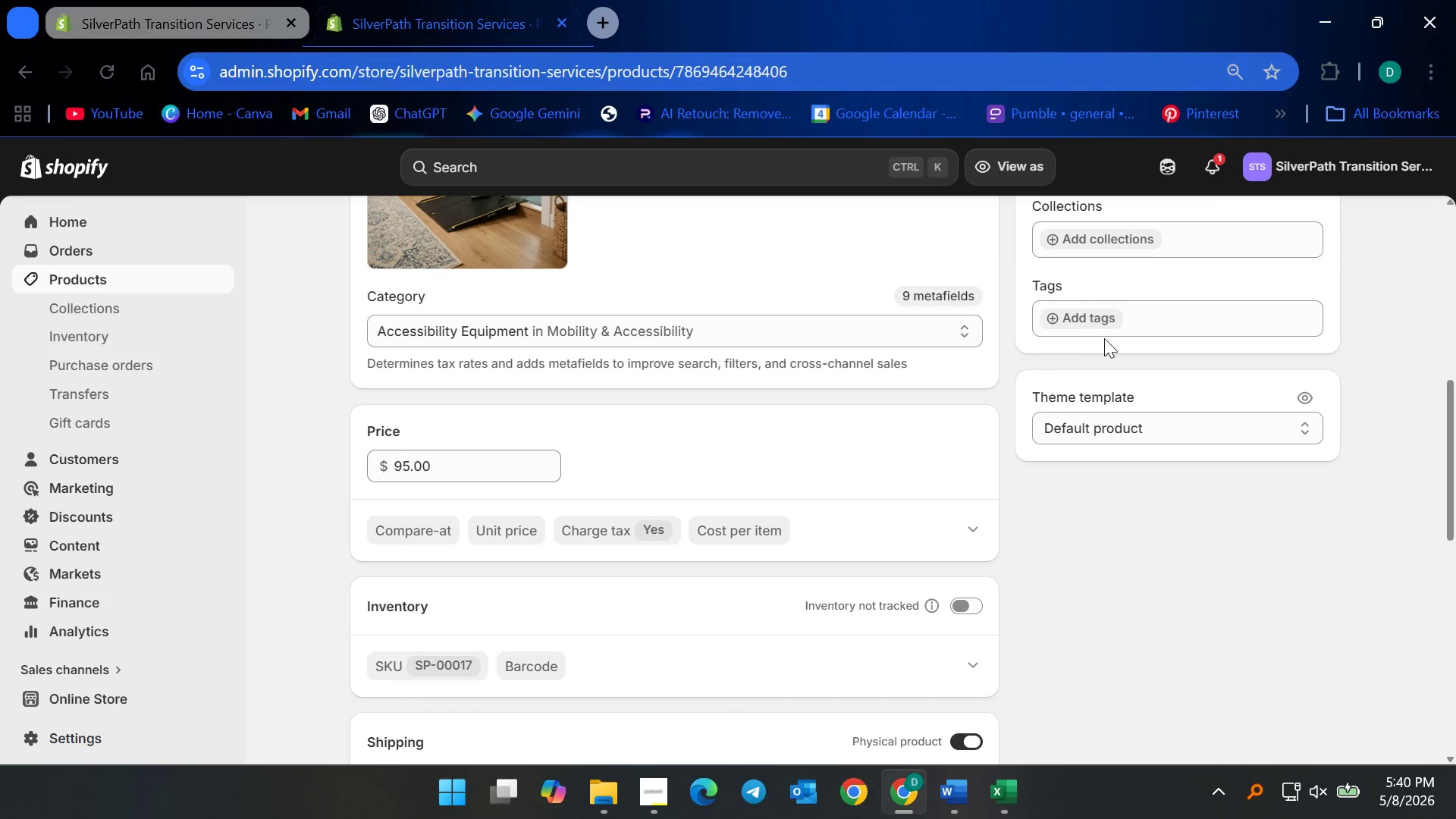 
scroll: coordinate [1125, 342], scroll_direction: none, amount: 0.0
 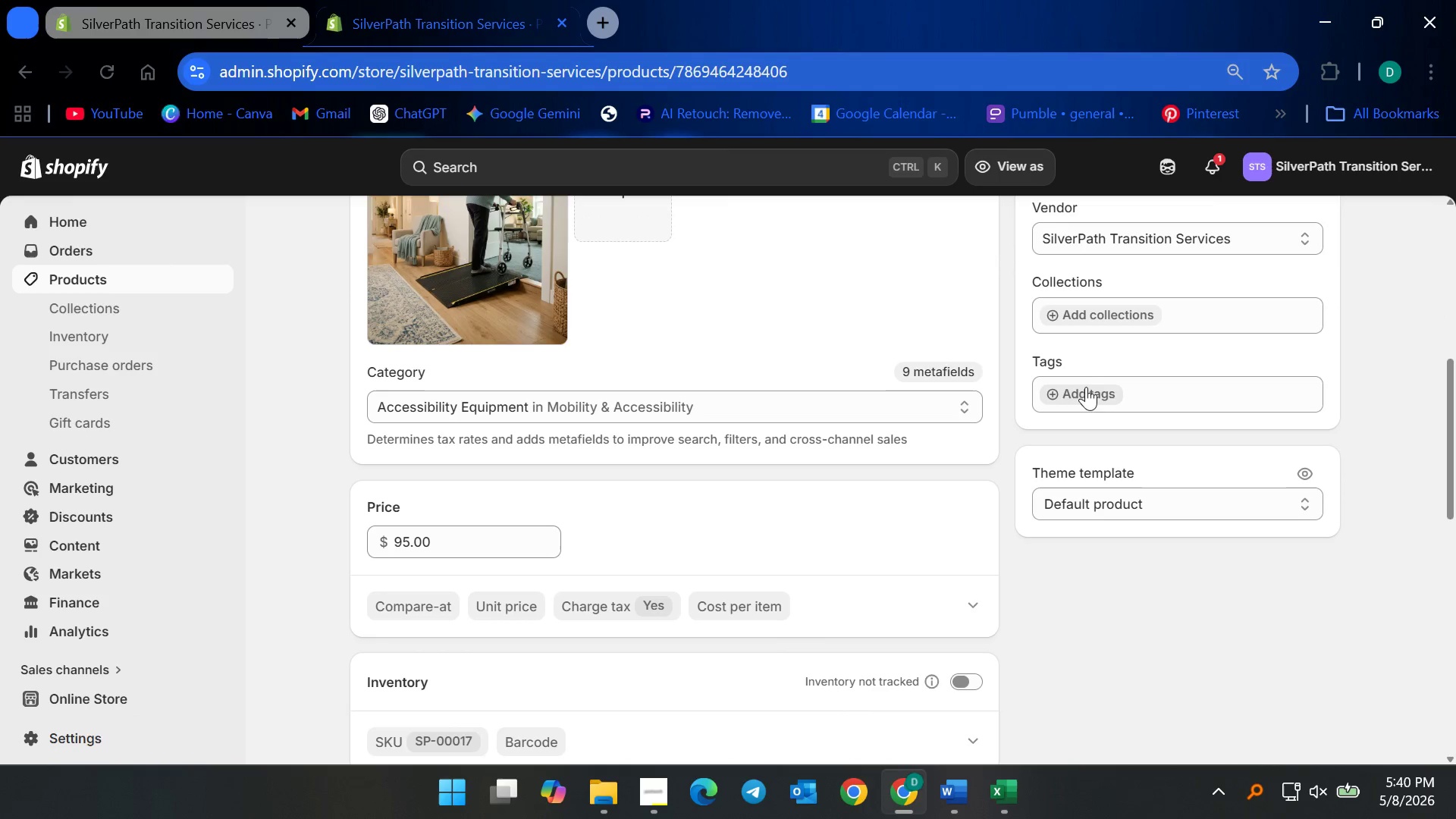 
left_click([1086, 387])
 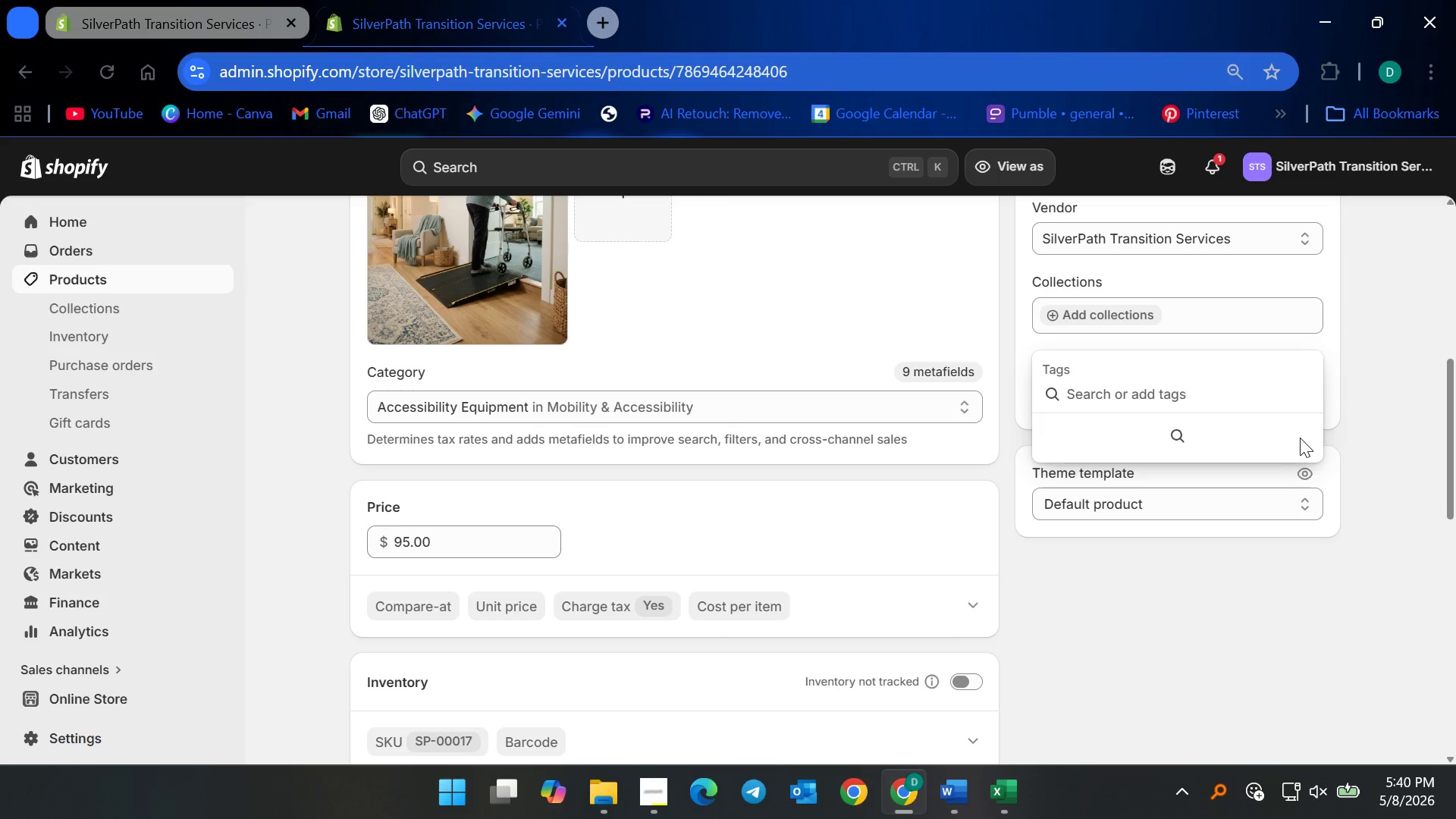 
type(Mobility Aids)
 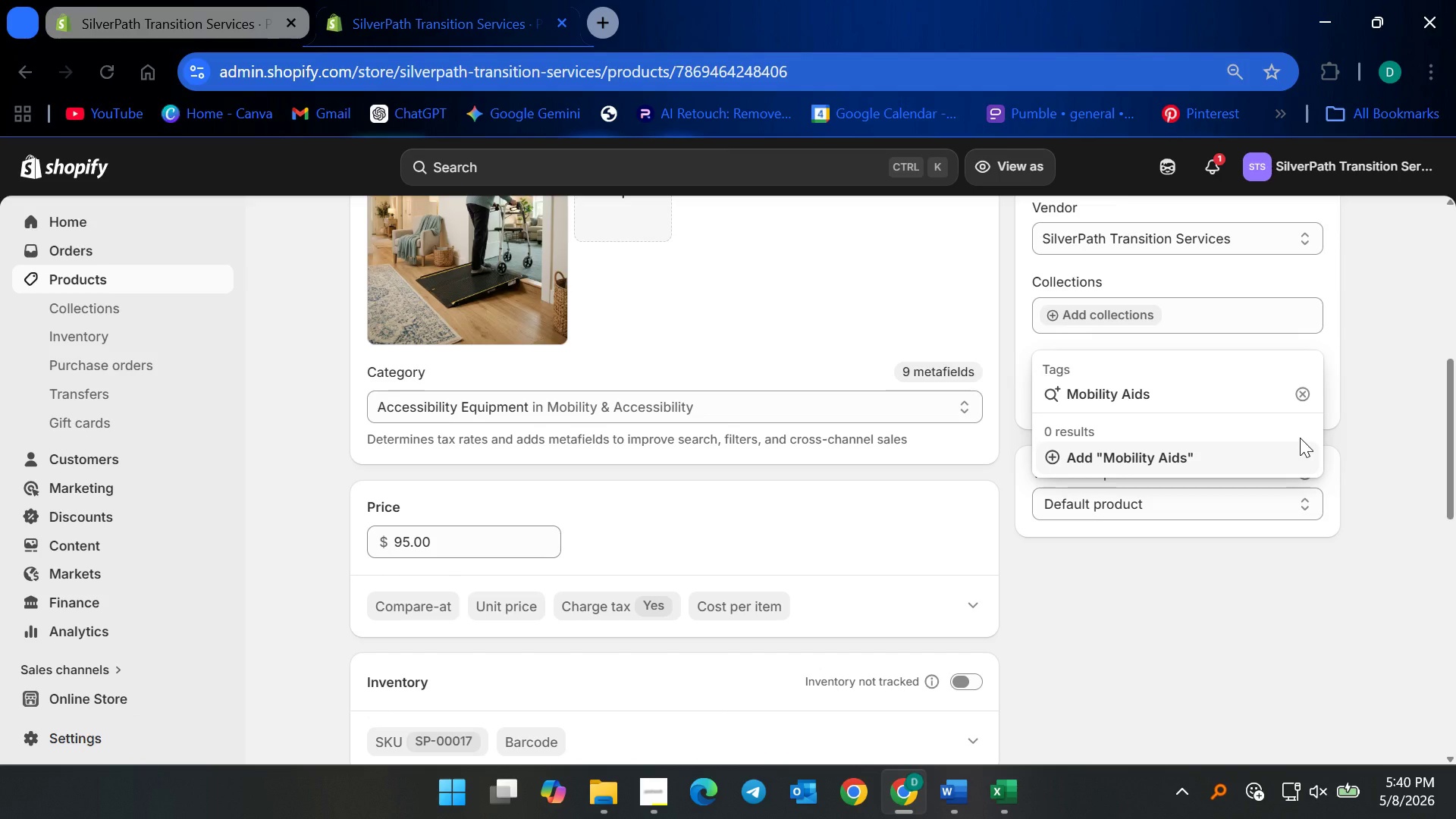 
key(Enter)
 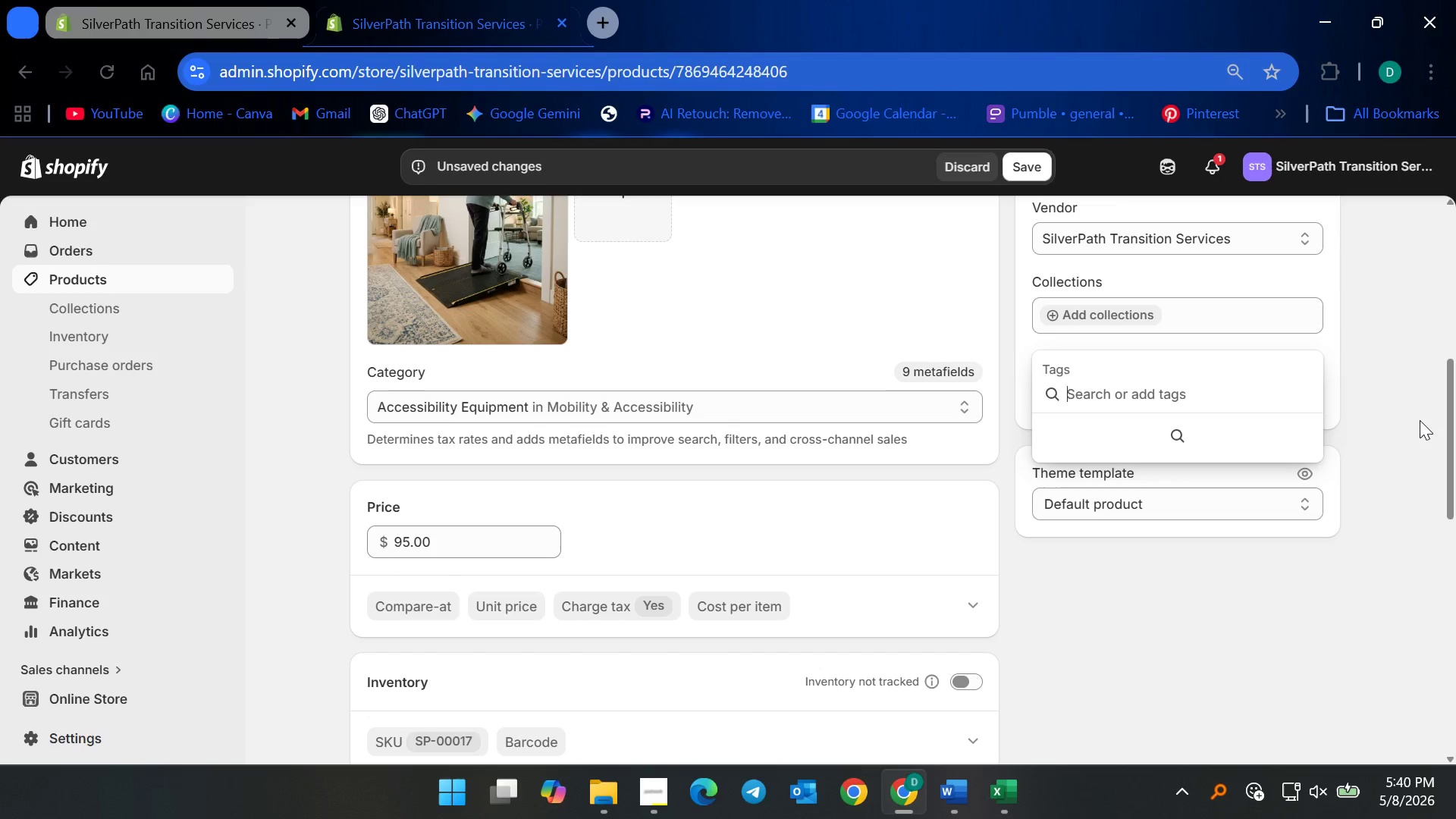 
type(Wheelchair Access)
 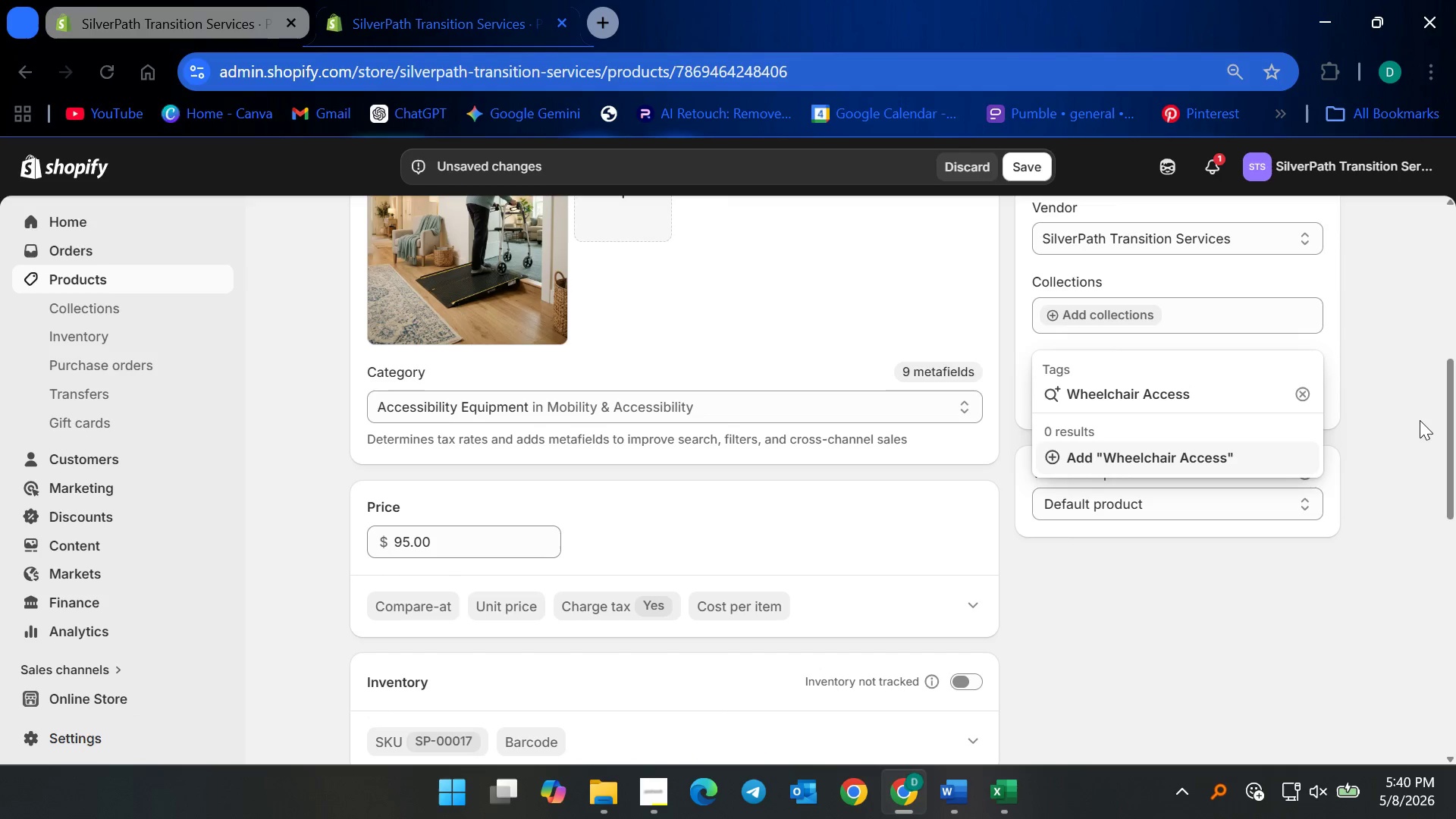 
key(Enter)
 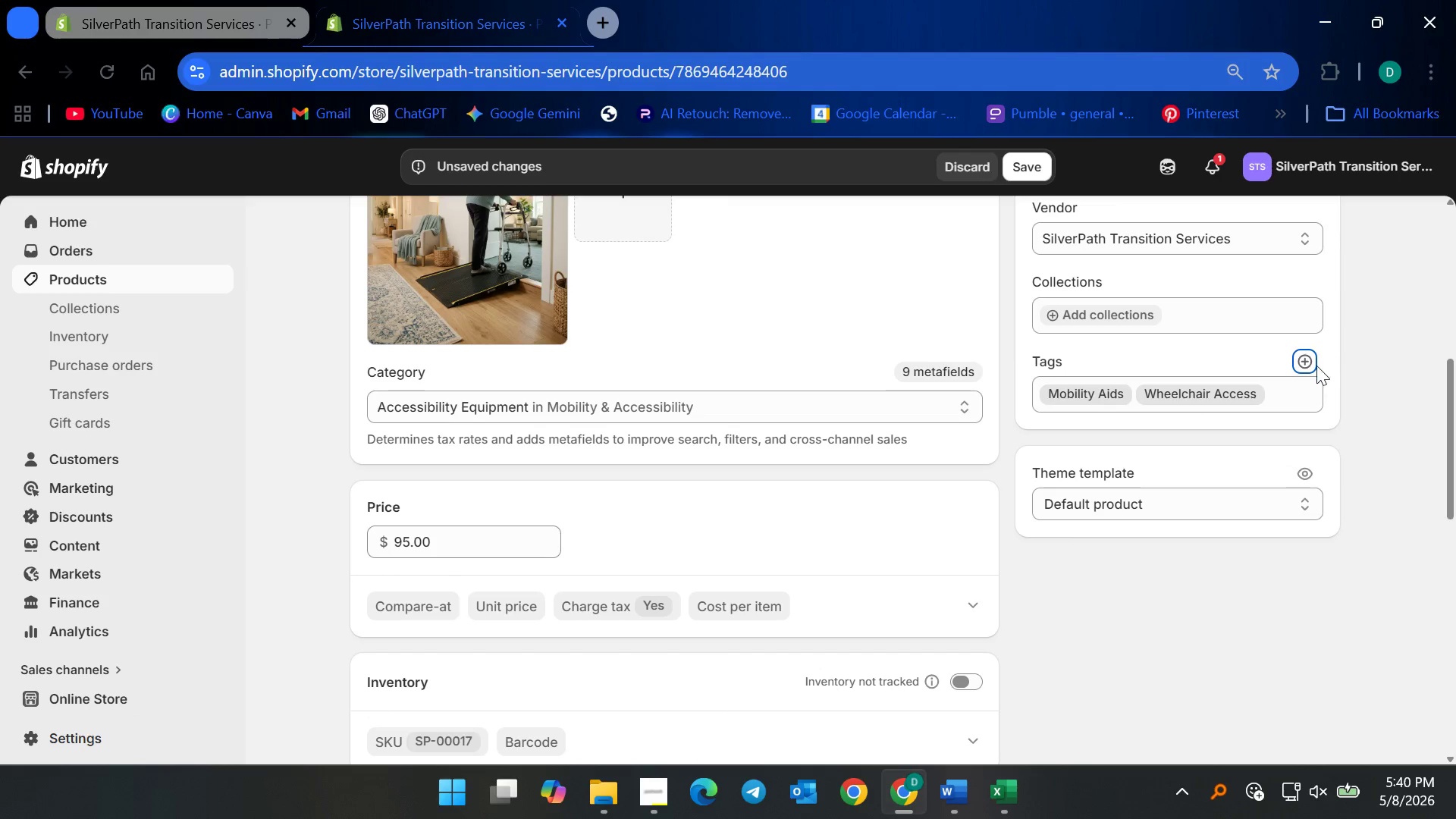 
left_click([1301, 359])
 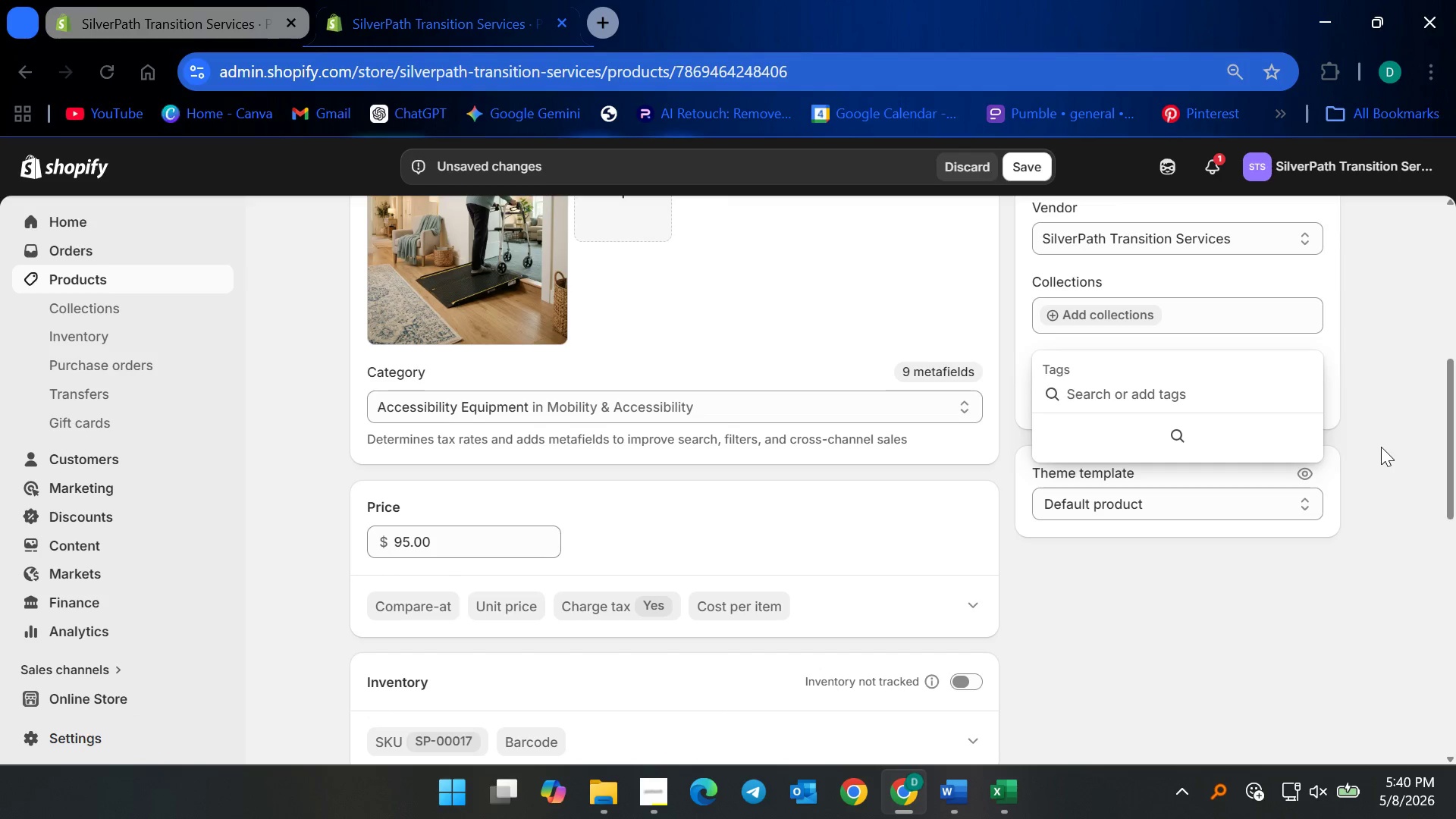 
type(Home Accessibility)
 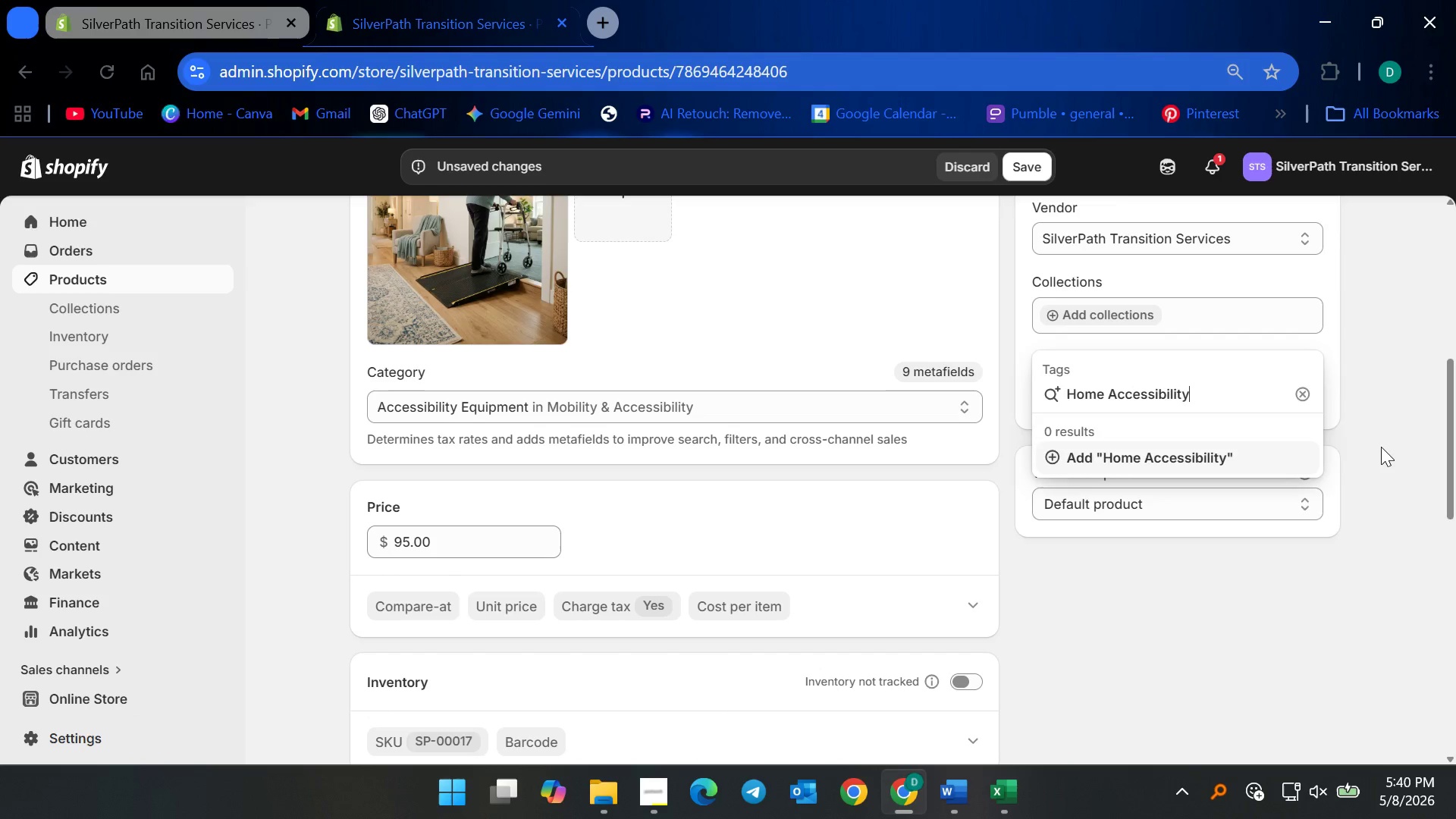 
key(Enter)
 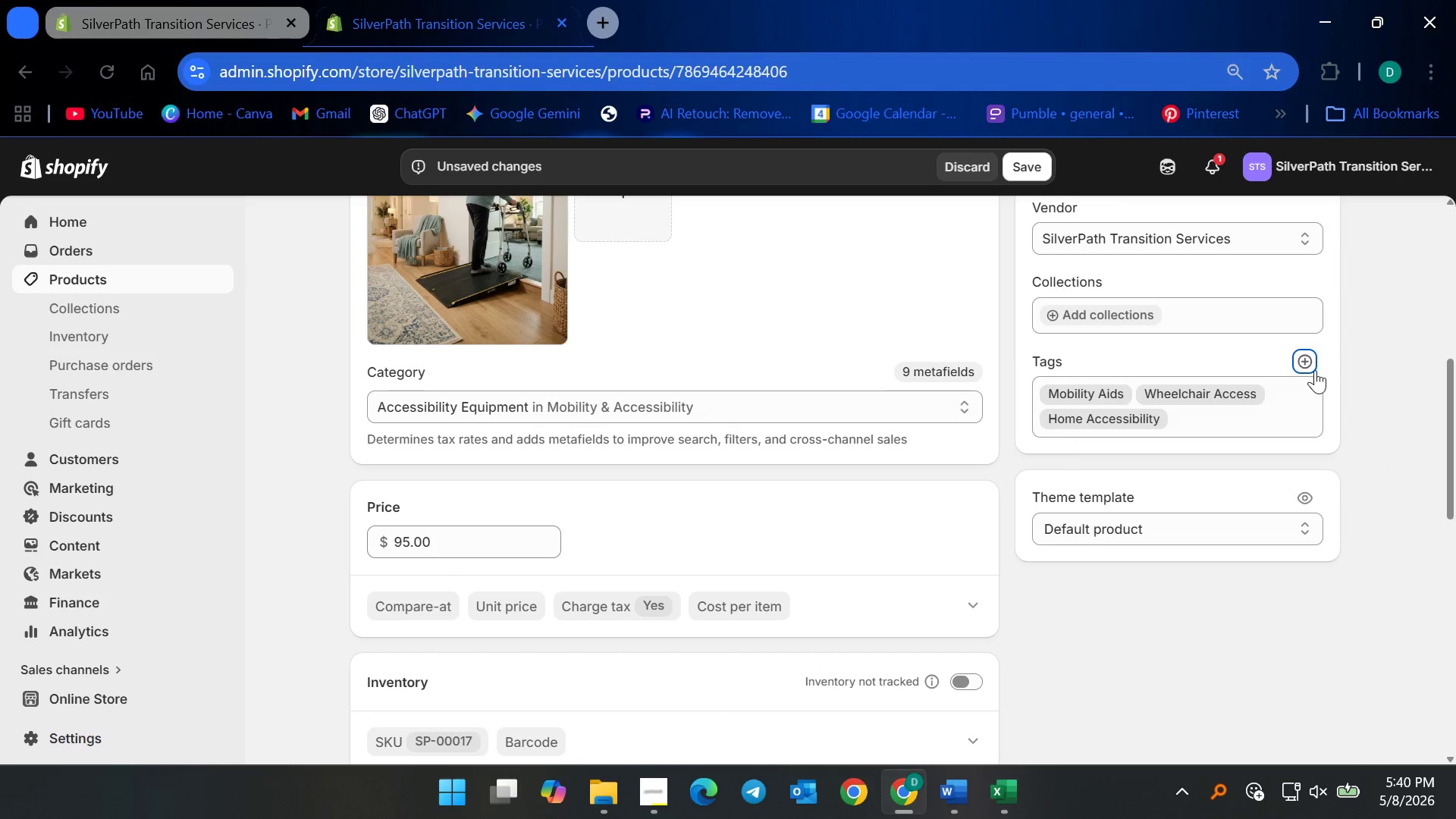 
left_click([1313, 360])
 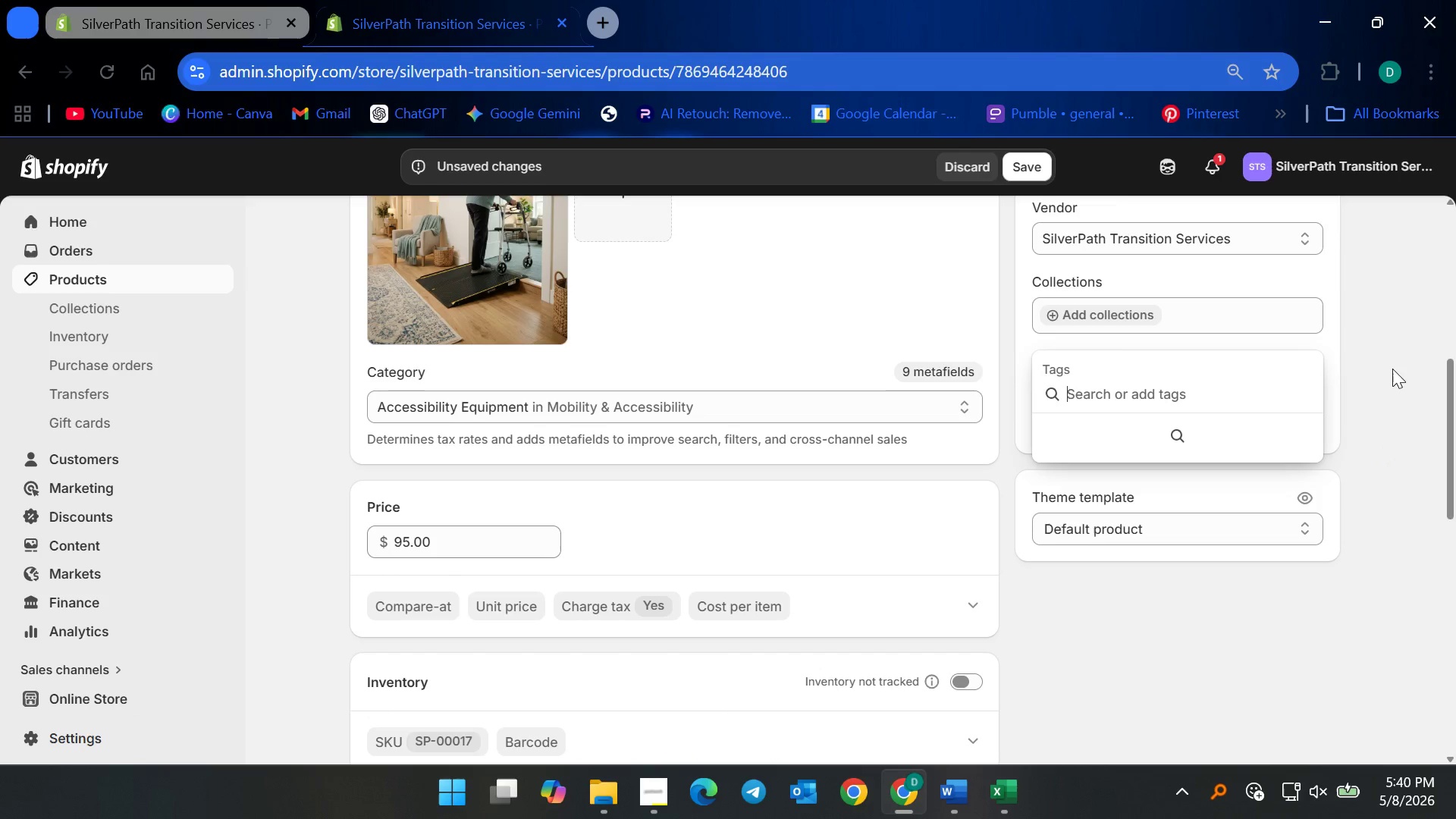 
type(Senior Mobility)
 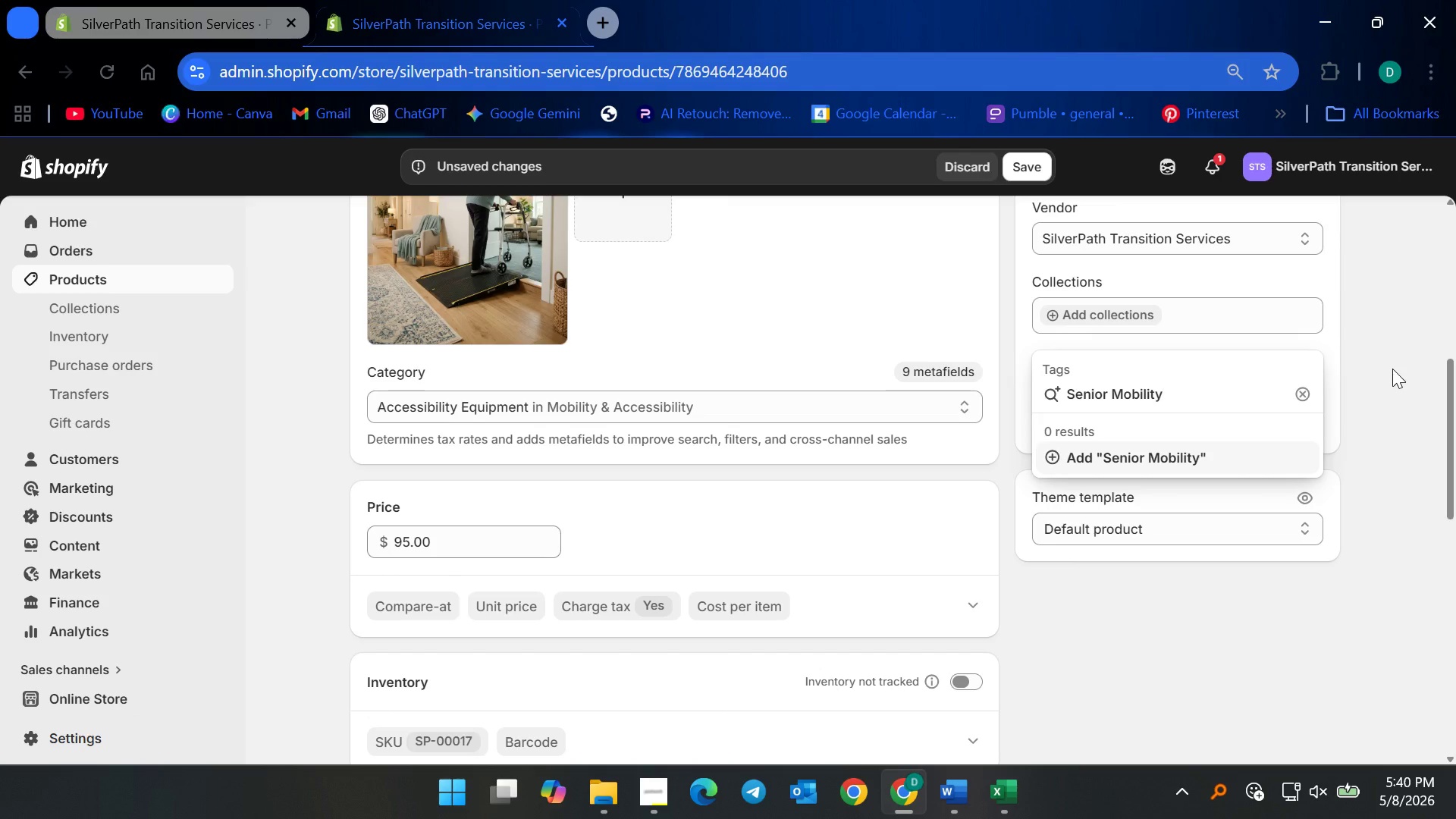 
key(Enter)
 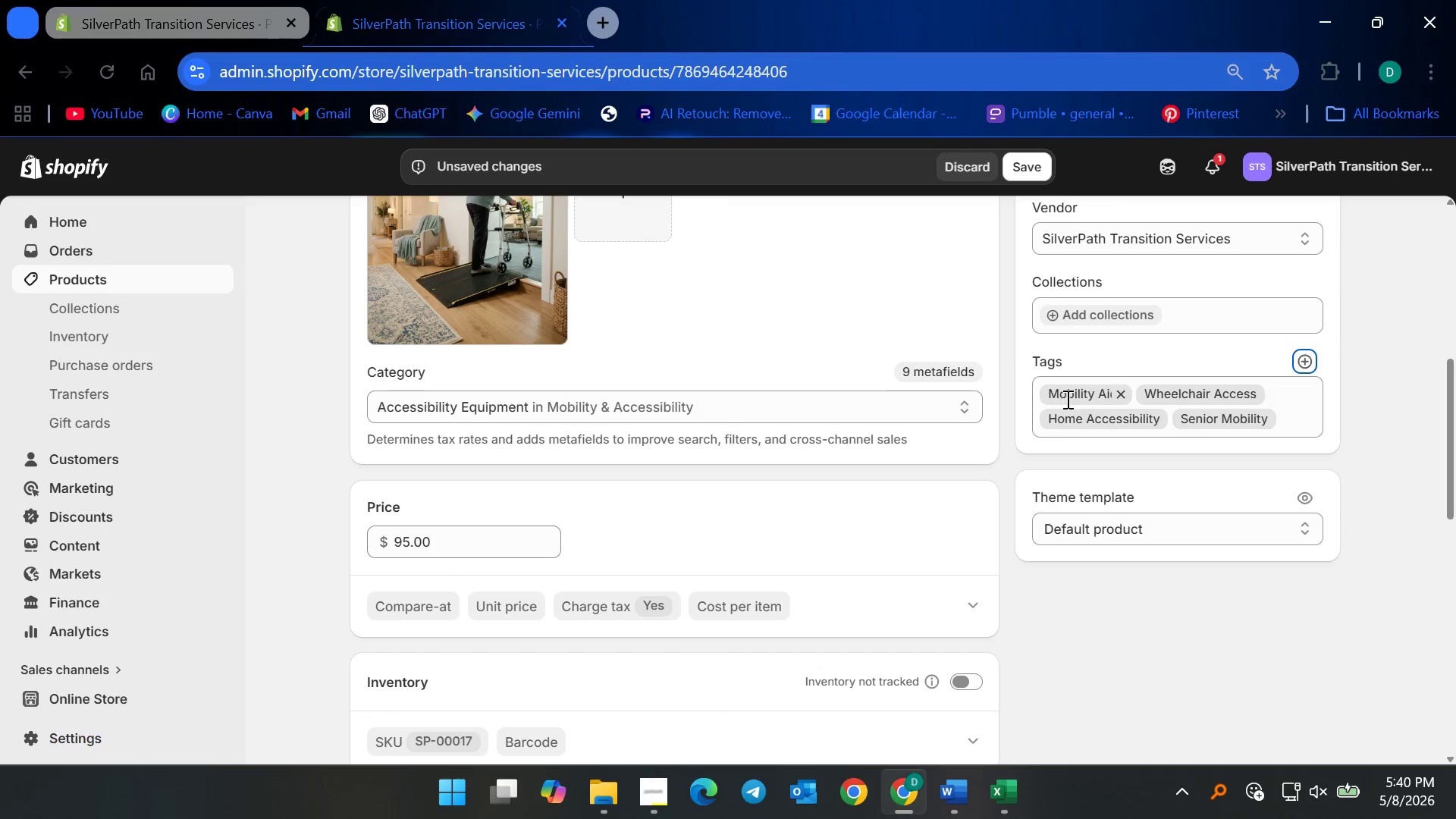 
scroll: coordinate [978, 522], scroll_direction: down, amount: 4.0
 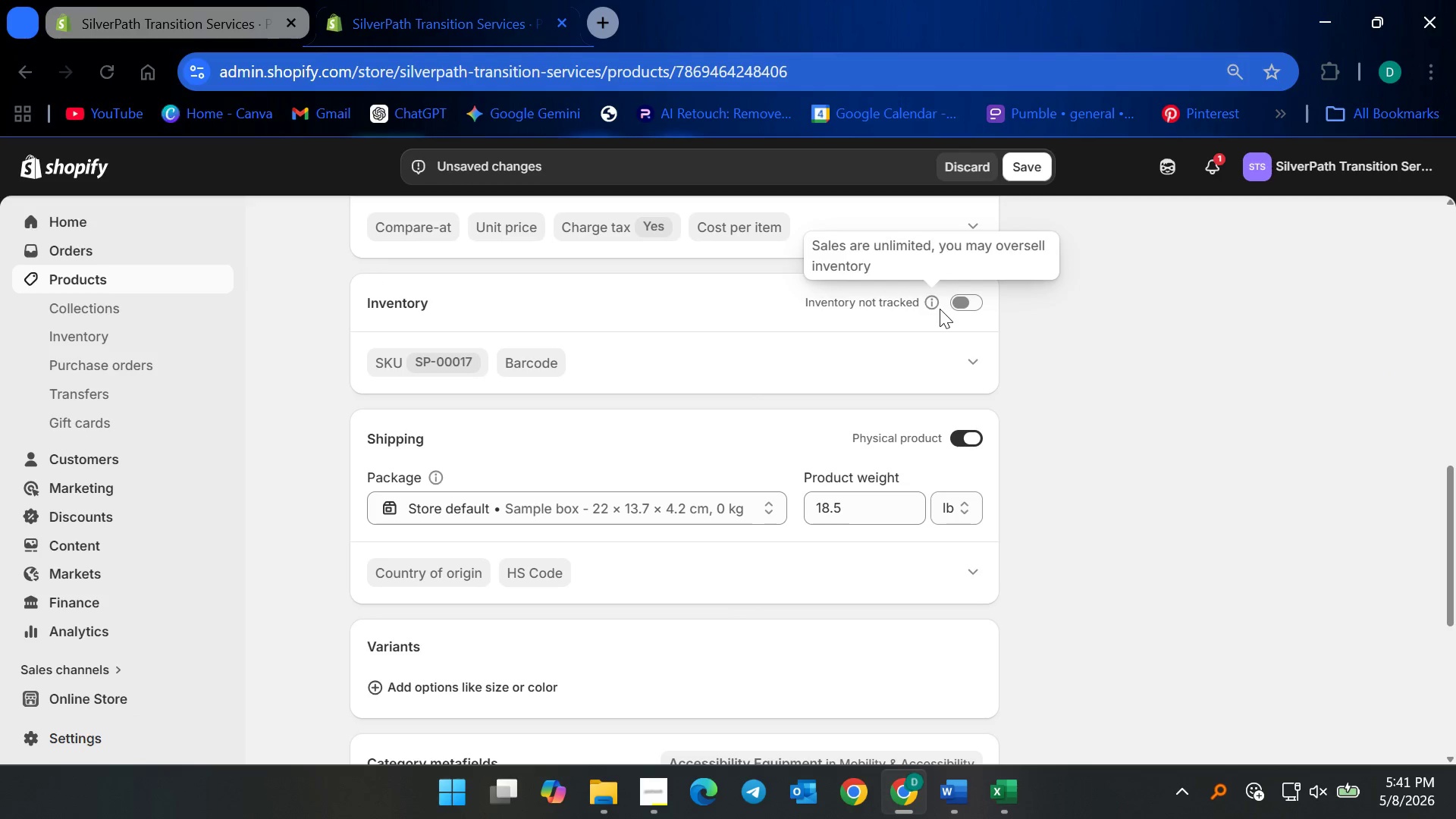 
left_click([969, 309])
 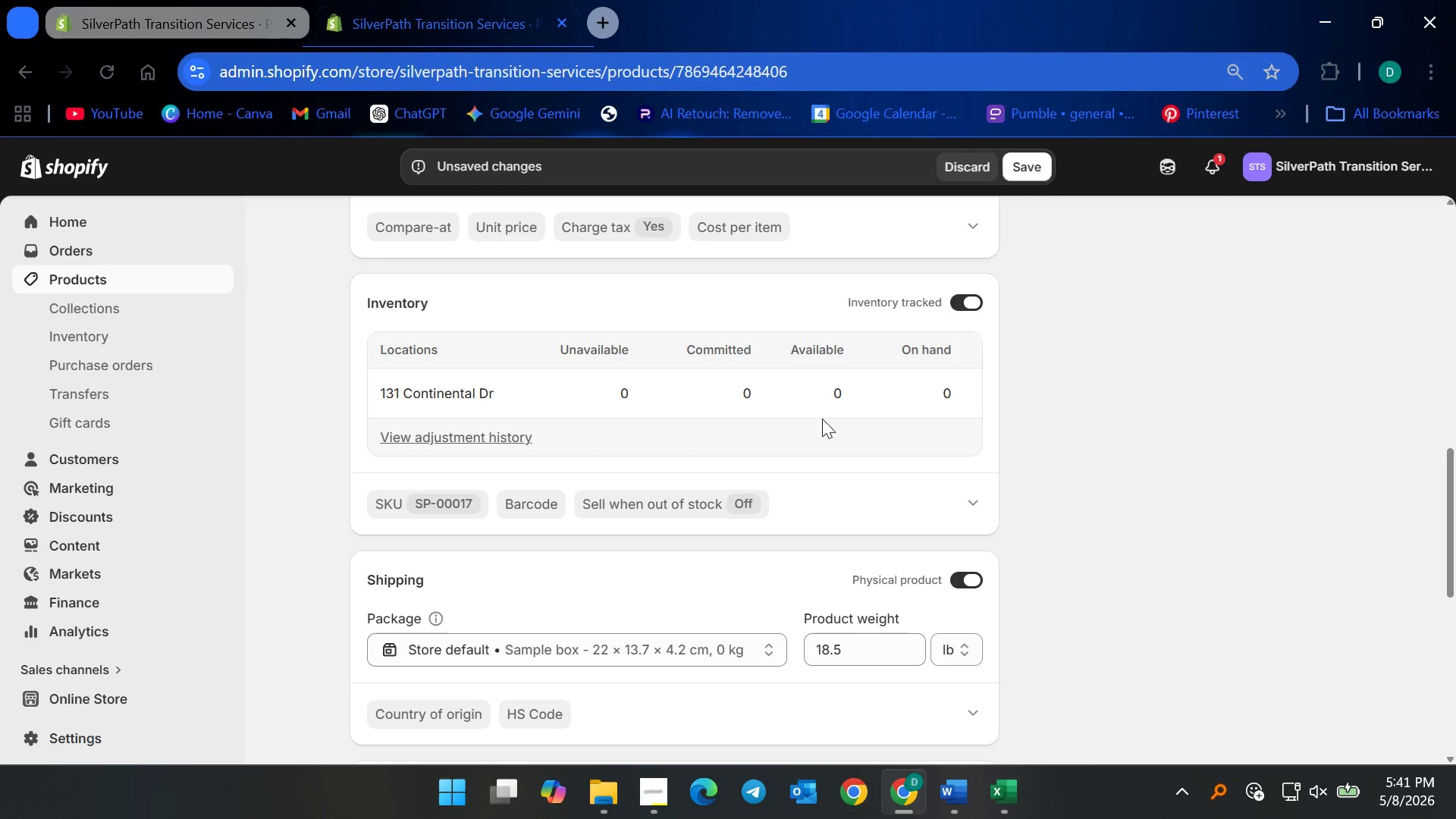 
left_click([819, 397])
 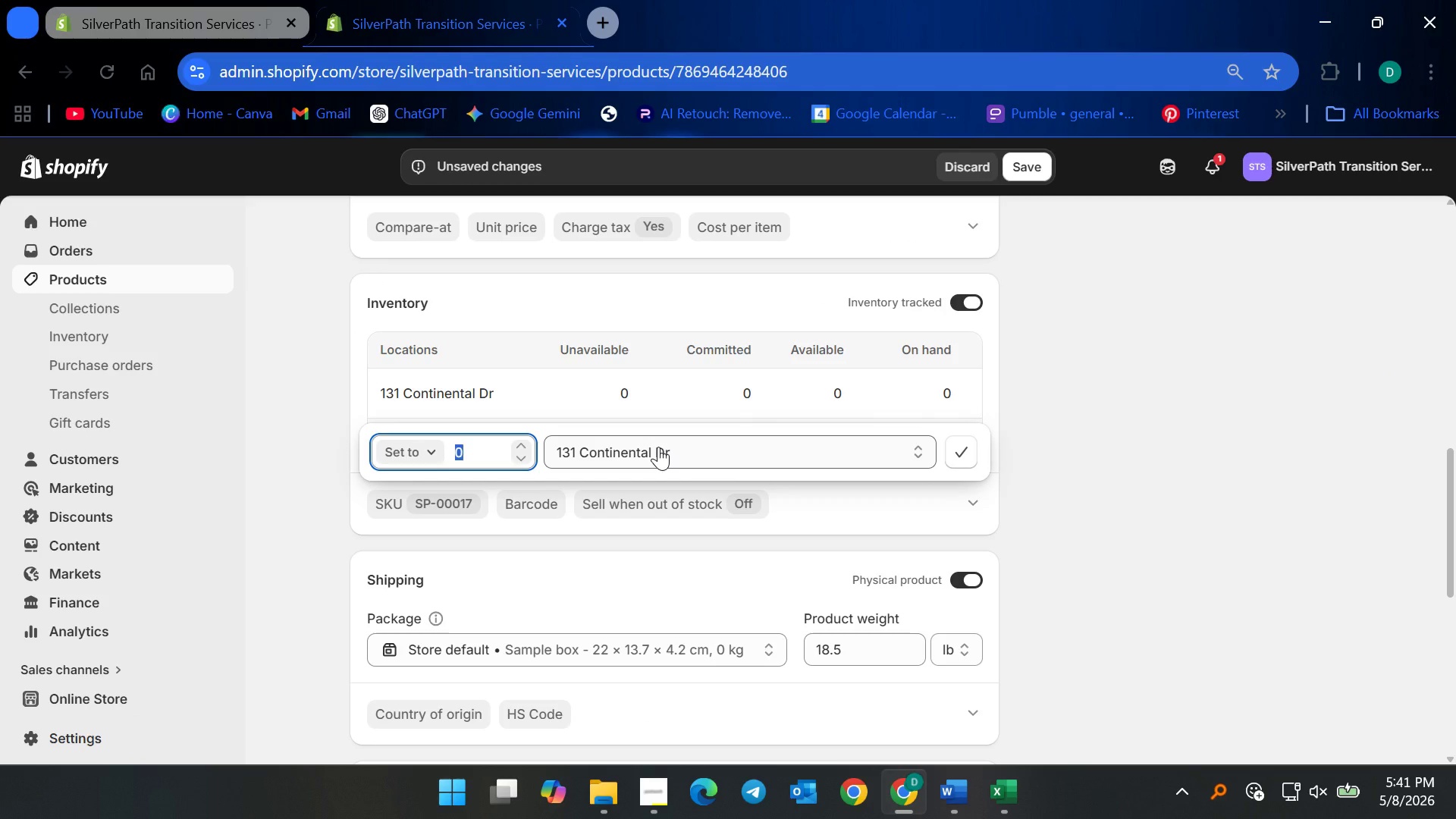 
key(0)
 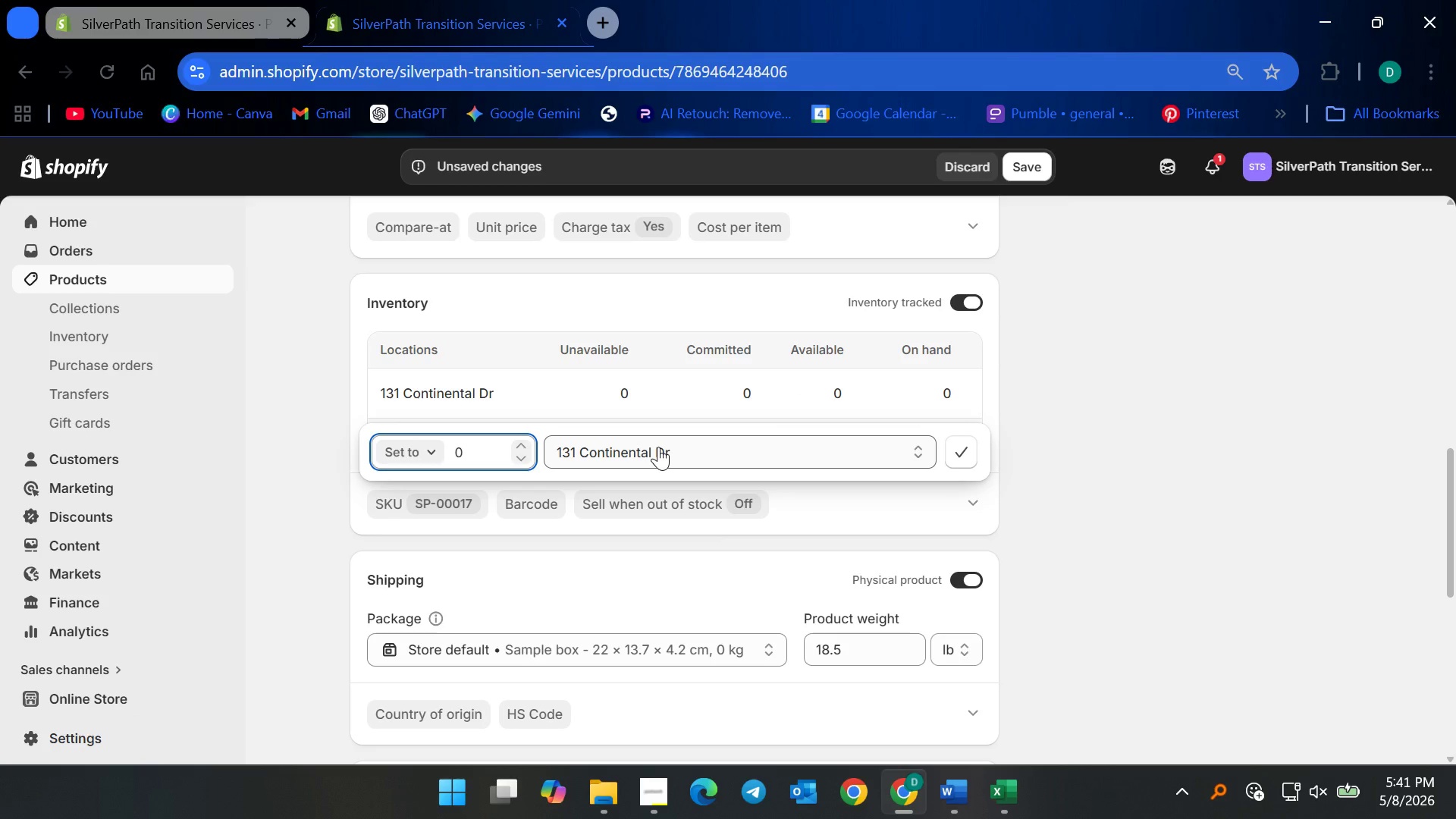 
key(Backspace)
 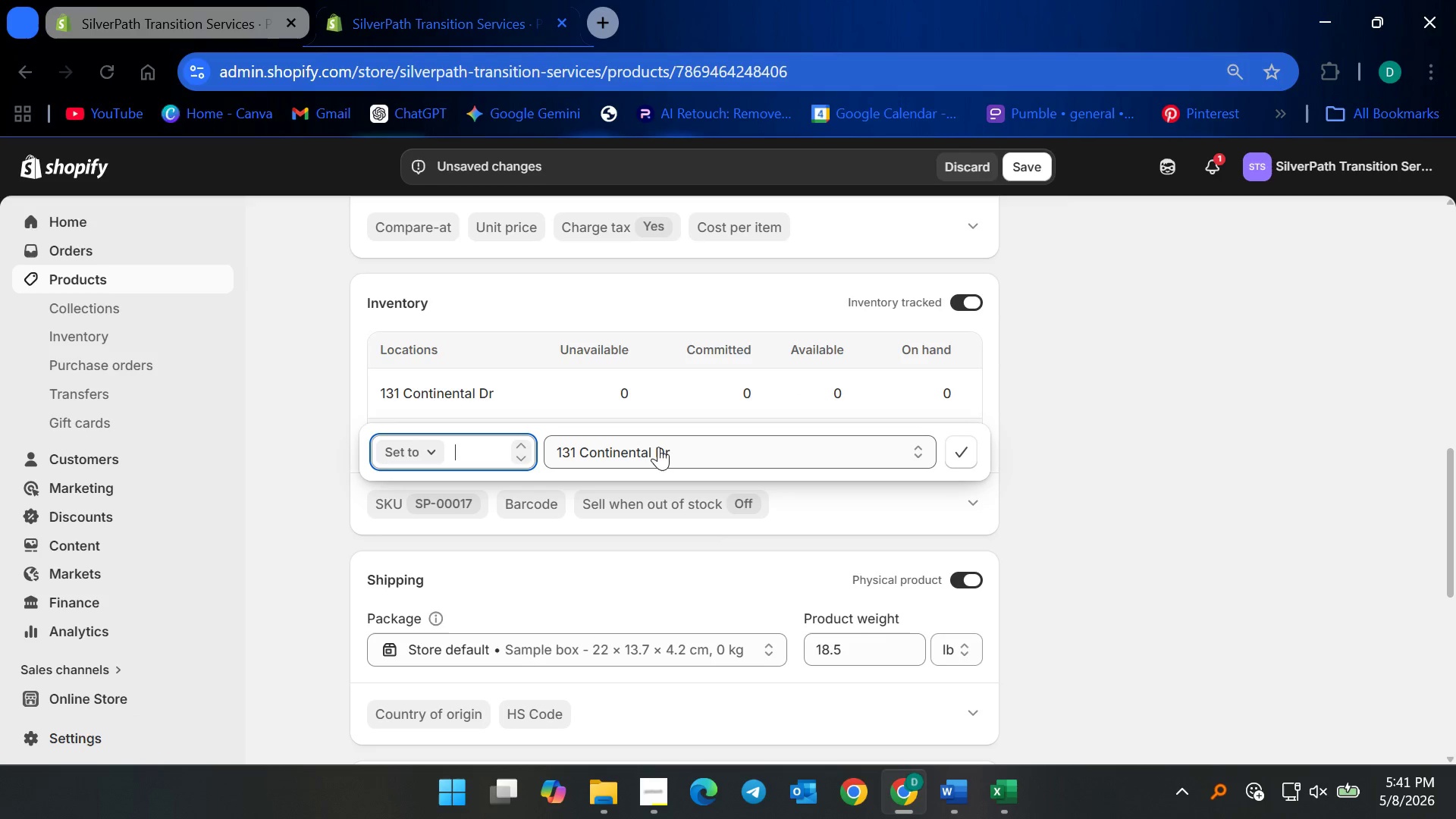 
key(9)
 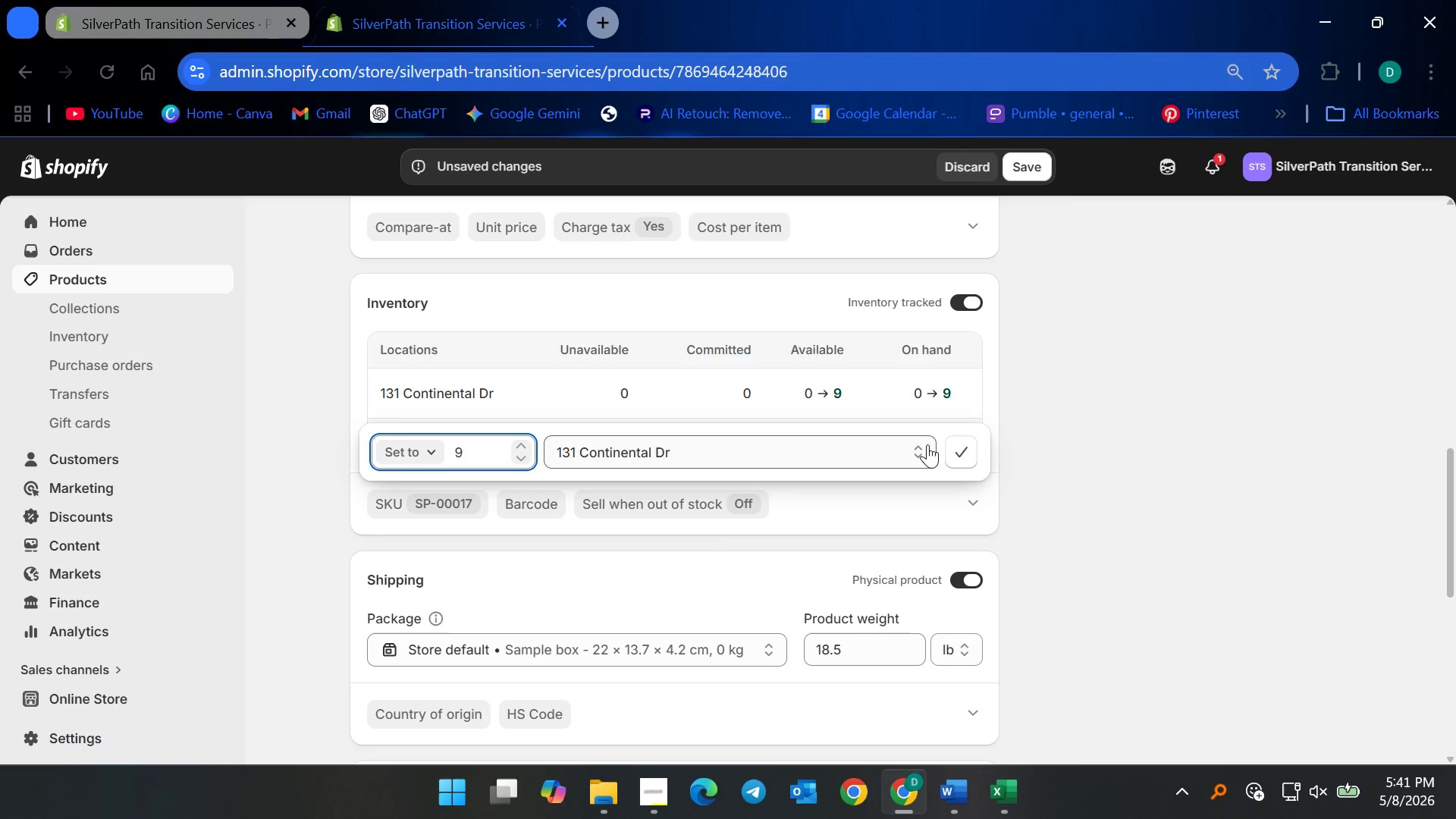 
left_click([962, 446])
 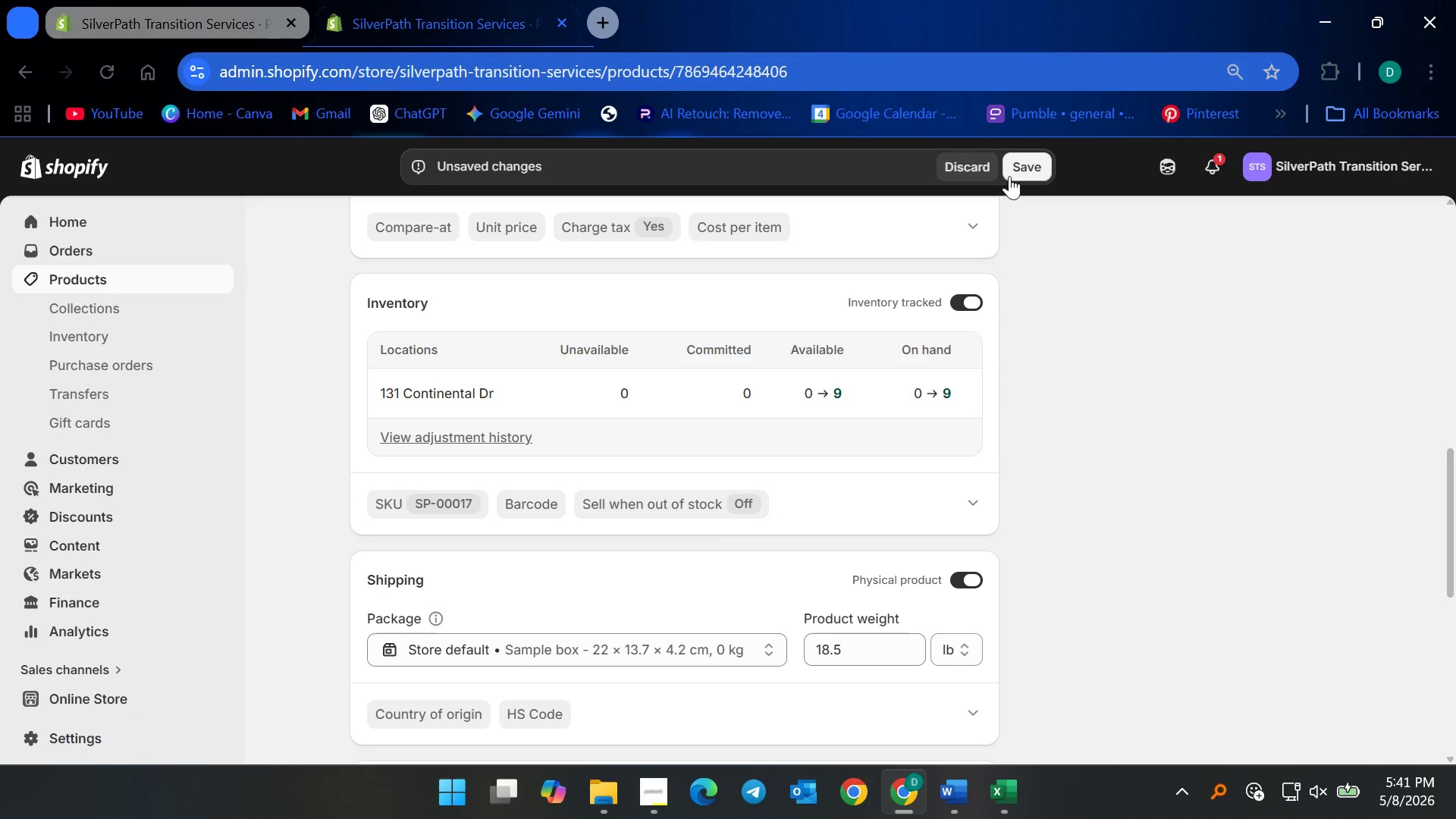 
left_click([1027, 166])
 